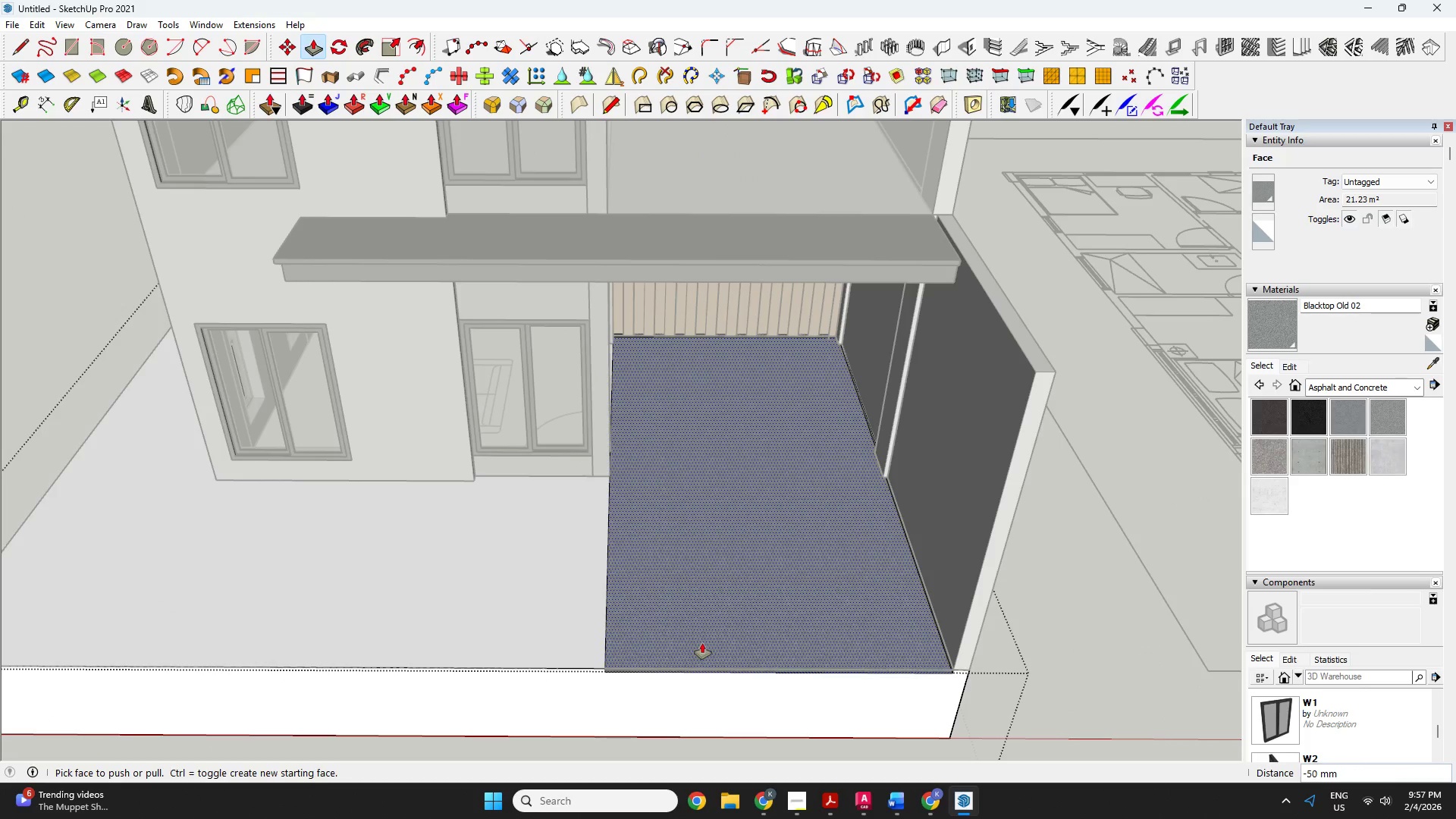 
key(O)
 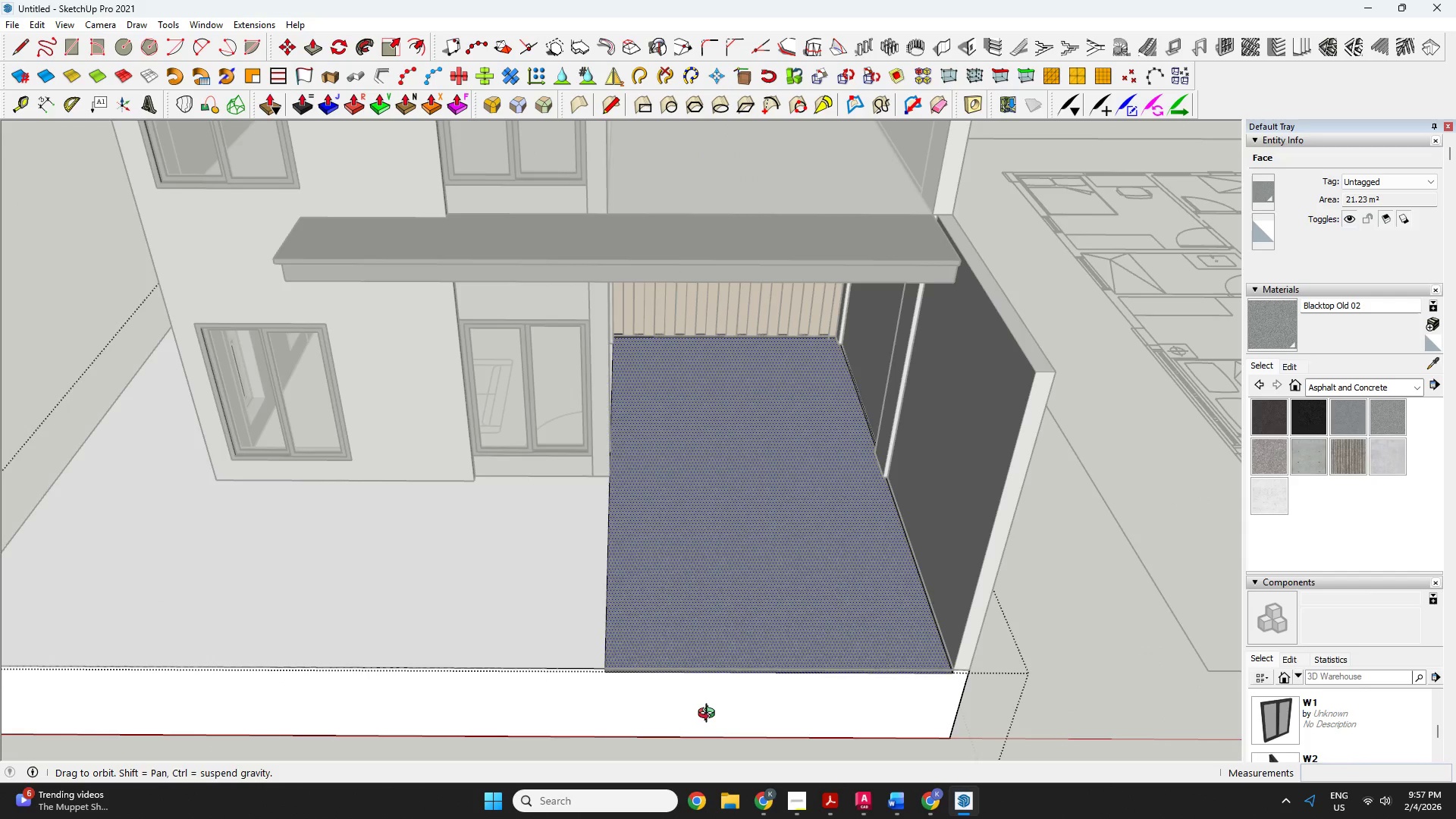 
left_click_drag(start_coordinate=[710, 715], to_coordinate=[626, 582])
 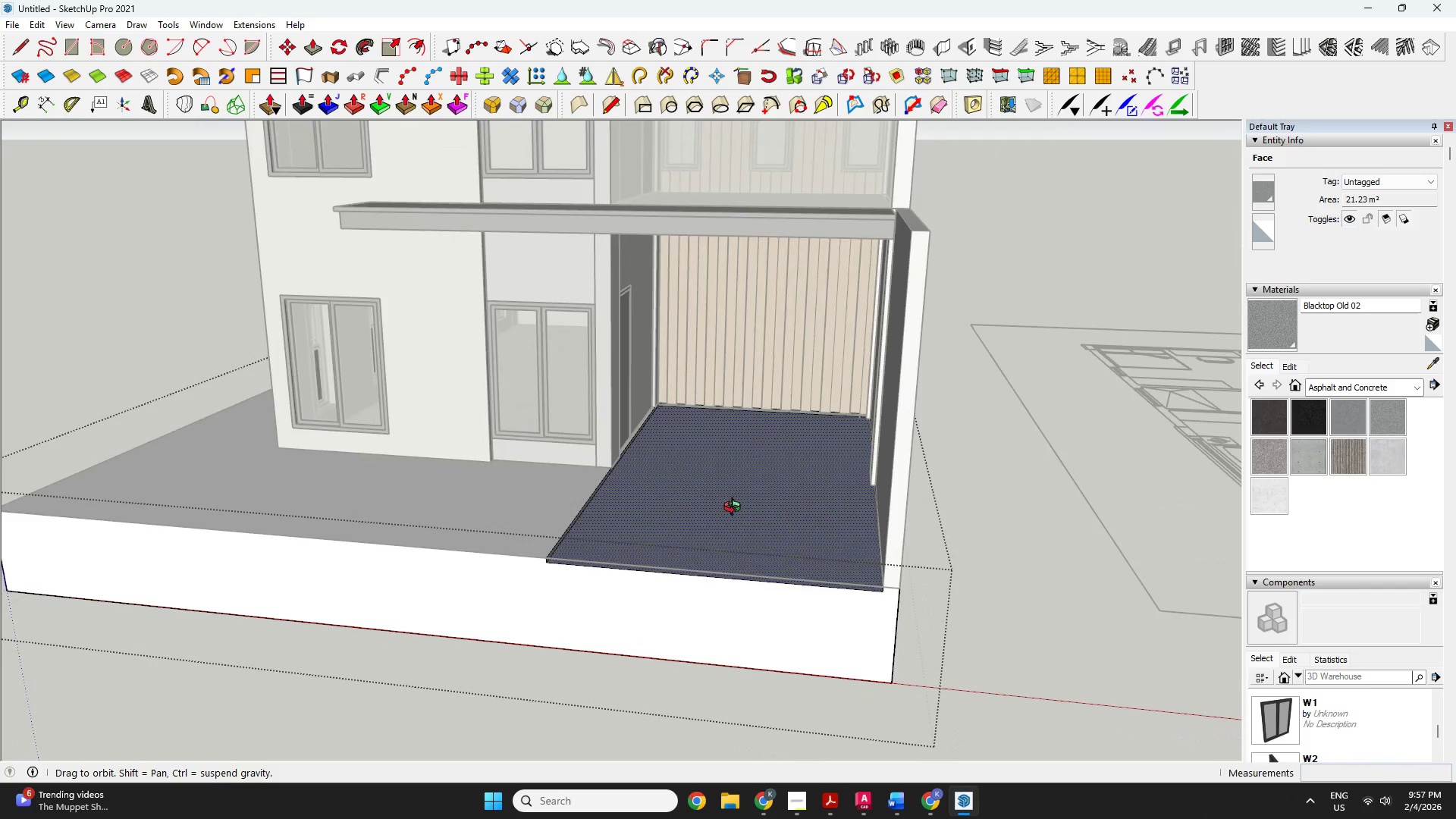 
left_click_drag(start_coordinate=[541, 523], to_coordinate=[574, 580])
 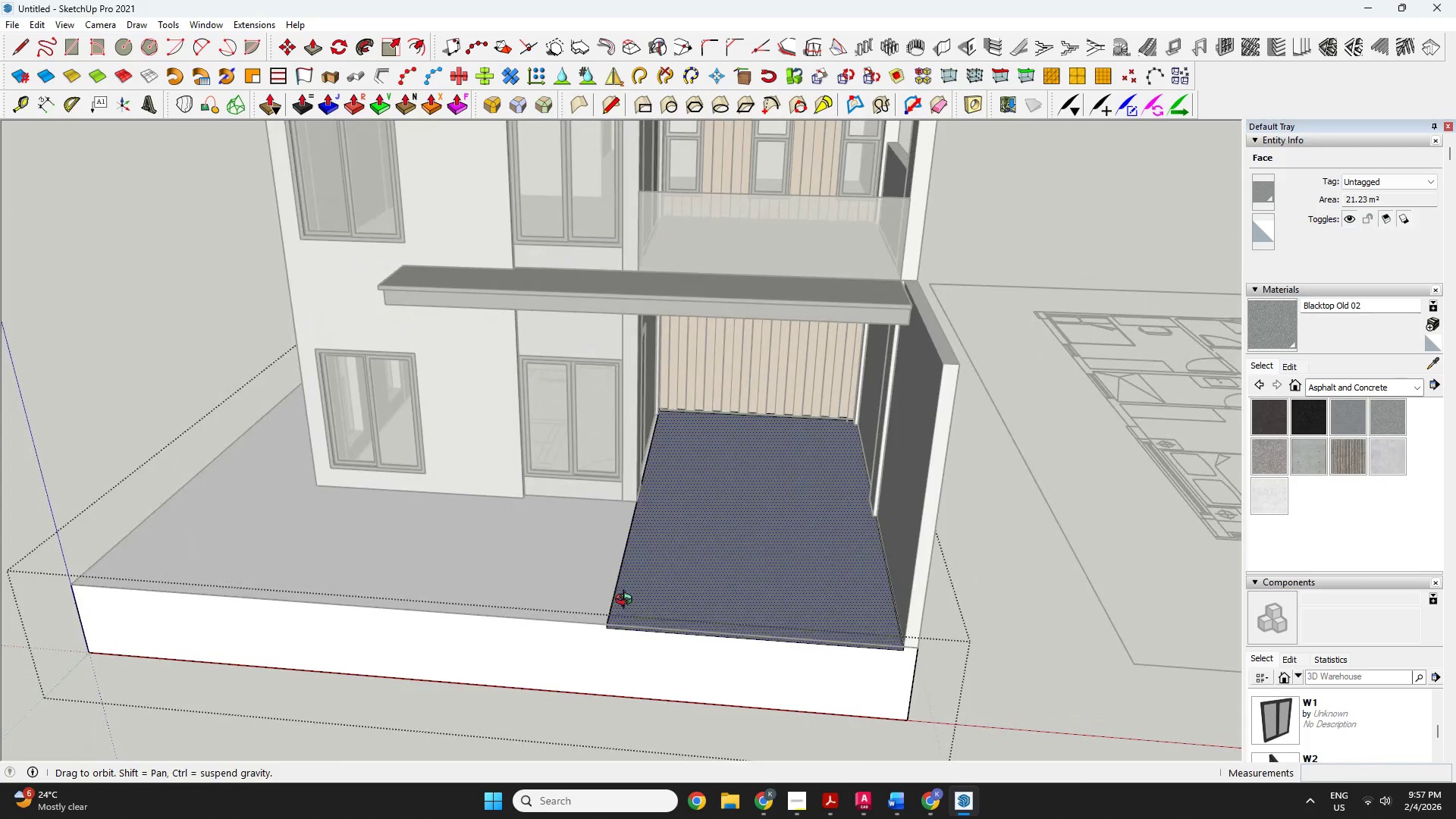 
scroll: coordinate [708, 532], scroll_direction: down, amount: 2.0
 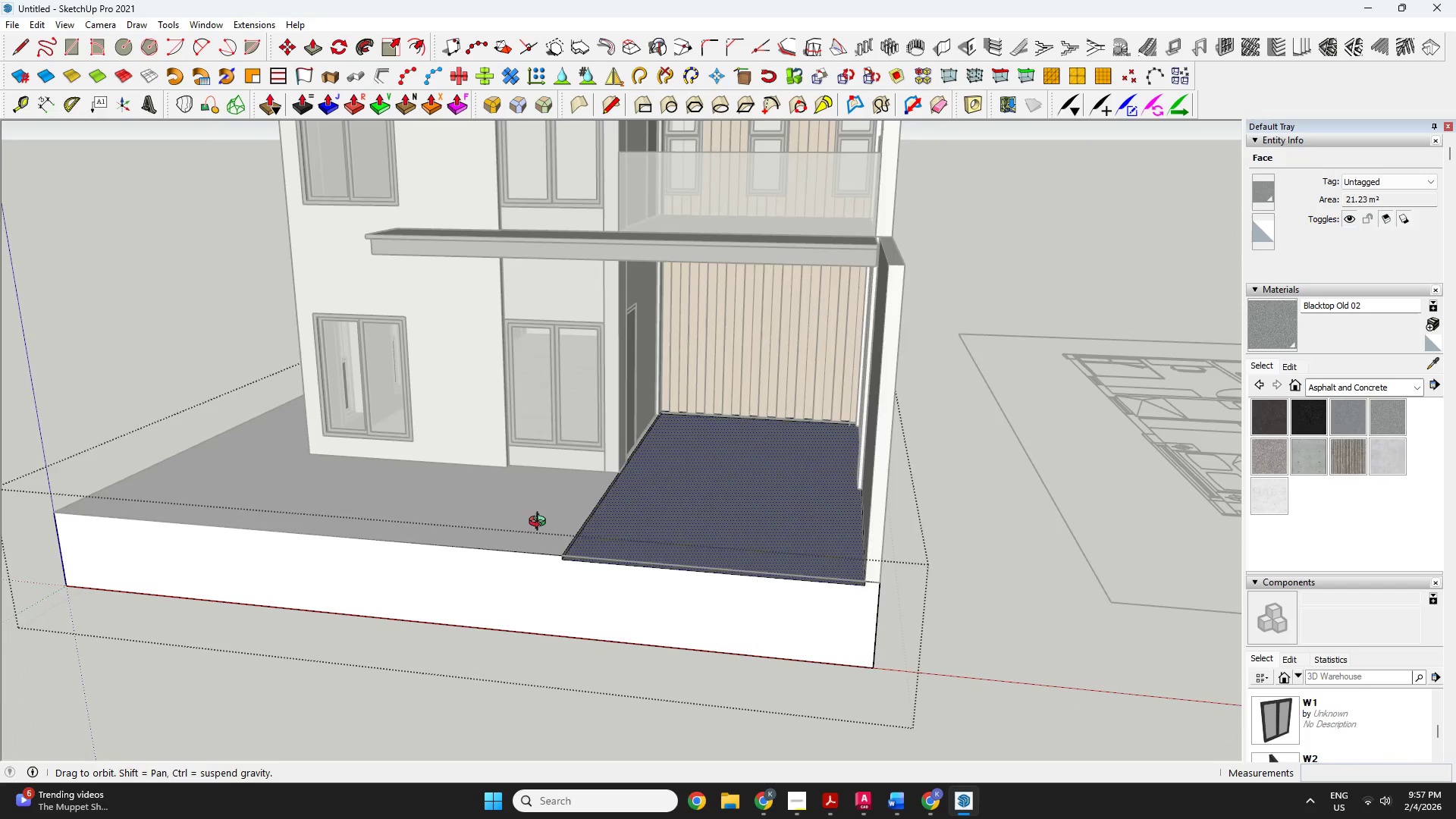 
key(Space)
 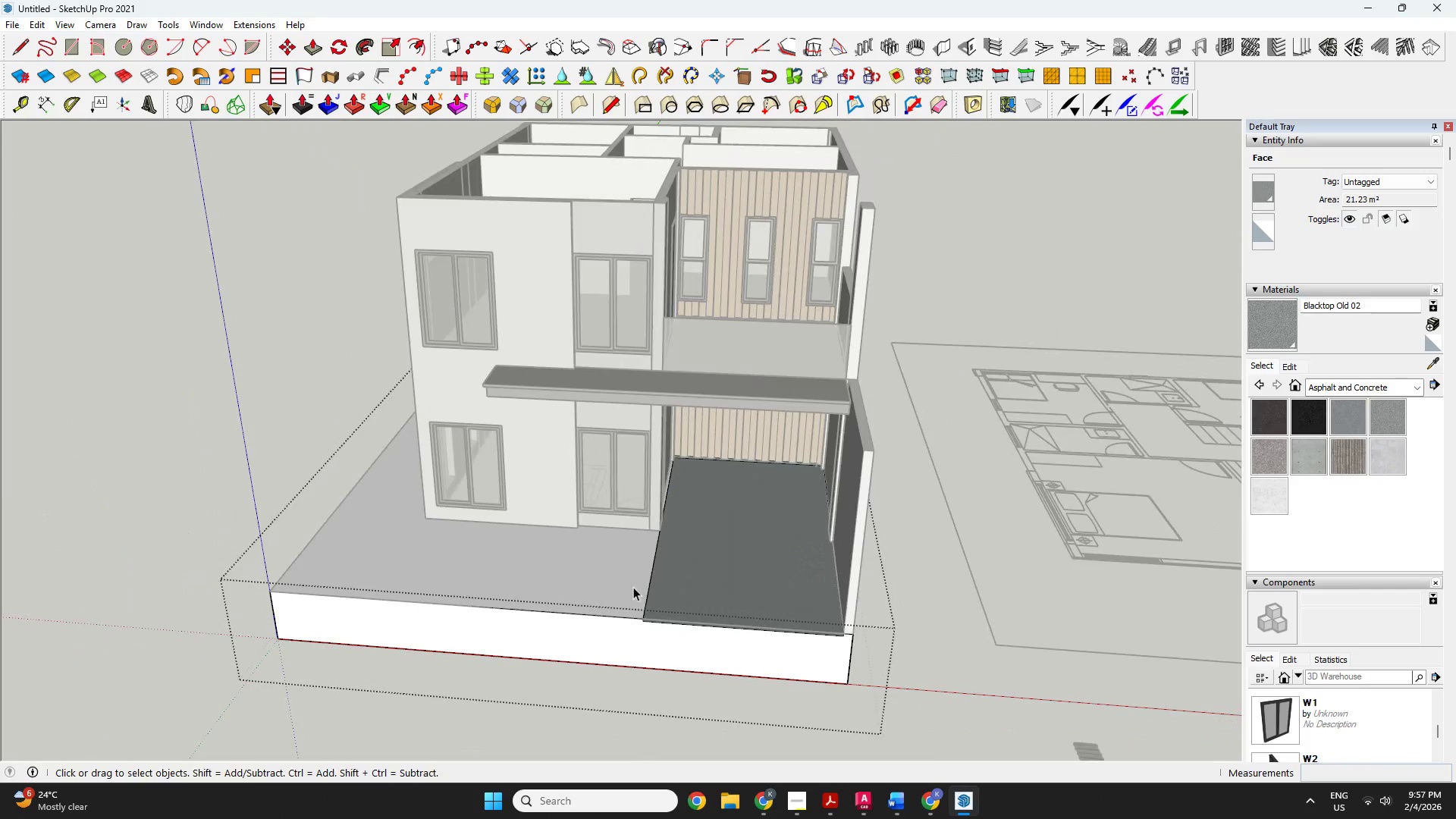 
key(Escape)
 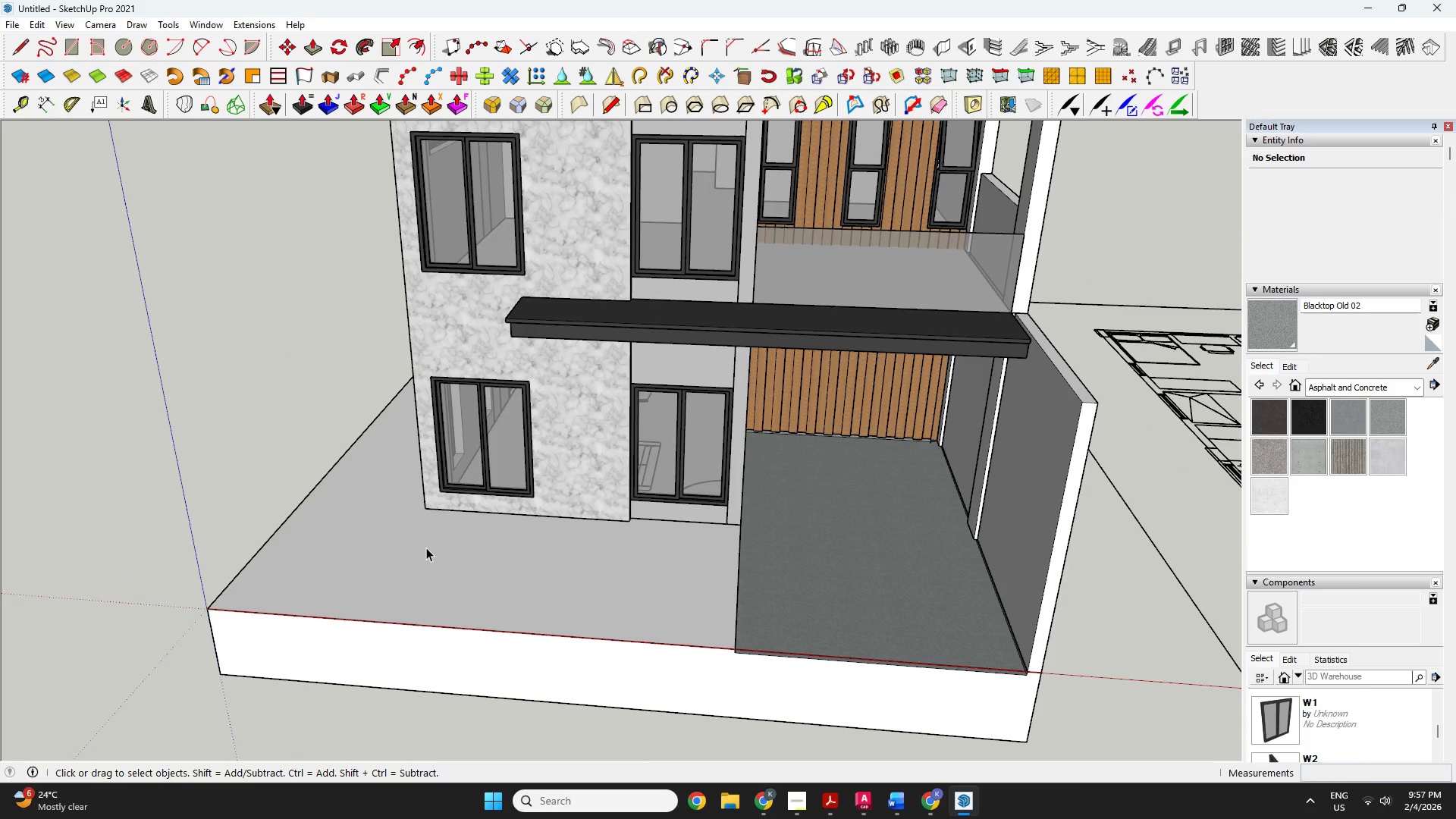 
scroll: coordinate [433, 548], scroll_direction: down, amount: 7.0
 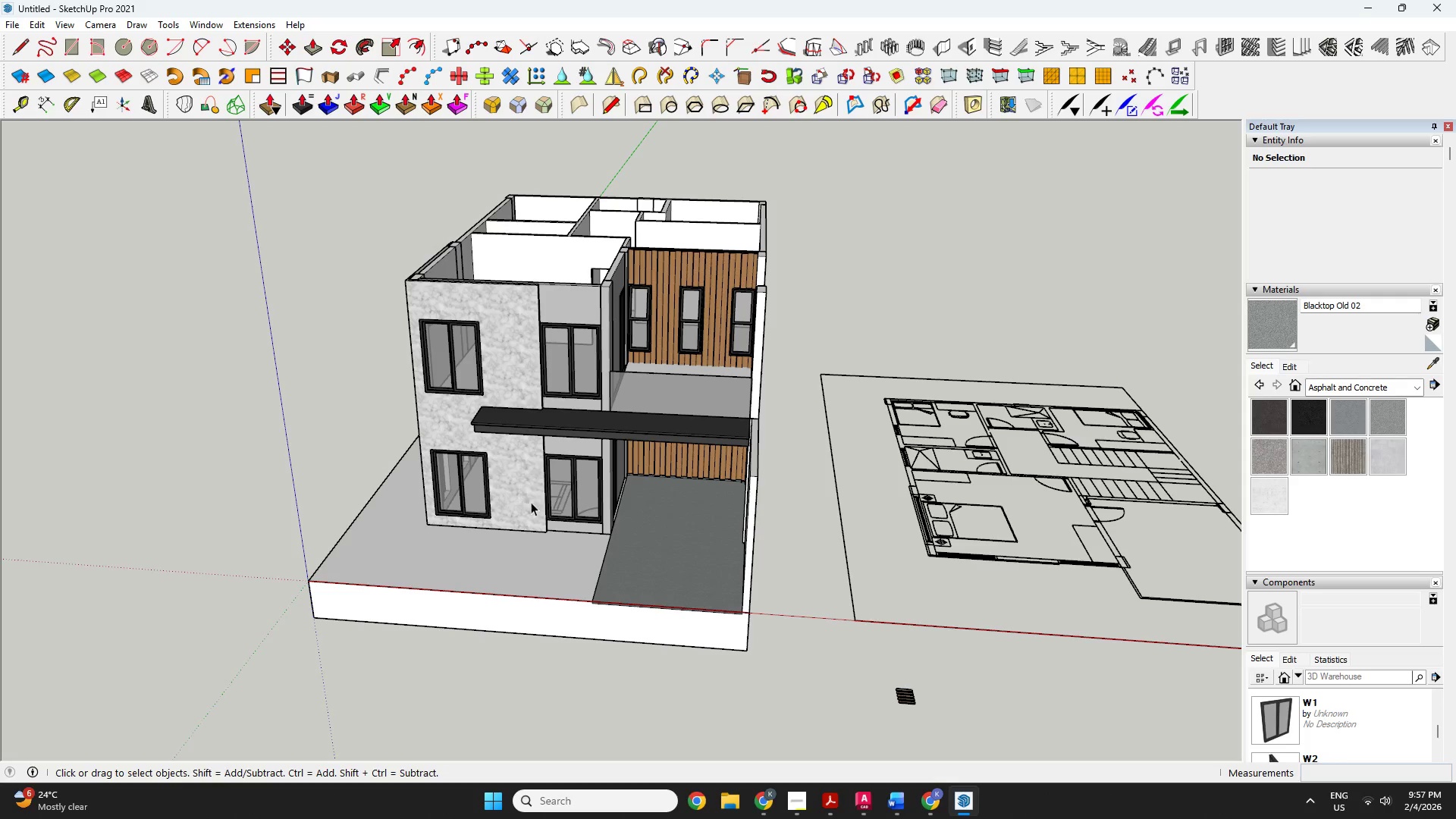 
left_click_drag(start_coordinate=[554, 518], to_coordinate=[560, 527])
 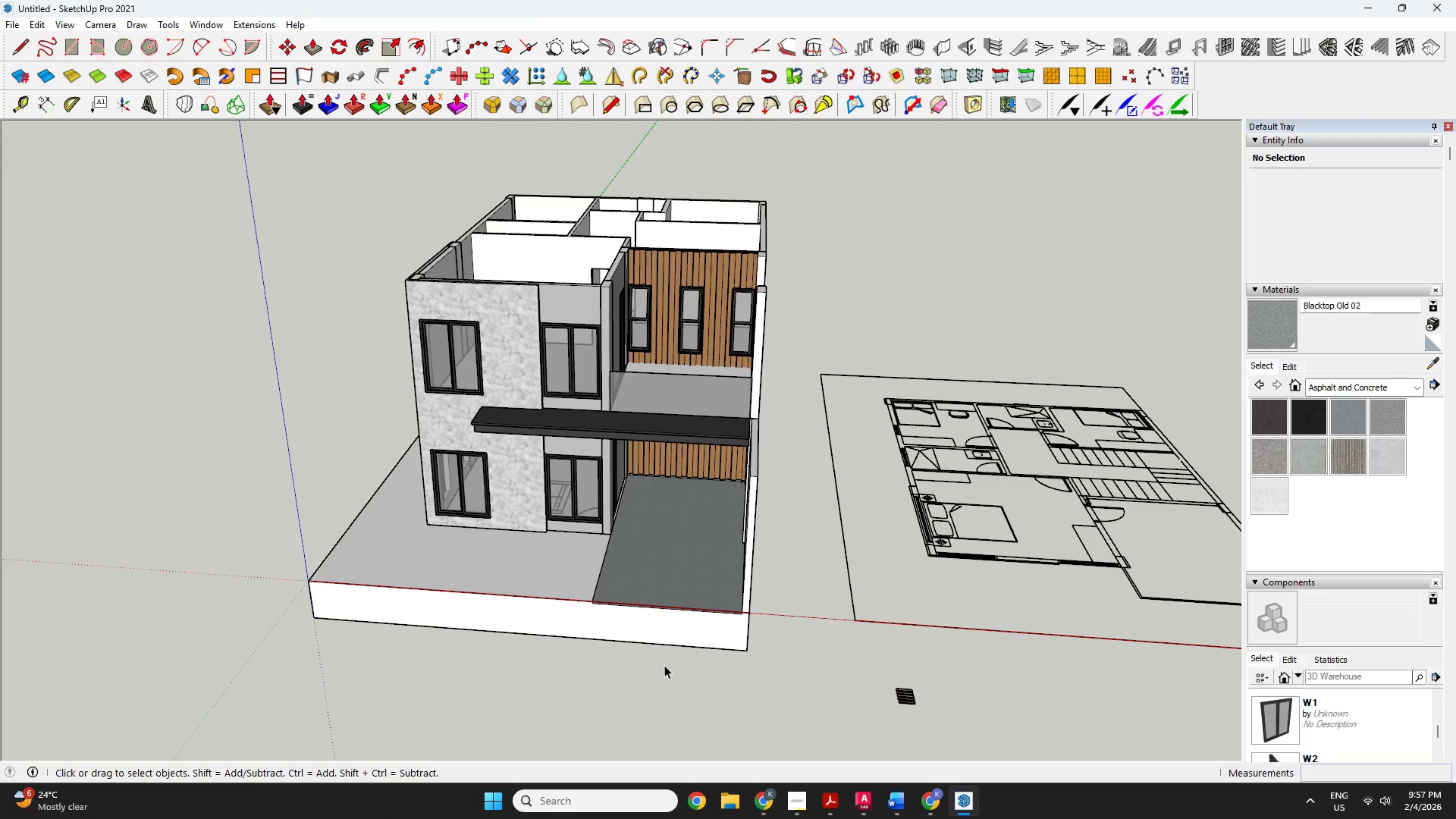 
left_click([661, 673])
 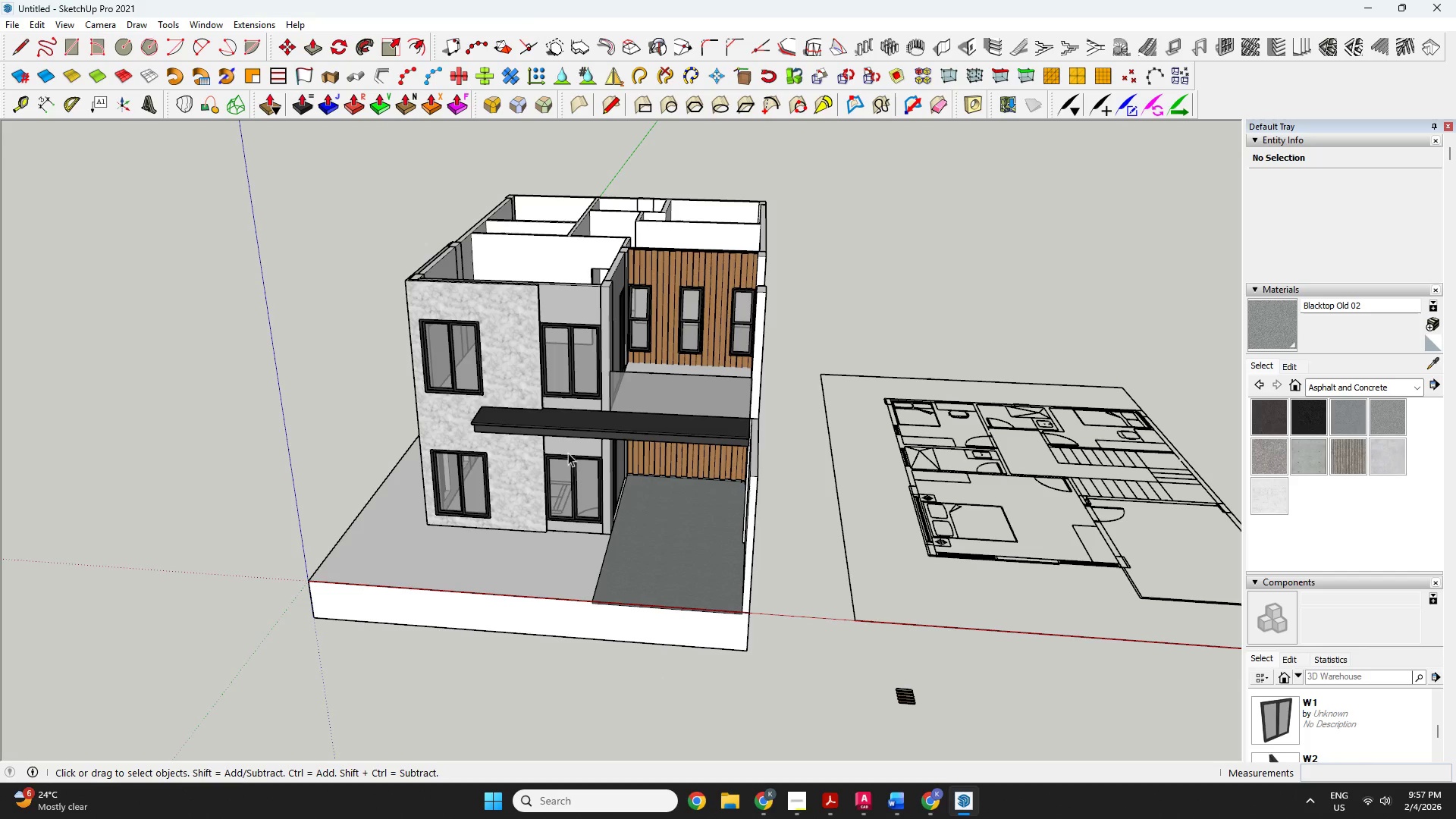 
scroll: coordinate [670, 358], scroll_direction: up, amount: 6.0
 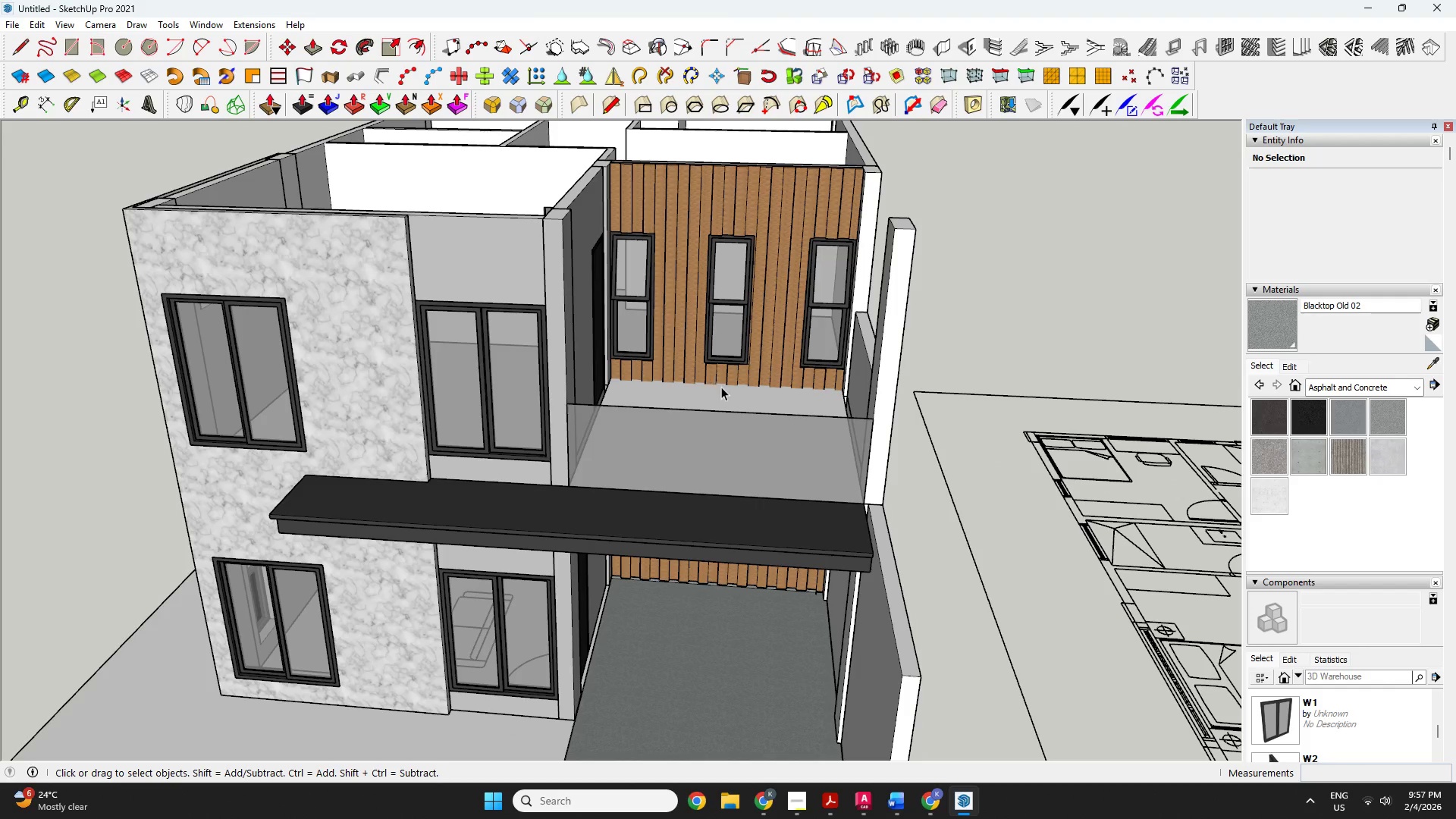 
left_click([728, 388])
 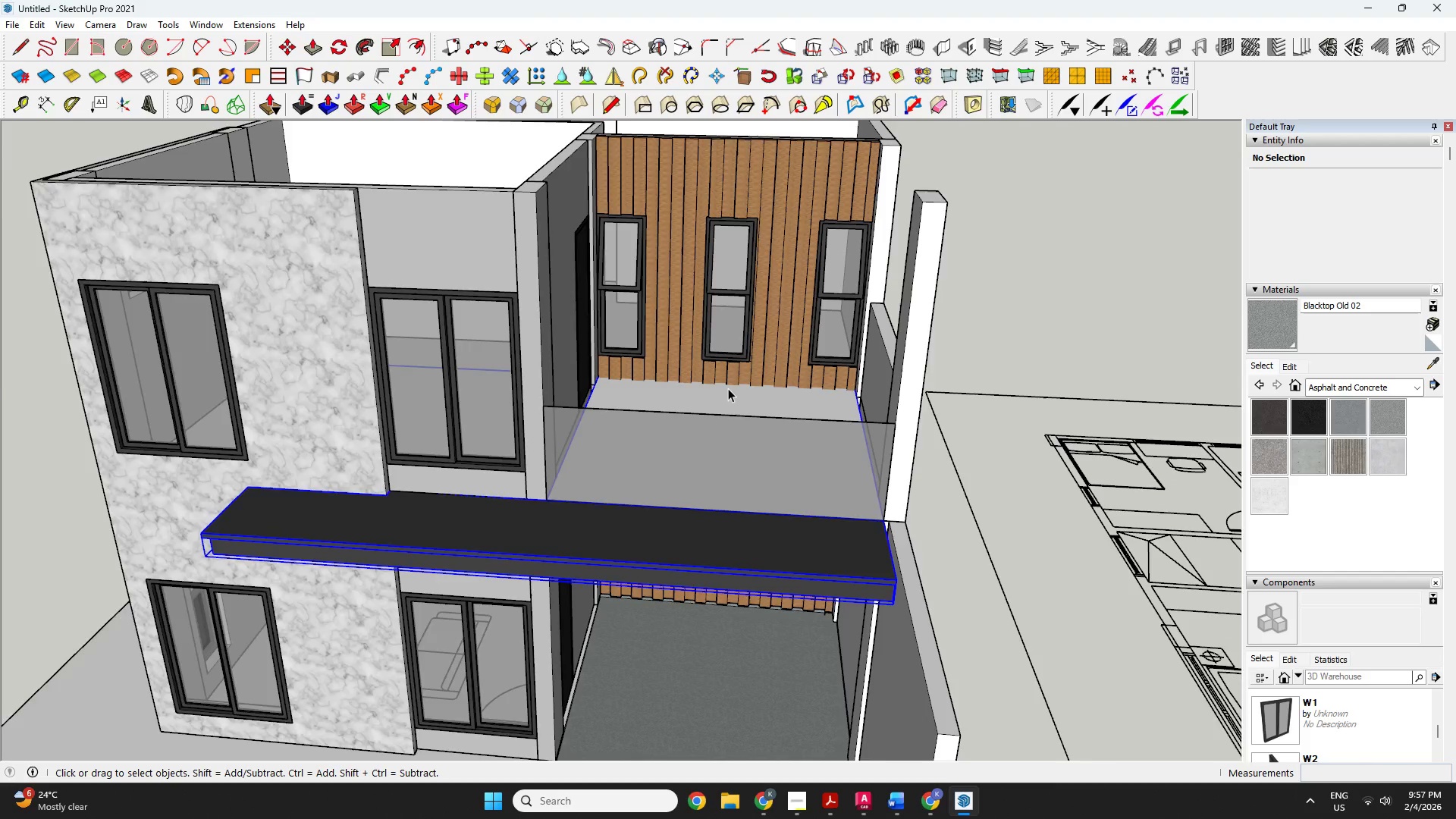 
scroll: coordinate [728, 388], scroll_direction: up, amount: 3.0
 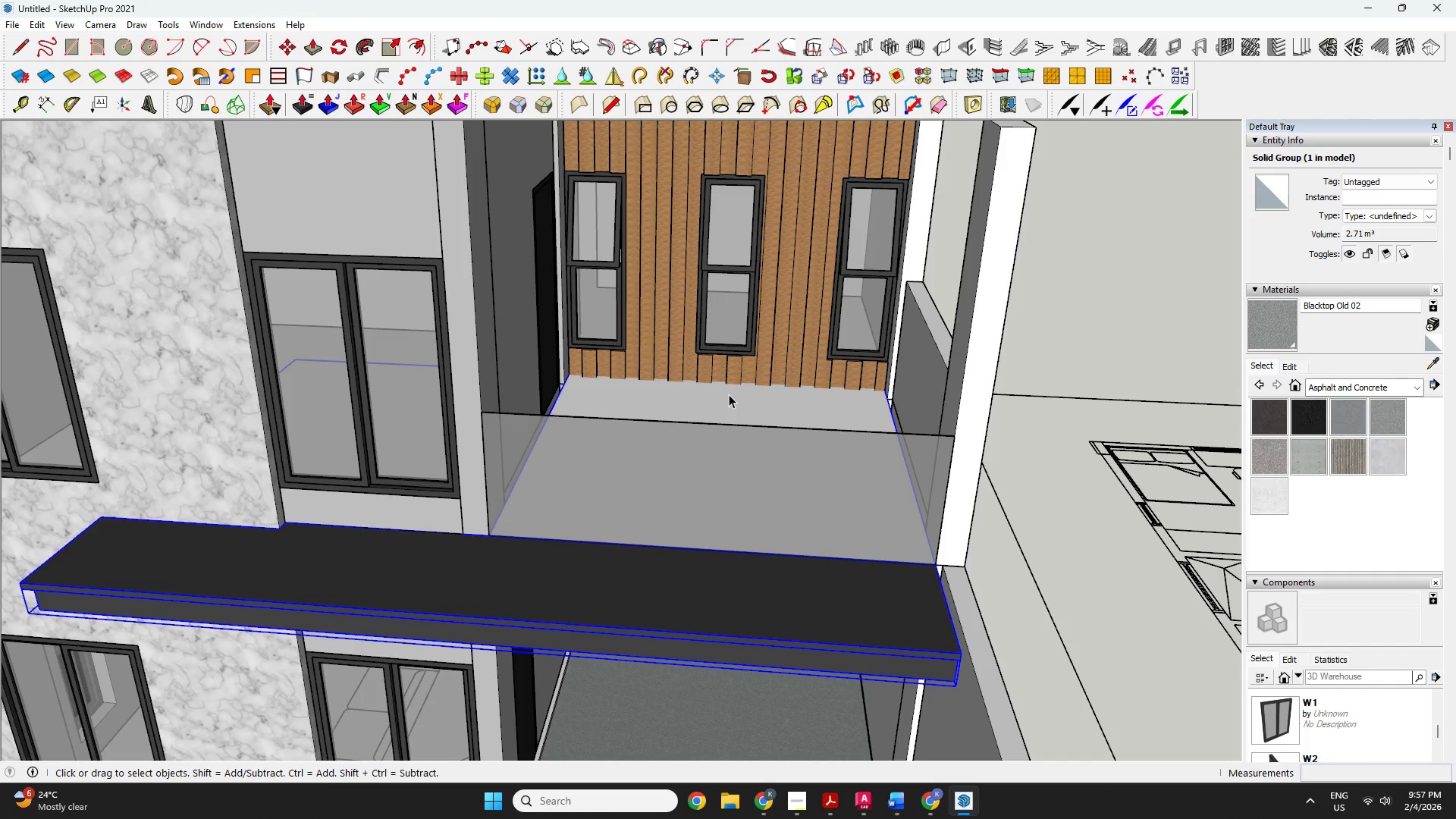 
wait(30.84)
 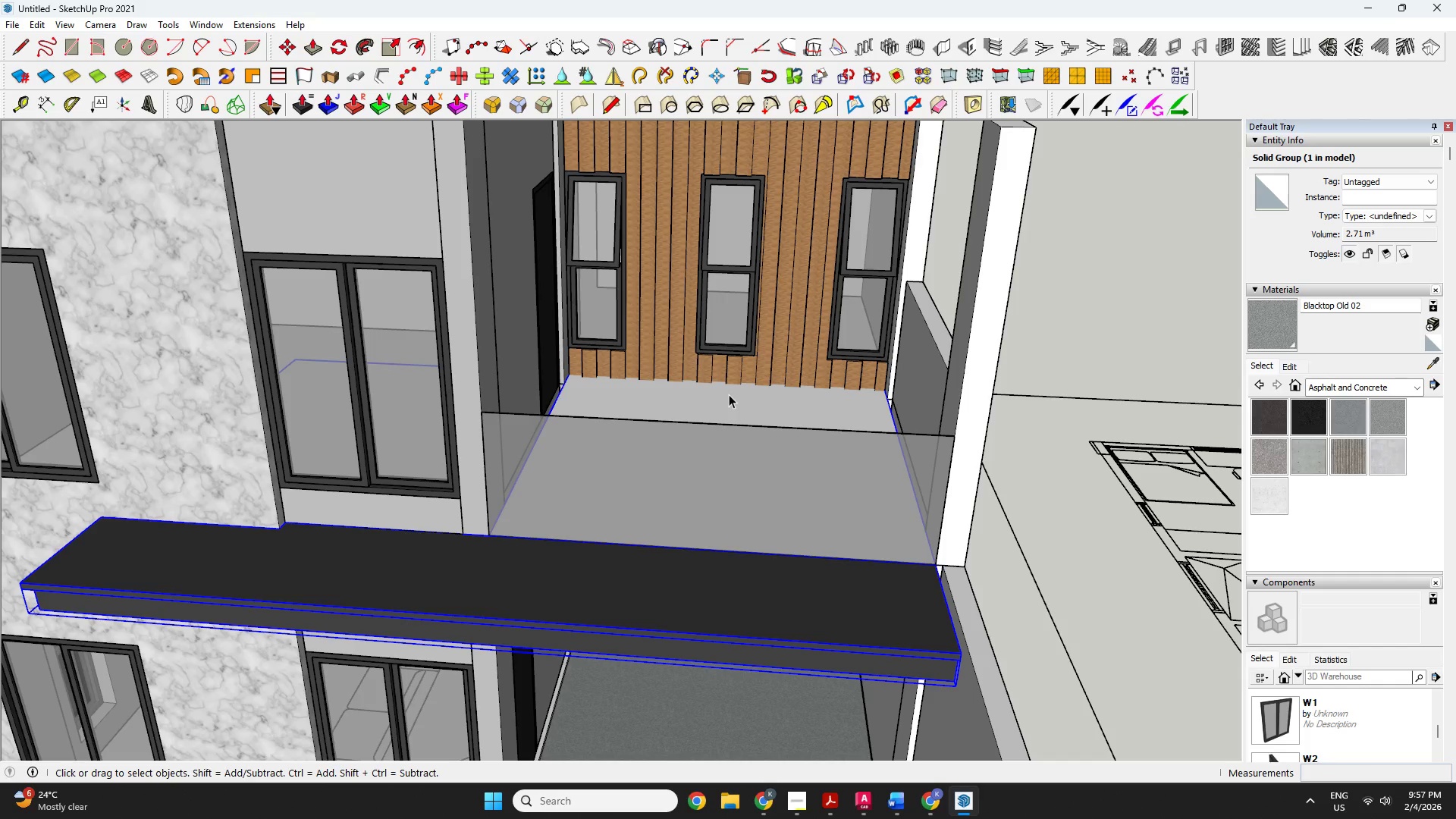 
scroll: coordinate [773, 424], scroll_direction: down, amount: 8.0
 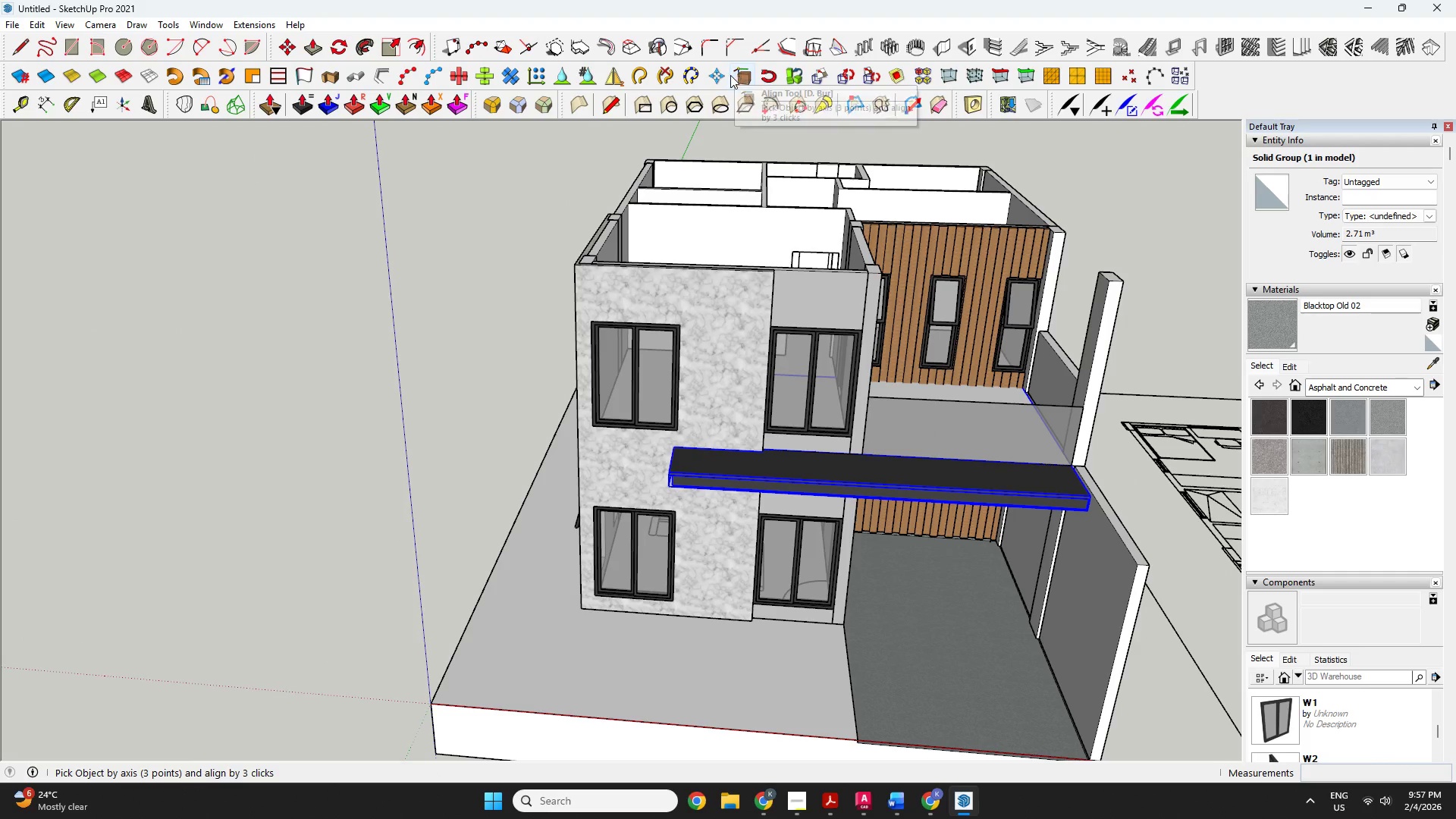 
wait(5.26)
 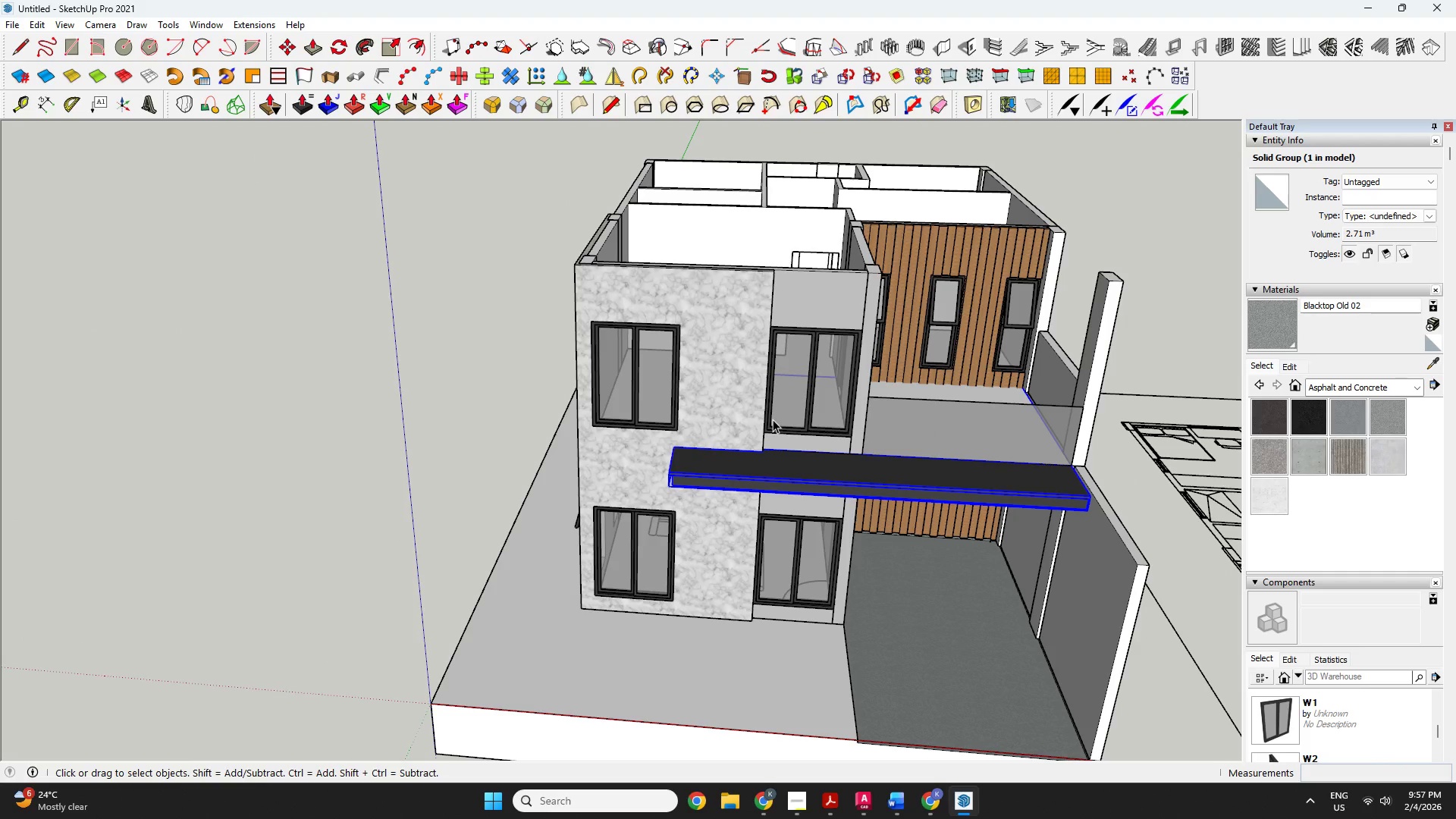 
key(O)
 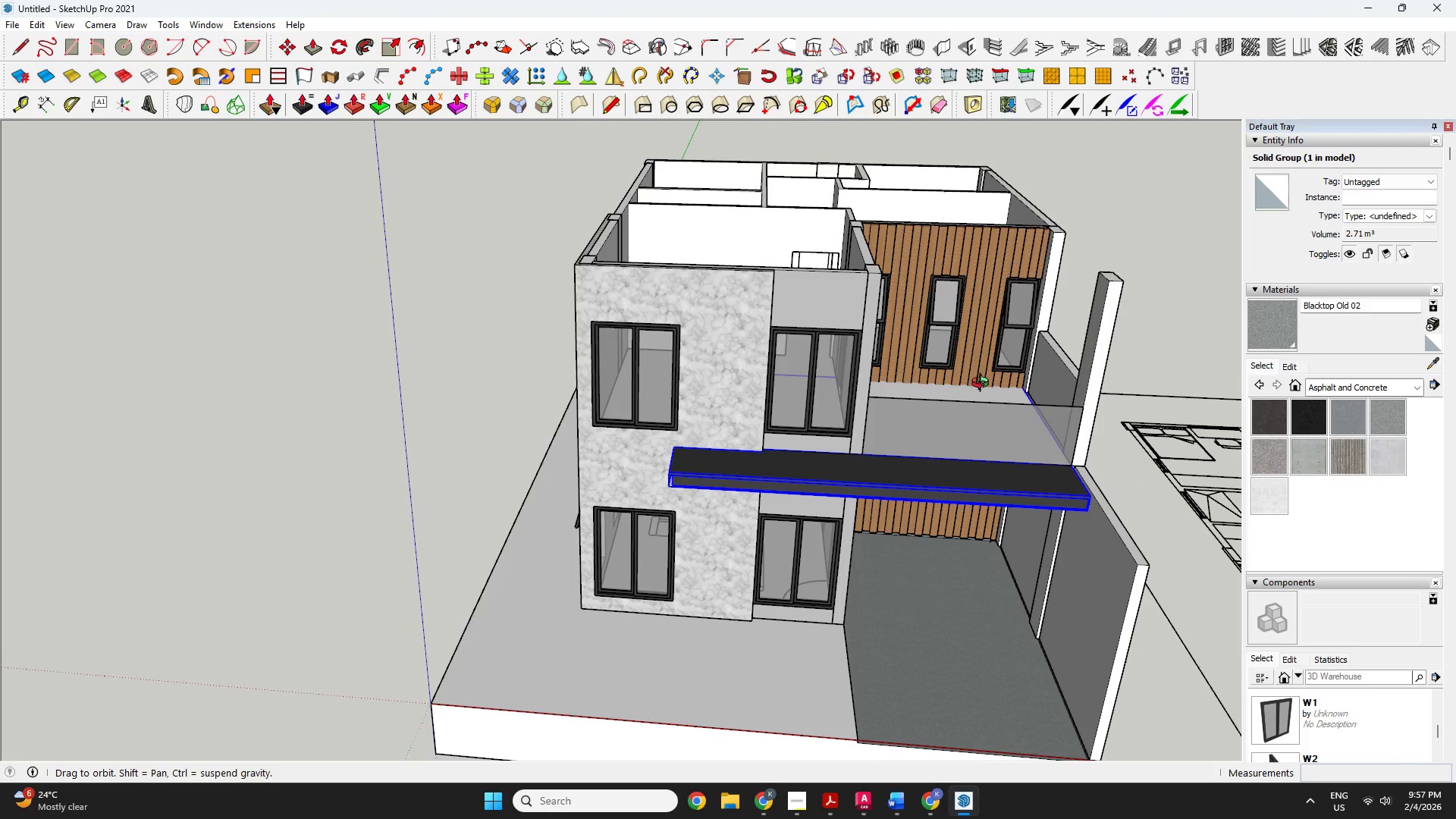 
left_click_drag(start_coordinate=[984, 394], to_coordinate=[758, 639])
 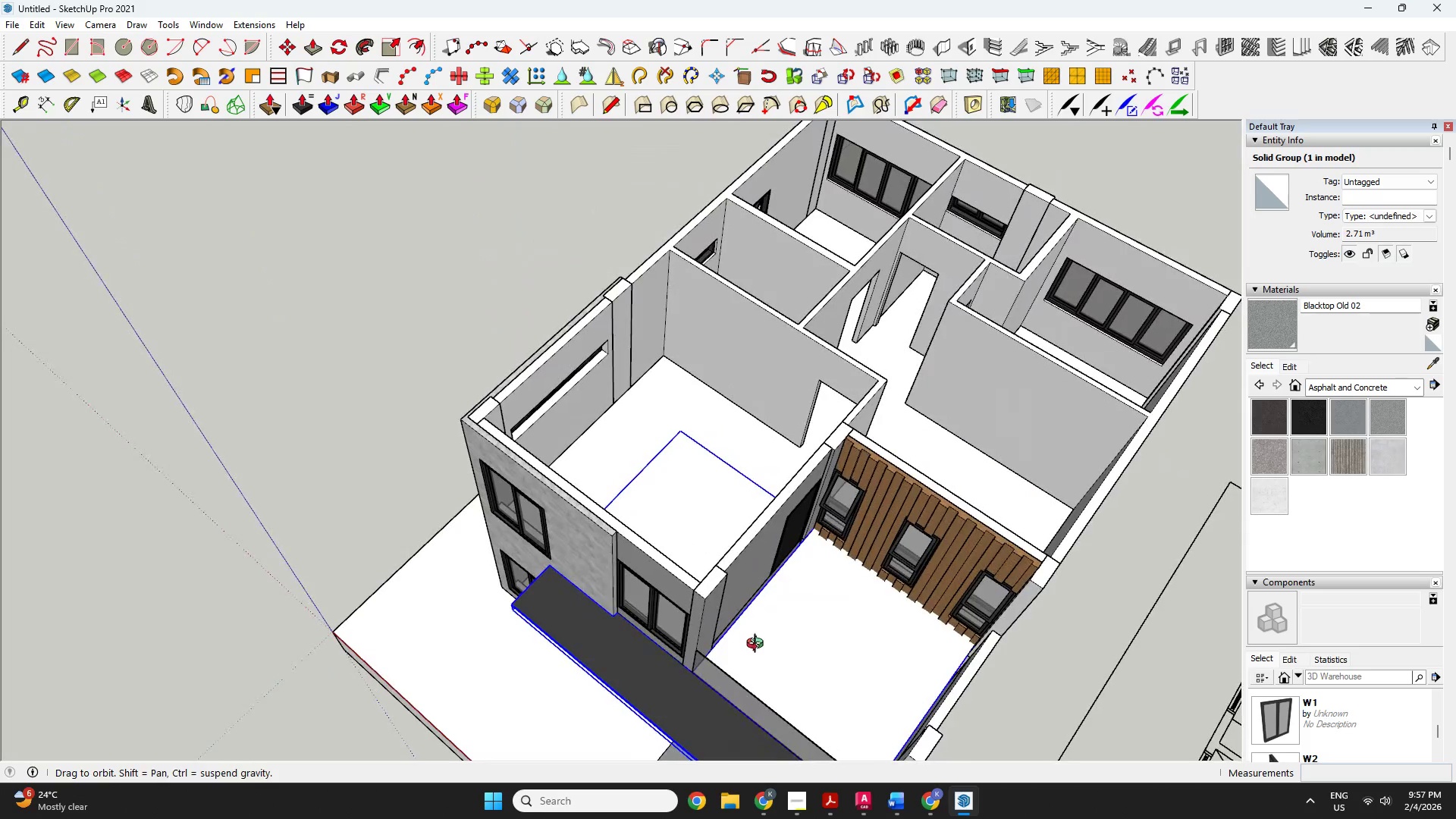 
key(Space)
 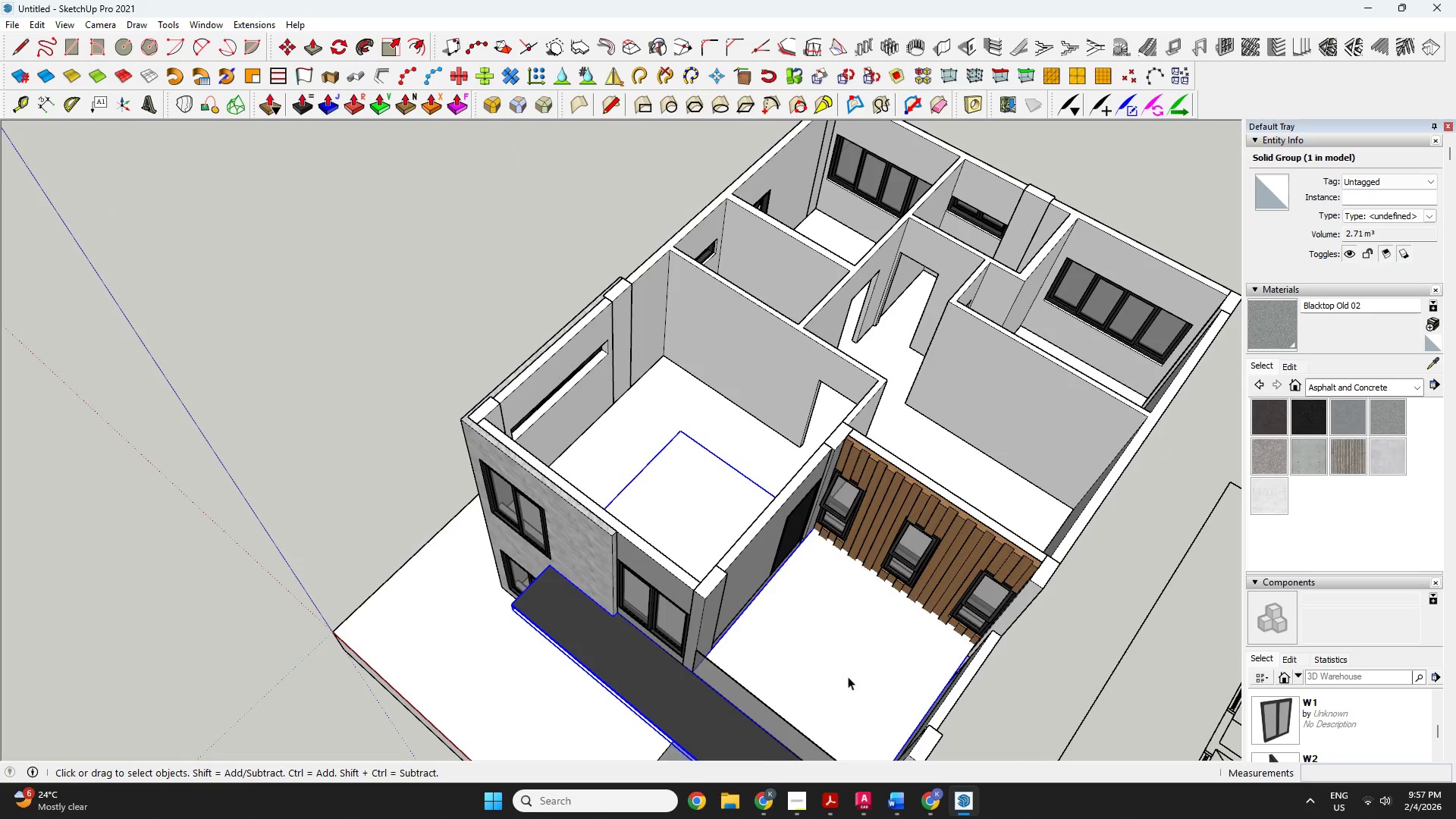 
left_click([849, 642])
 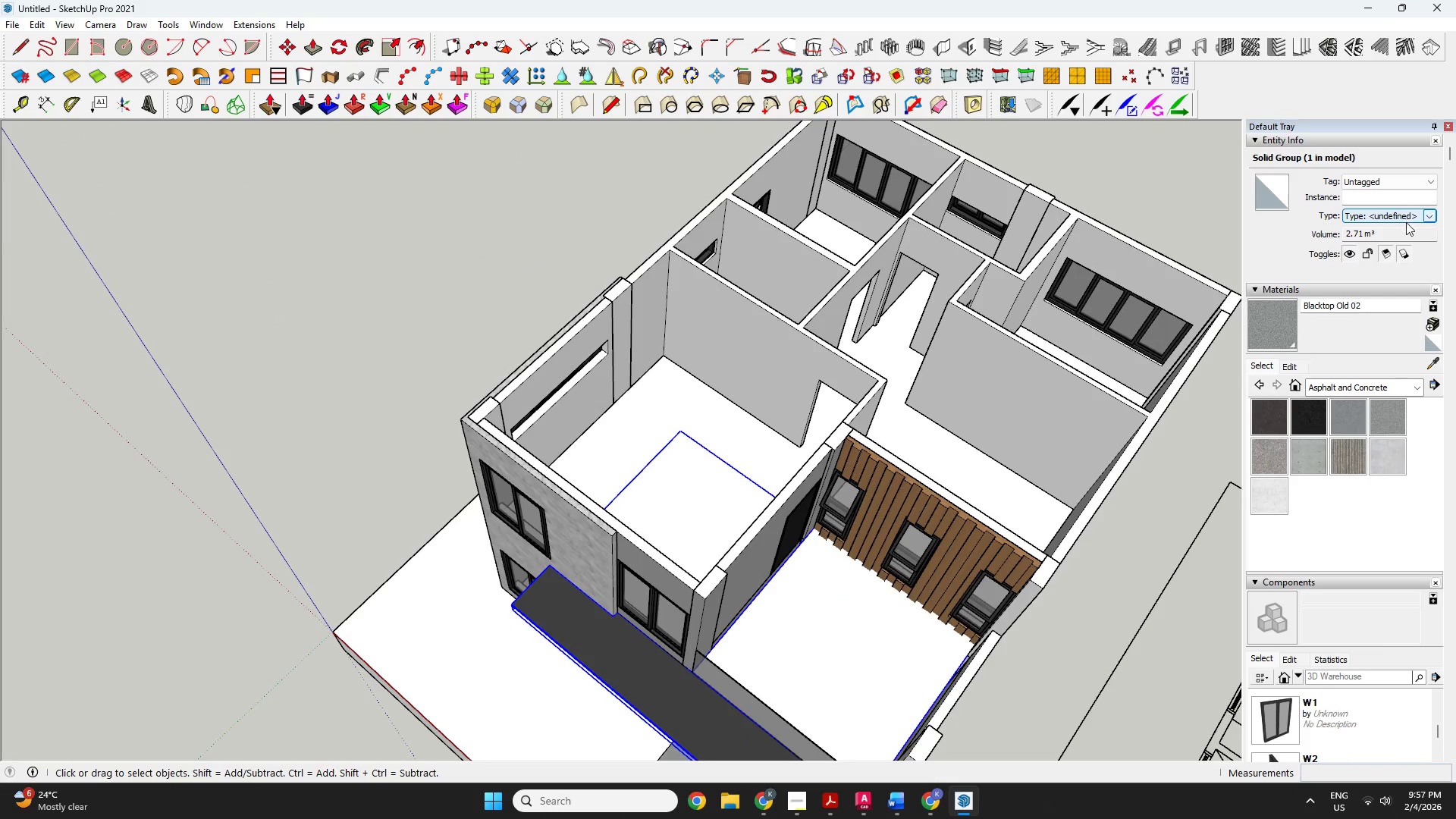 
left_click([1400, 182])
 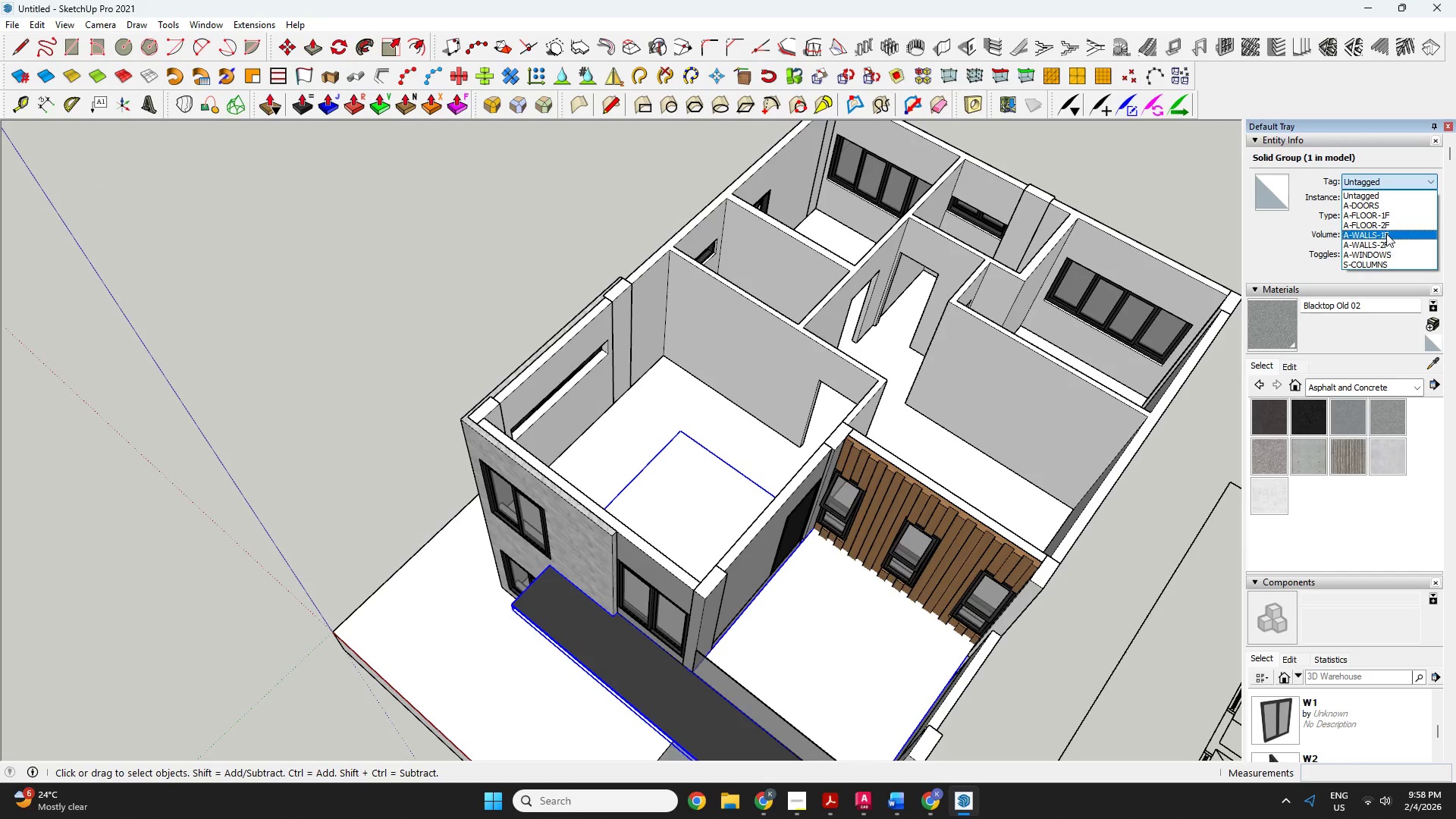 
wait(6.22)
 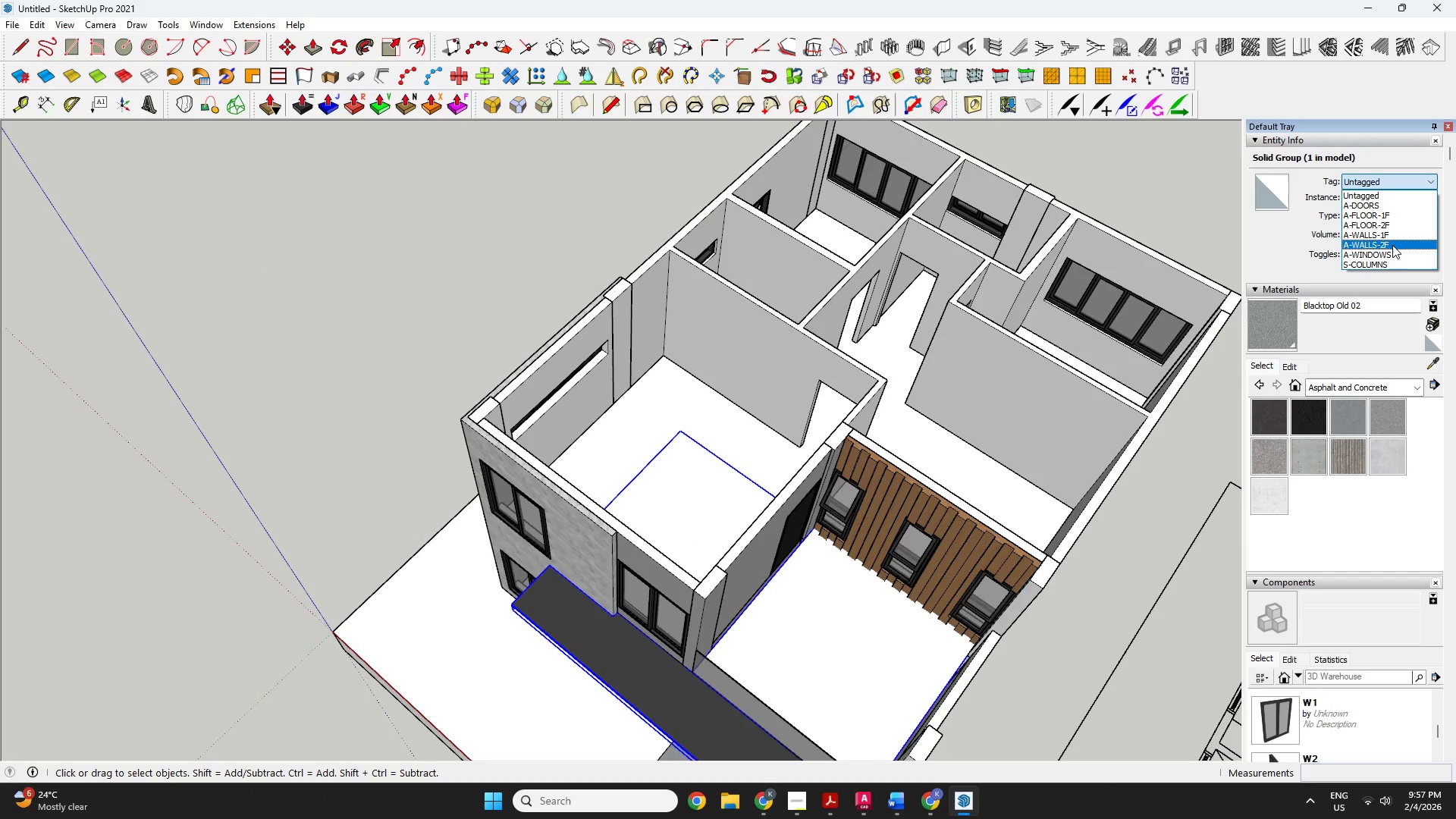 
left_click([1386, 226])
 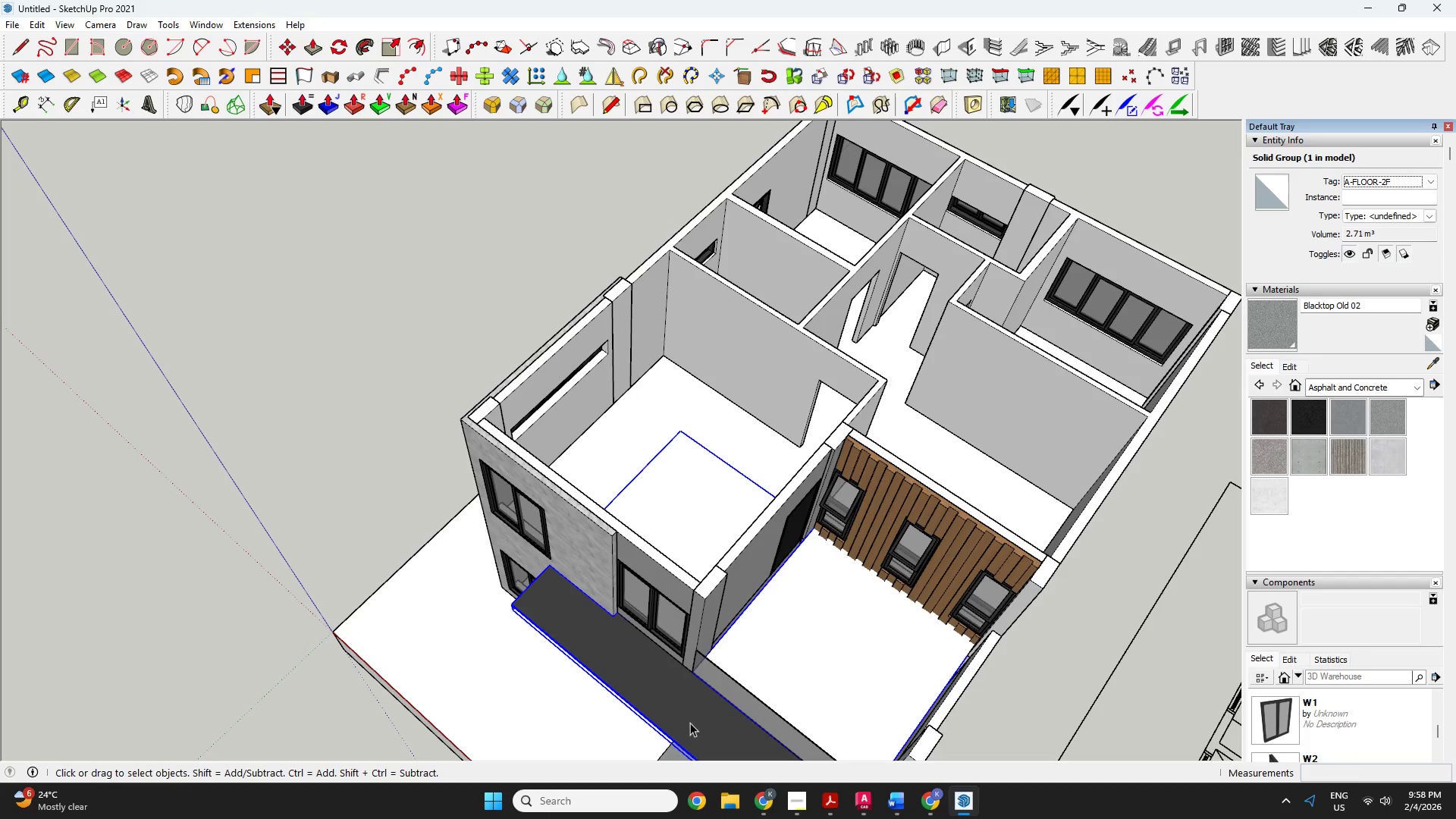 
left_click([720, 684])
 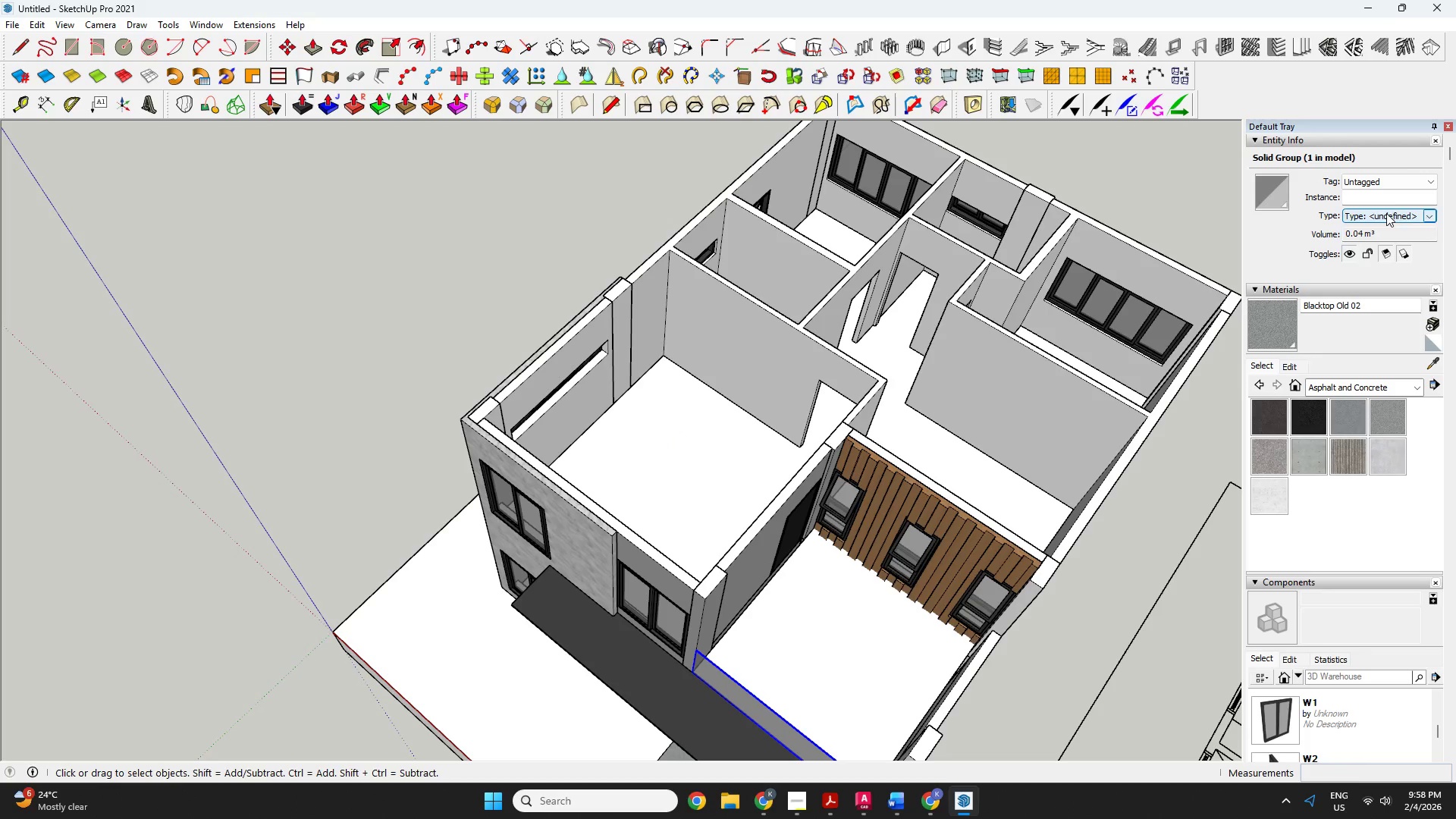 
left_click([1402, 190])
 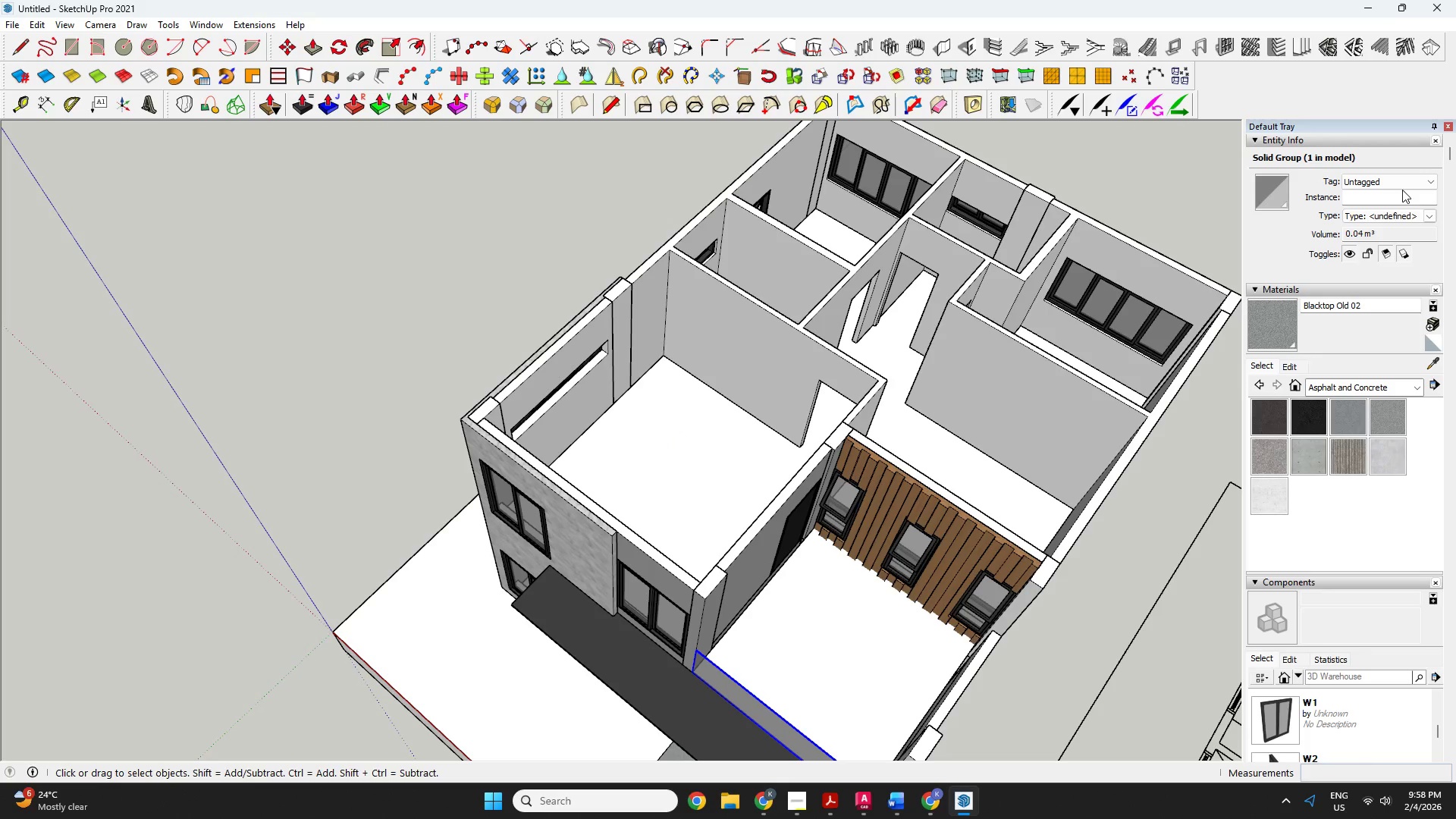 
left_click([1402, 184])
 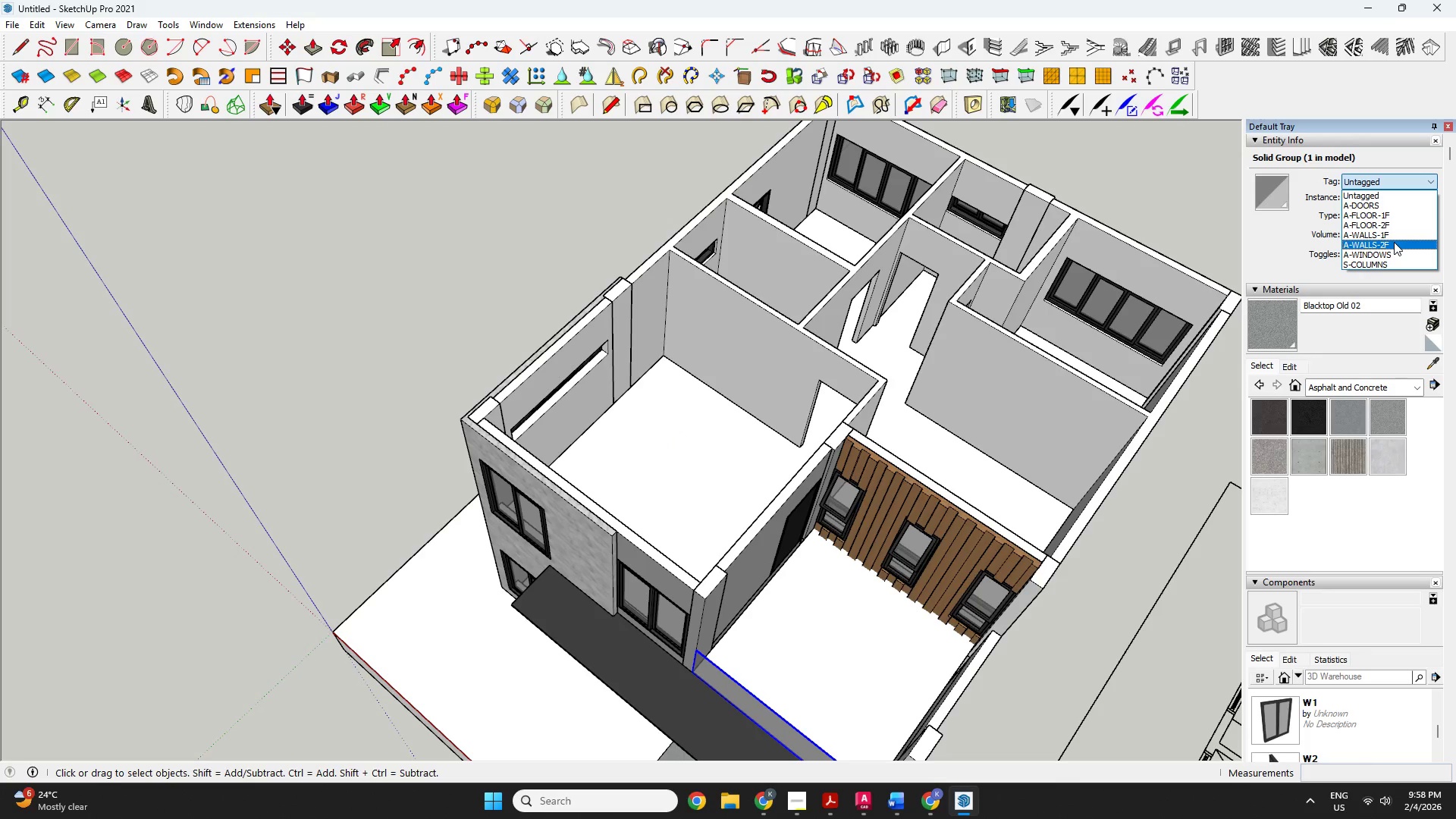 
left_click([1394, 242])
 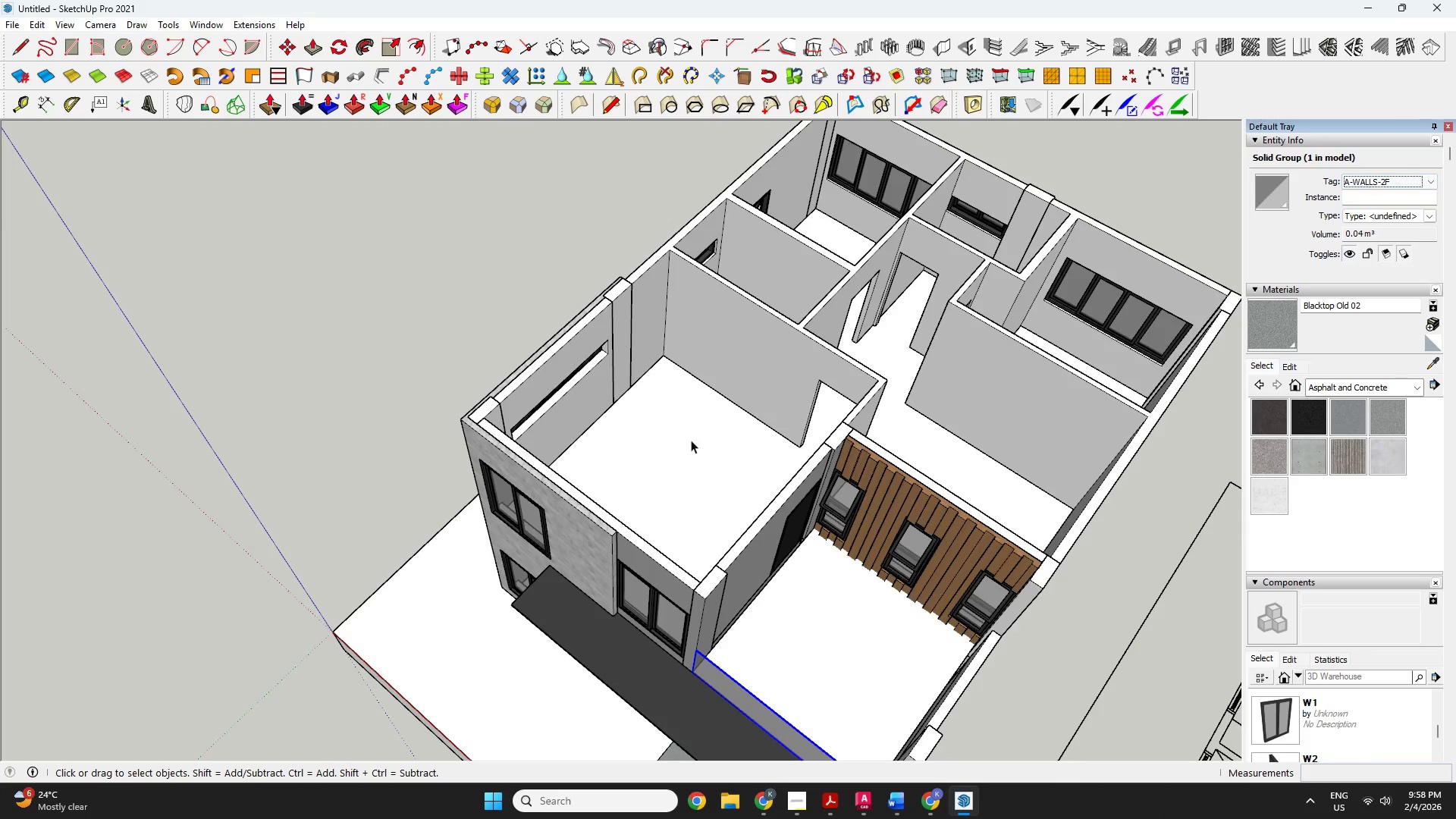 
key(Space)
 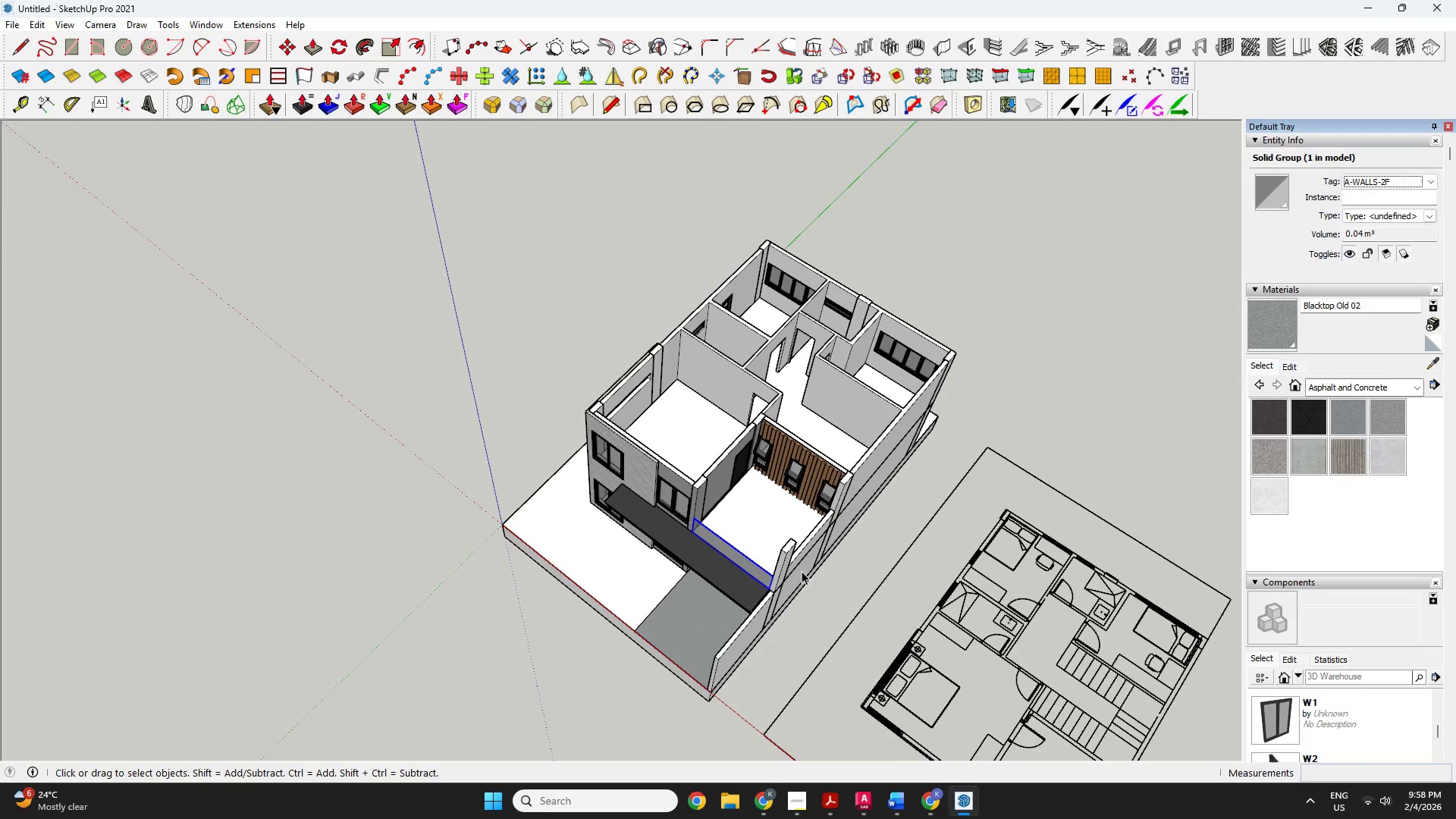 
key(Escape)
 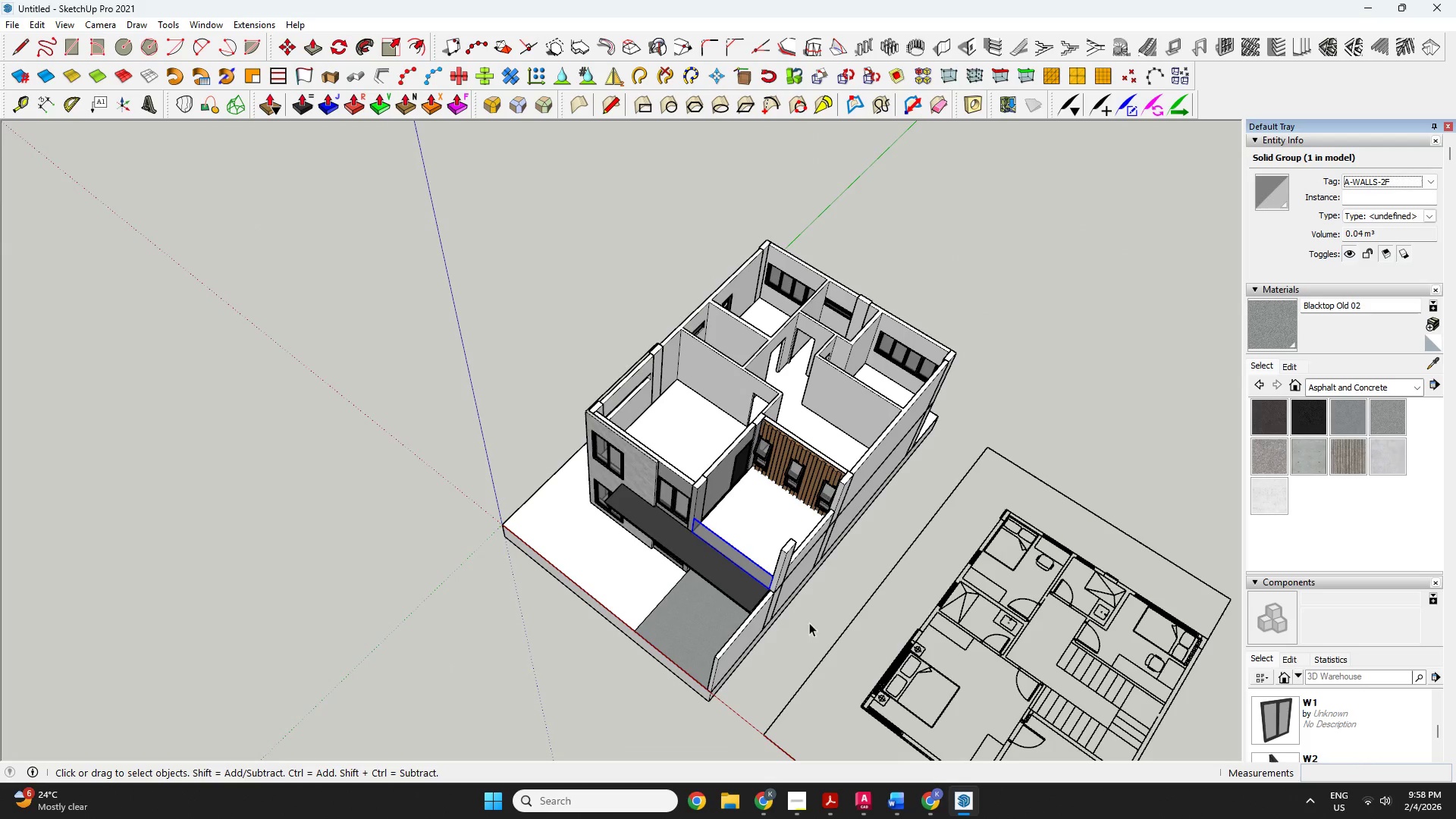 
scroll: coordinate [699, 400], scroll_direction: down, amount: 7.0
 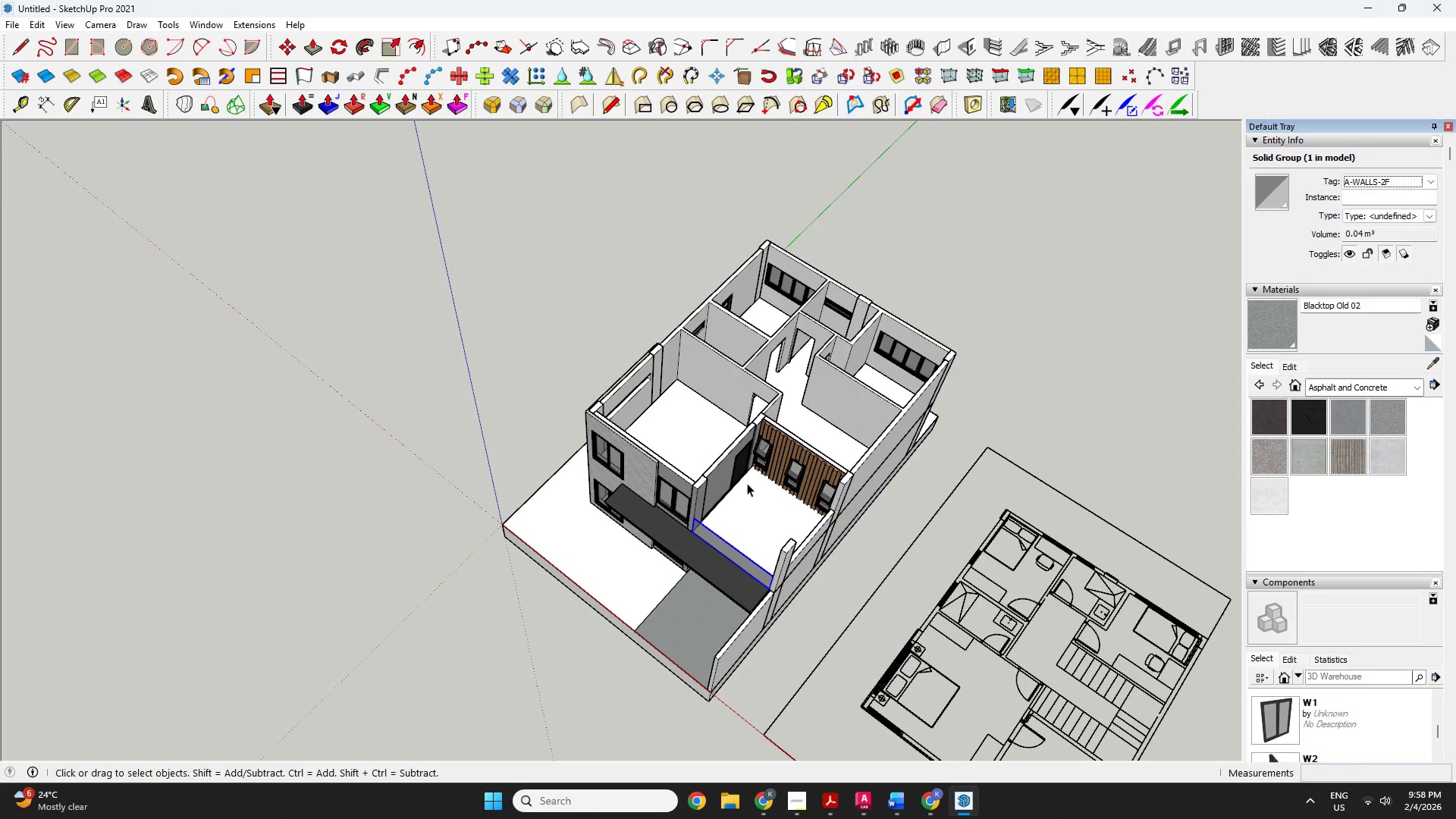 
key(O)
 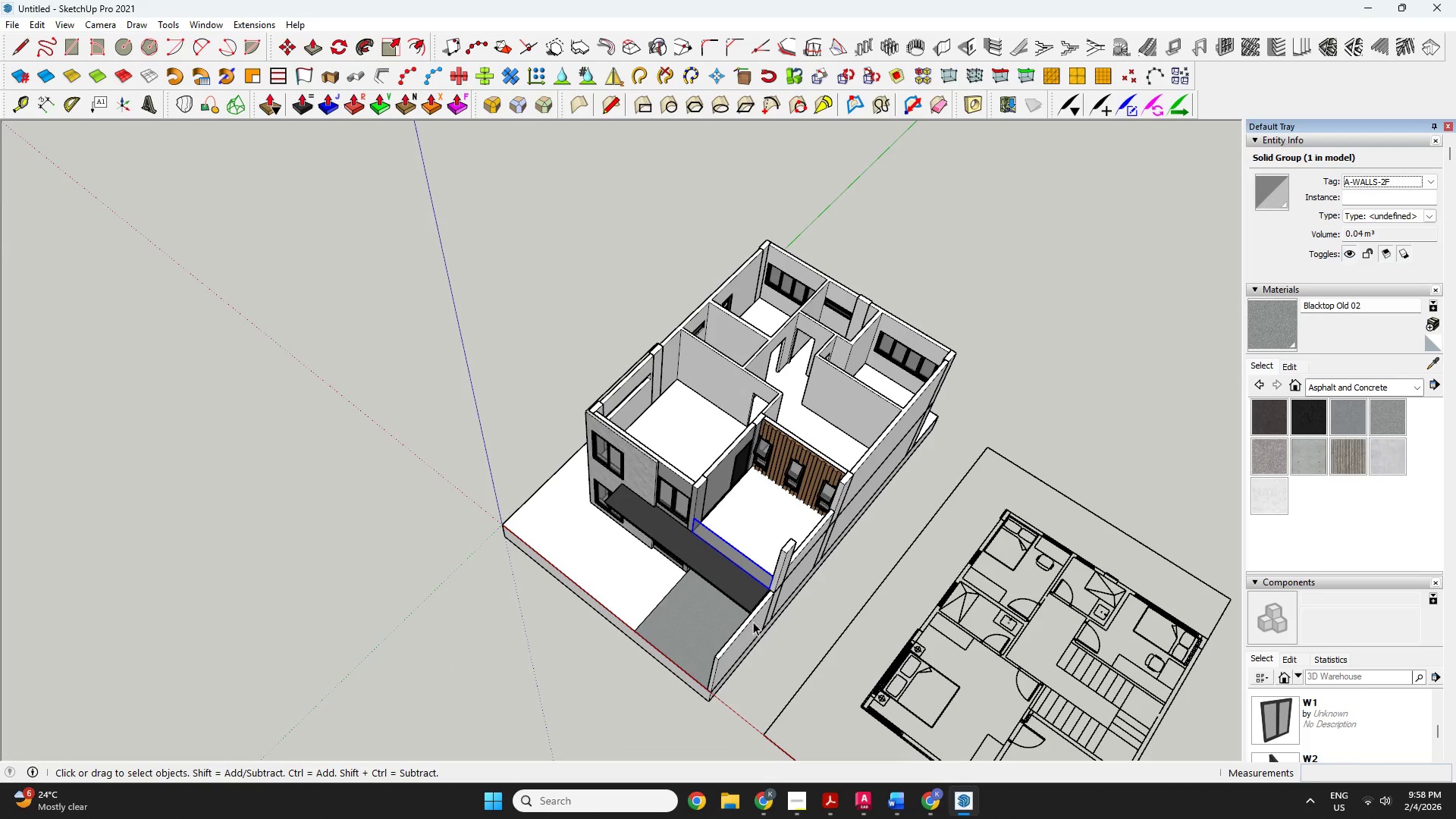 
left_click_drag(start_coordinate=[752, 618], to_coordinate=[837, 537])
 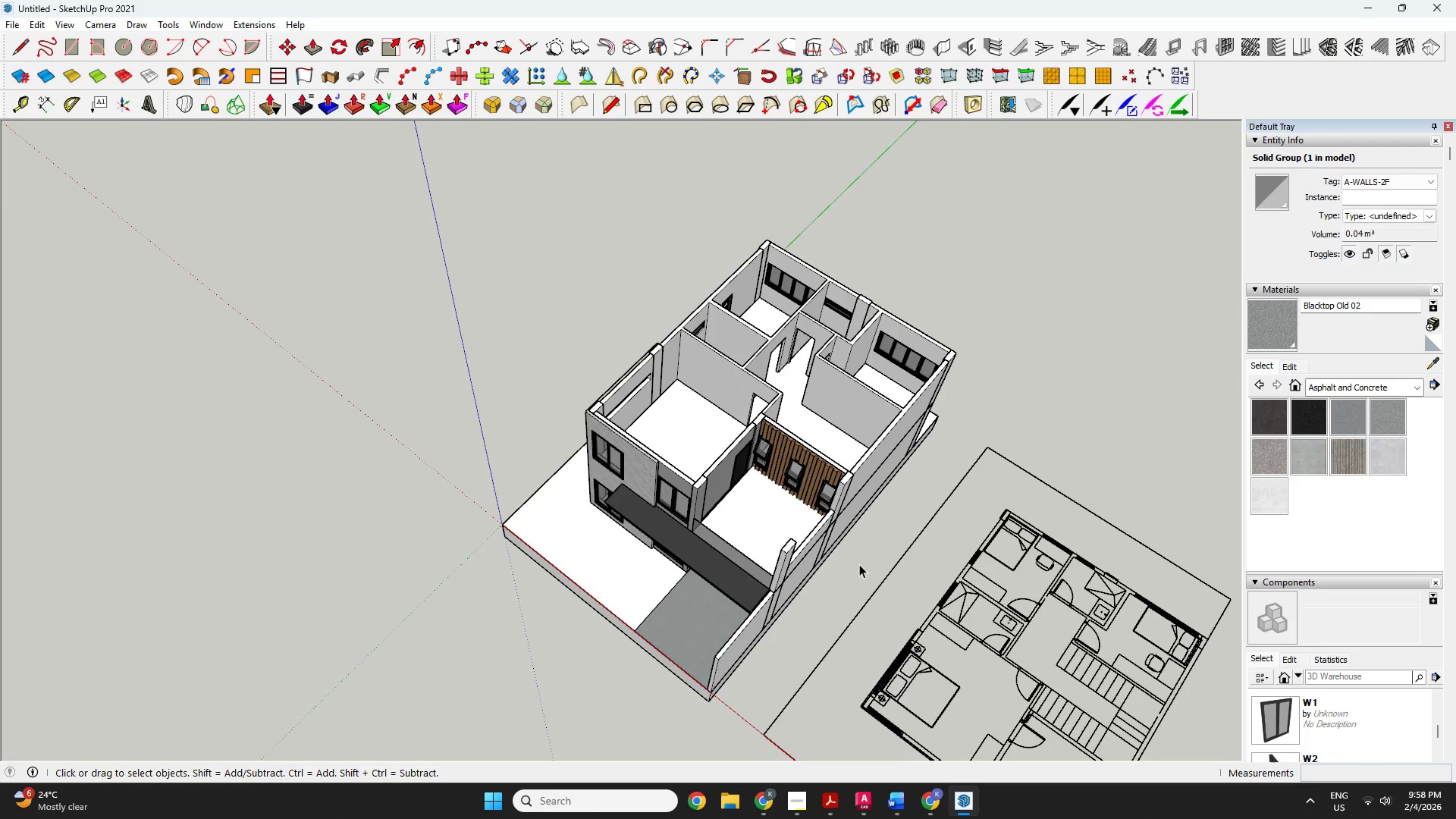 
key(Escape)
 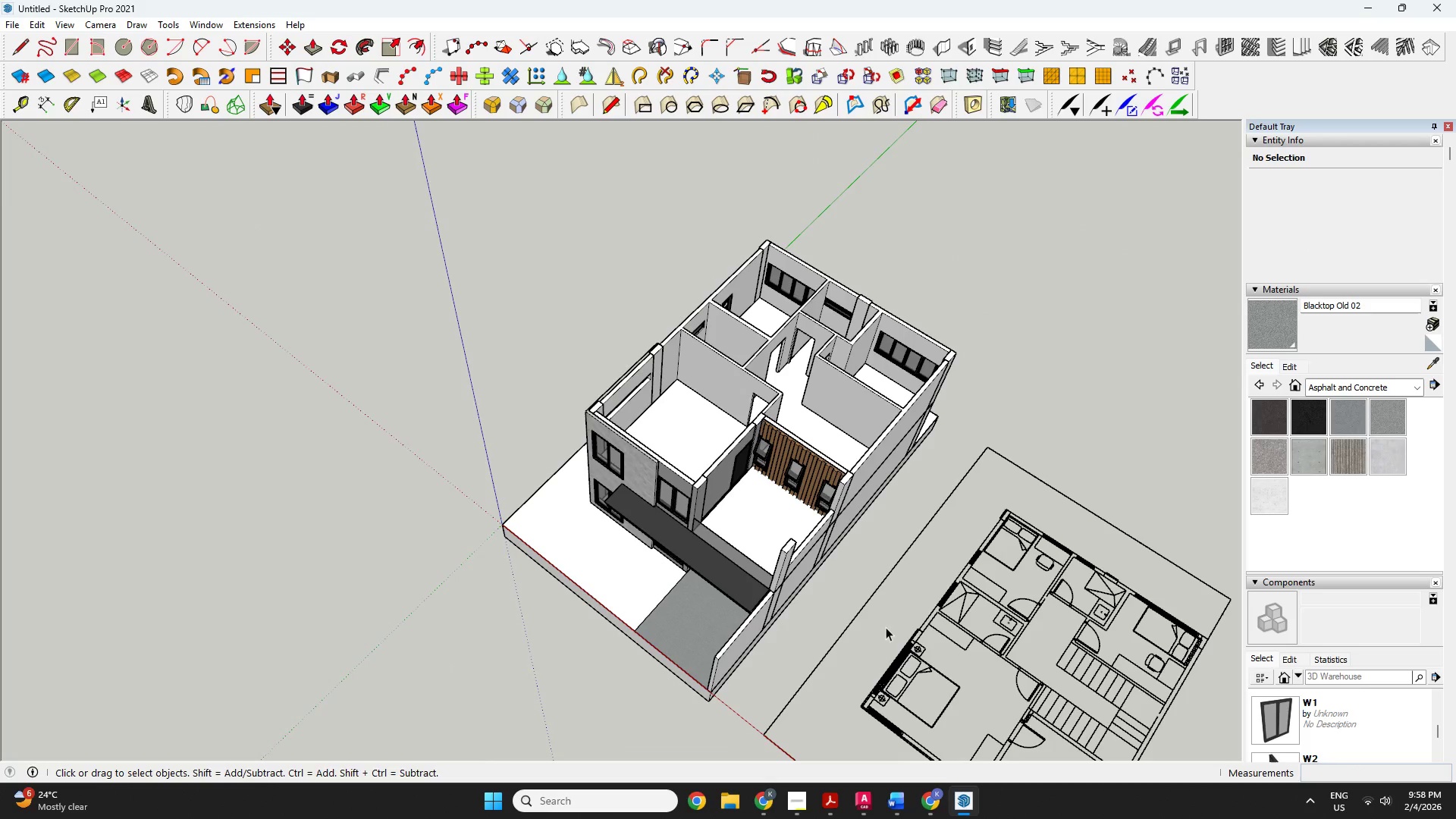 
key(O)
 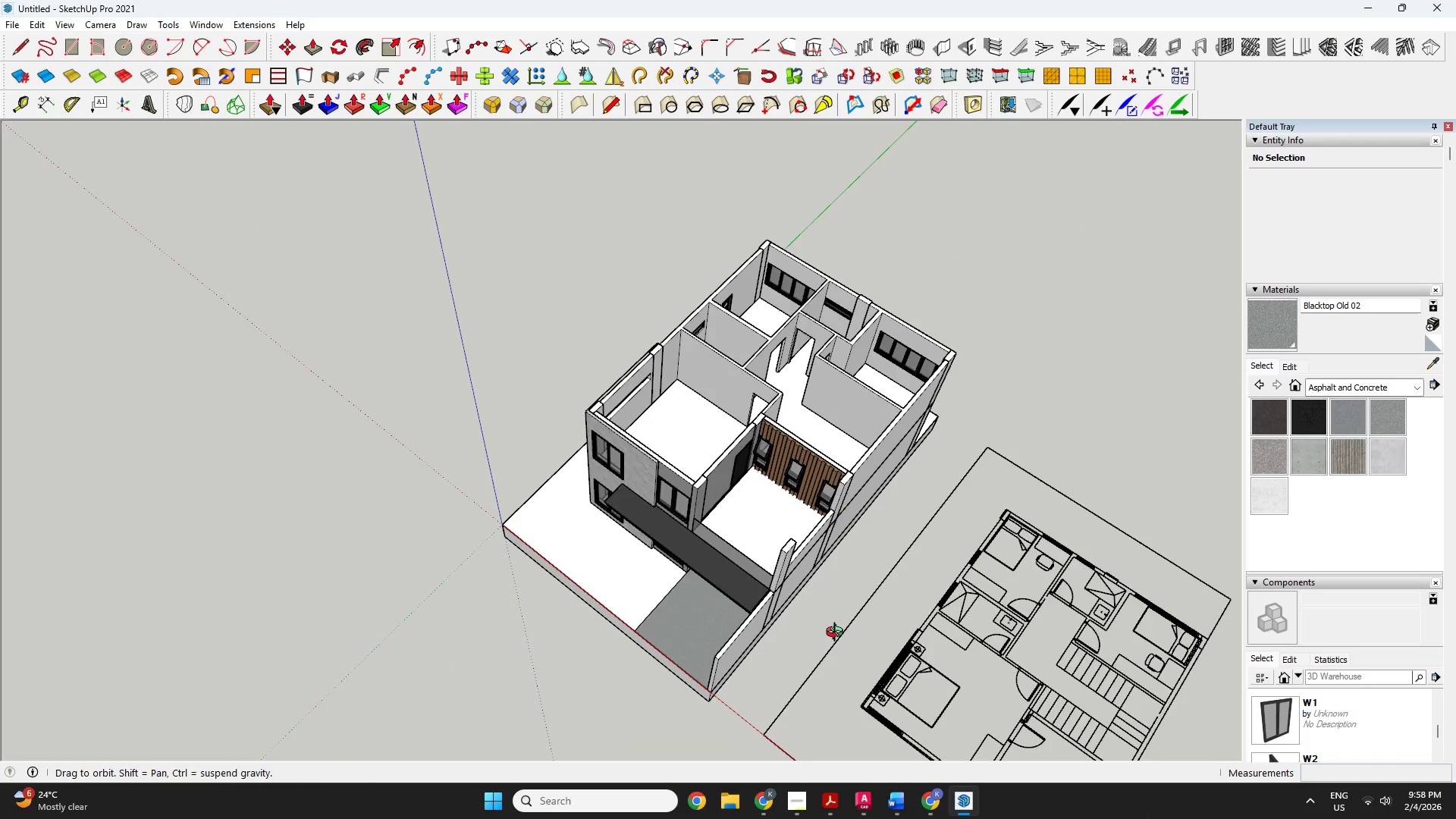 
left_click_drag(start_coordinate=[838, 634], to_coordinate=[1279, 240])
 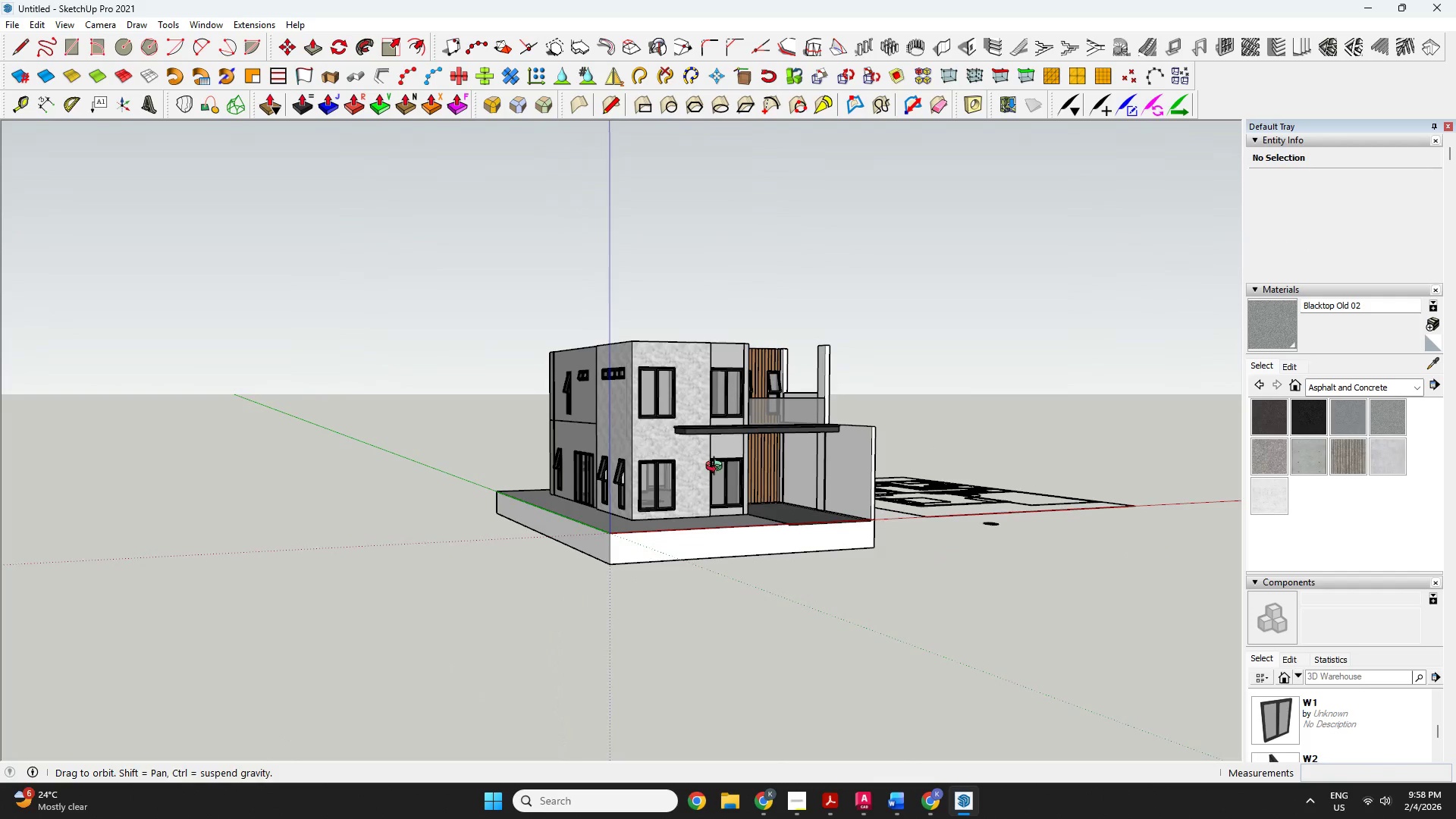 
left_click_drag(start_coordinate=[708, 470], to_coordinate=[616, 643])
 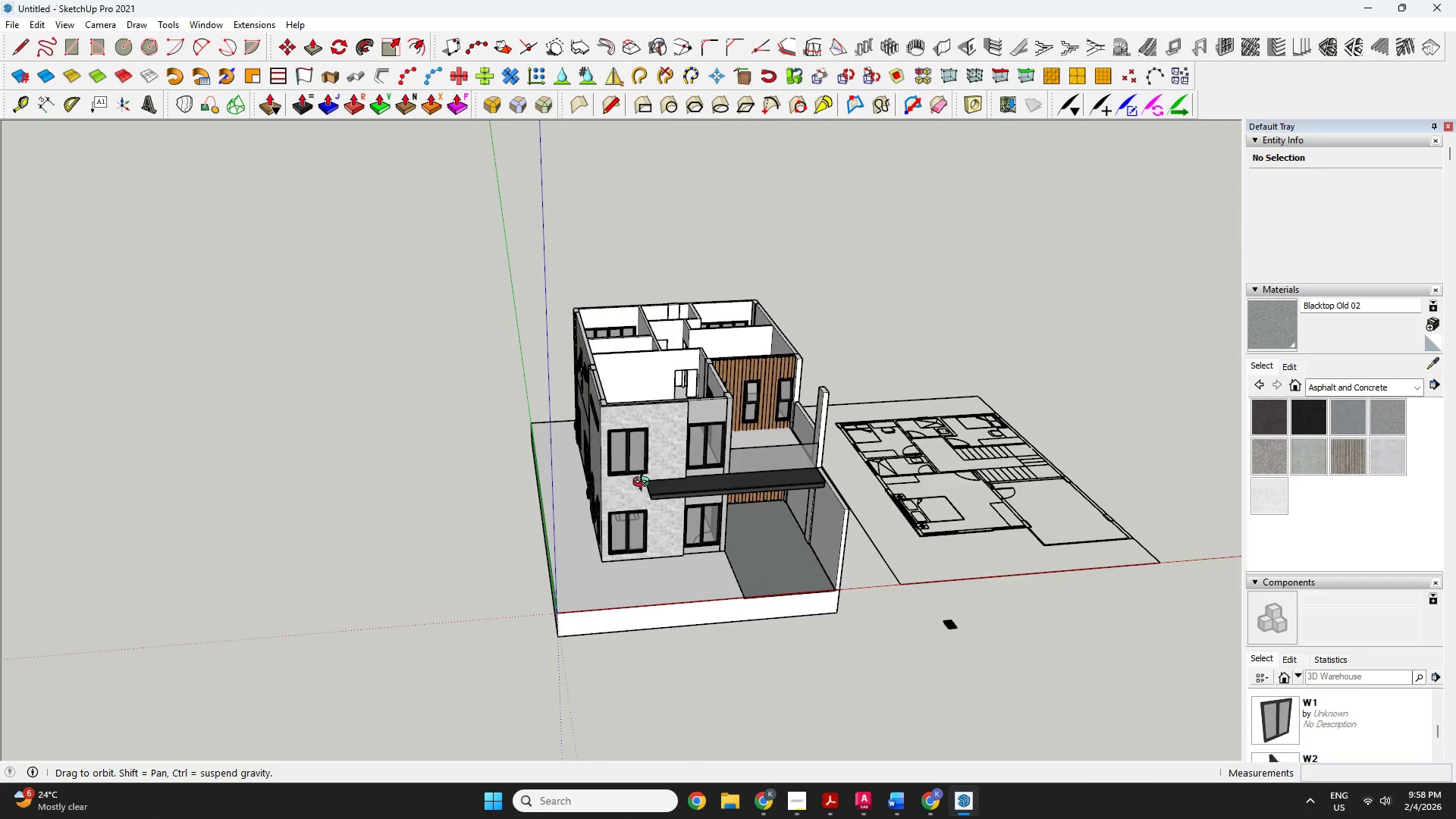 
scroll: coordinate [683, 318], scroll_direction: up, amount: 4.0
 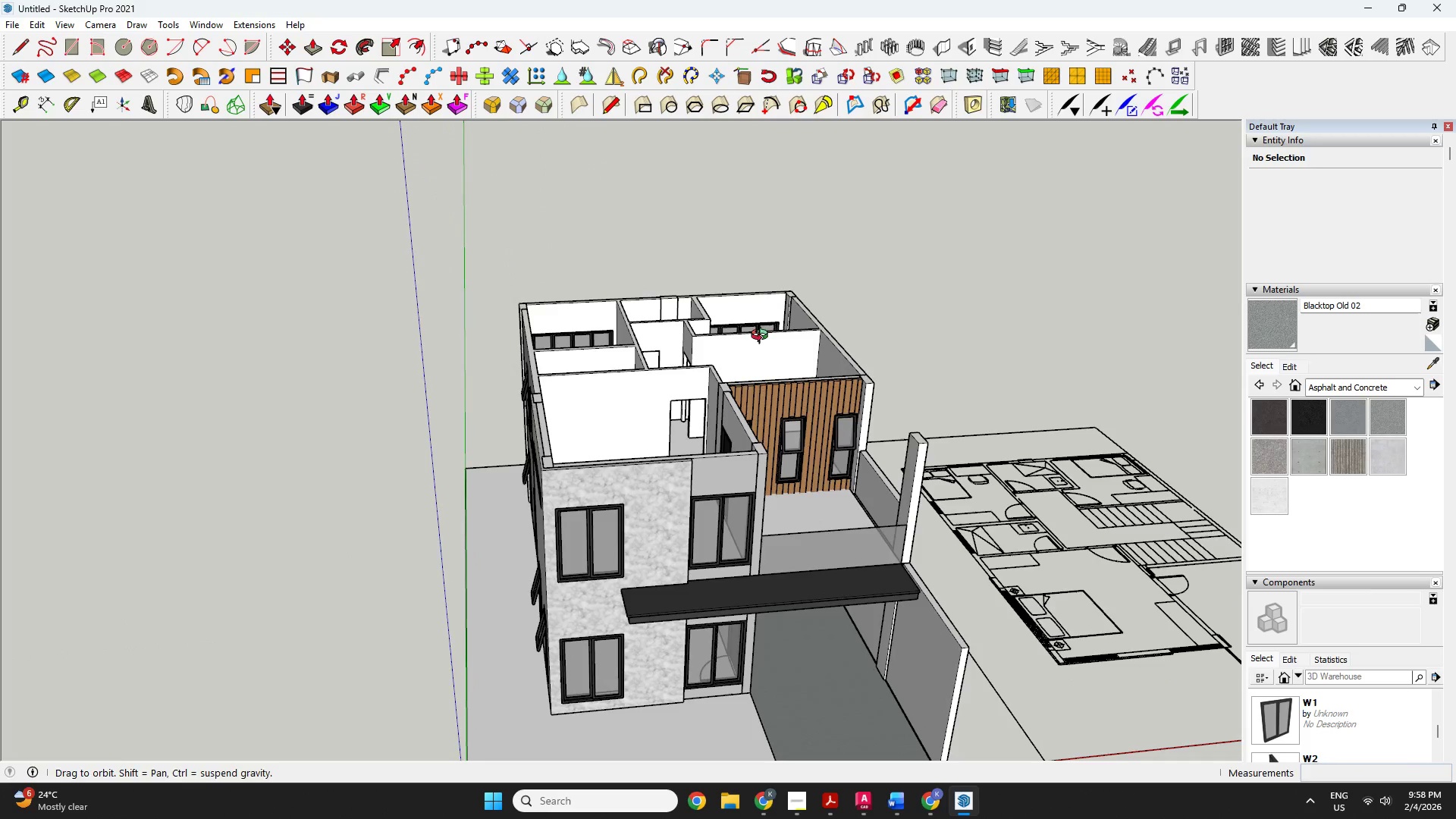 
key(R)
 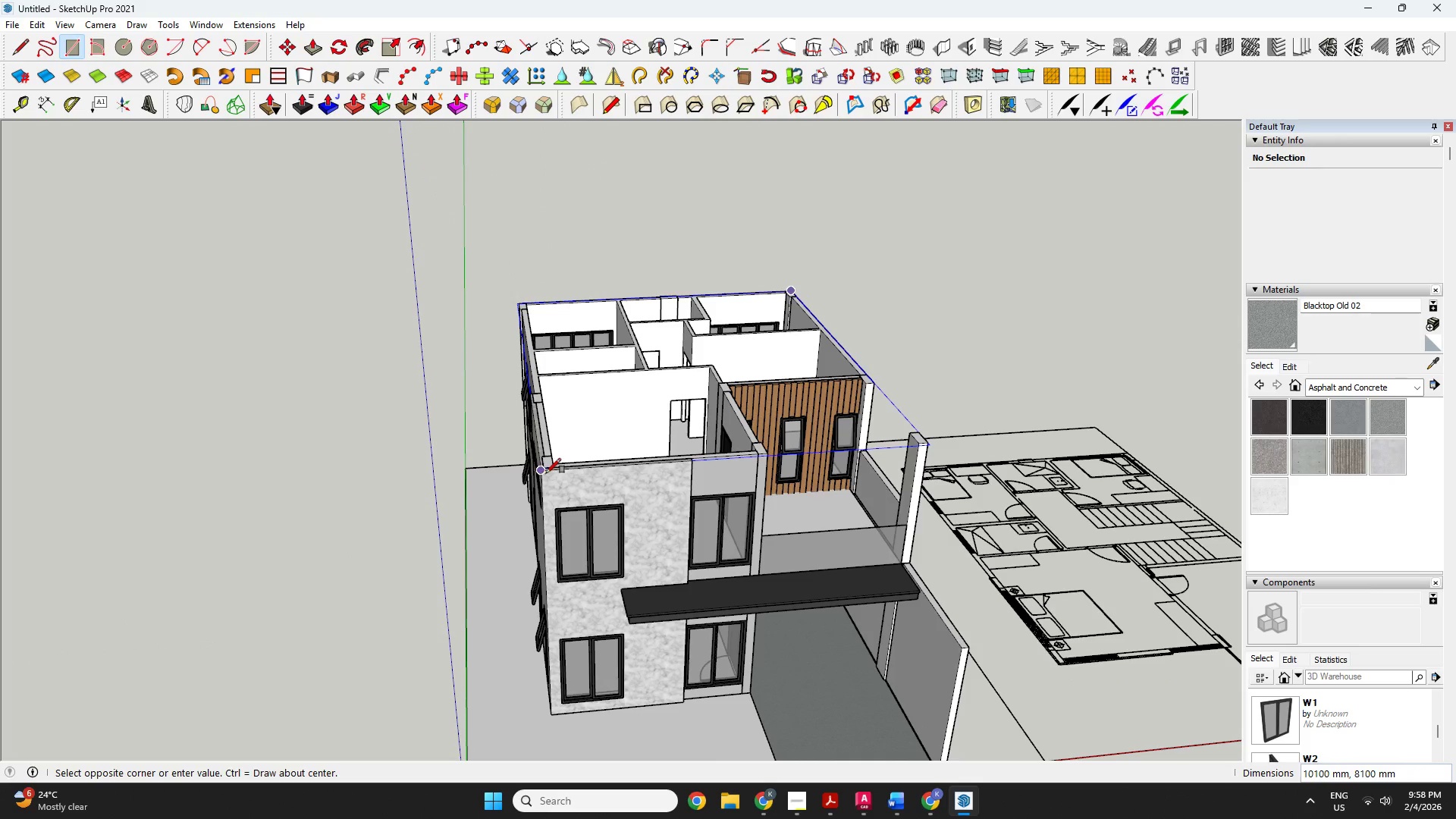 
scroll: coordinate [551, 468], scroll_direction: up, amount: 15.0
 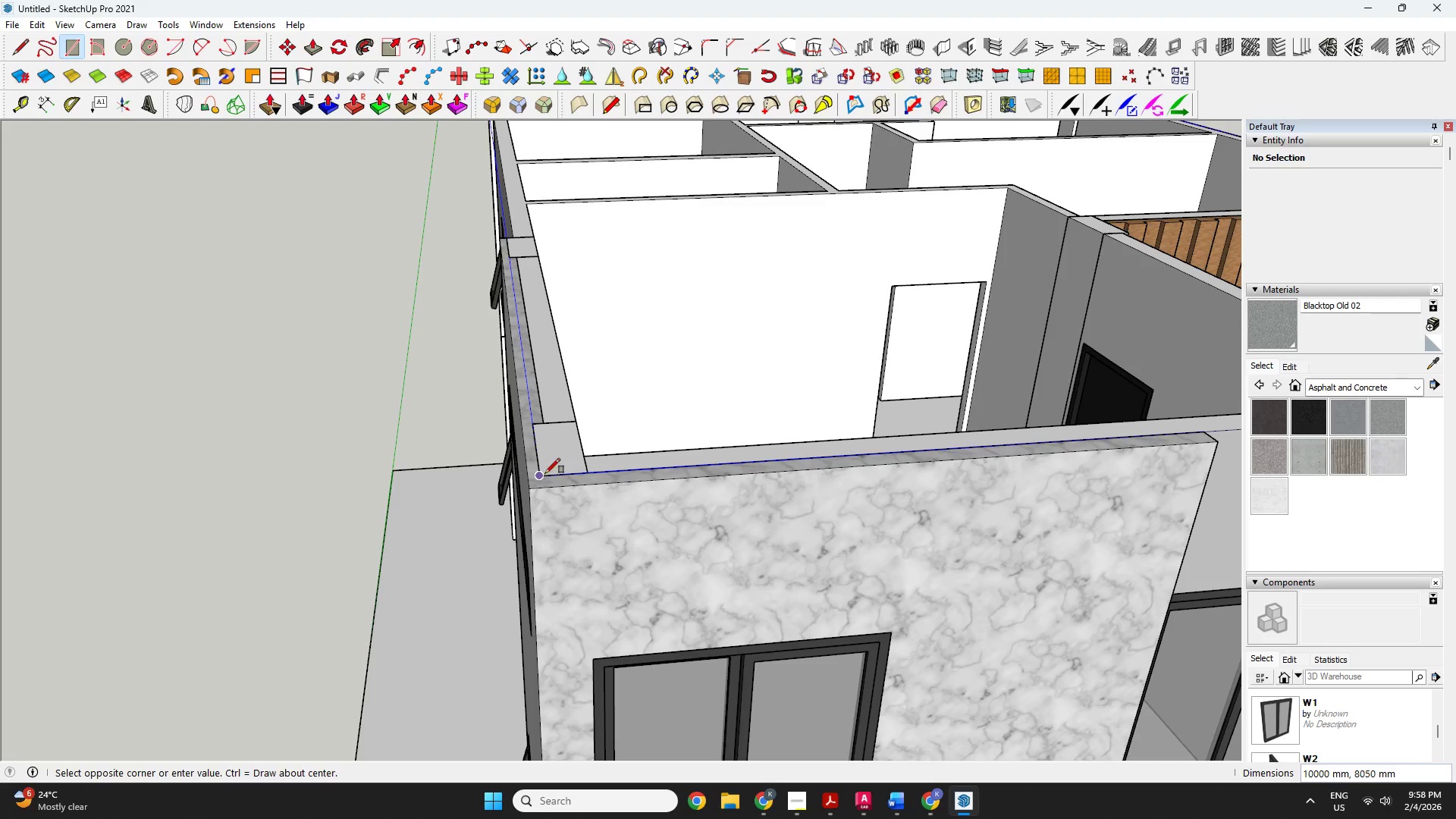 
left_click([545, 473])
 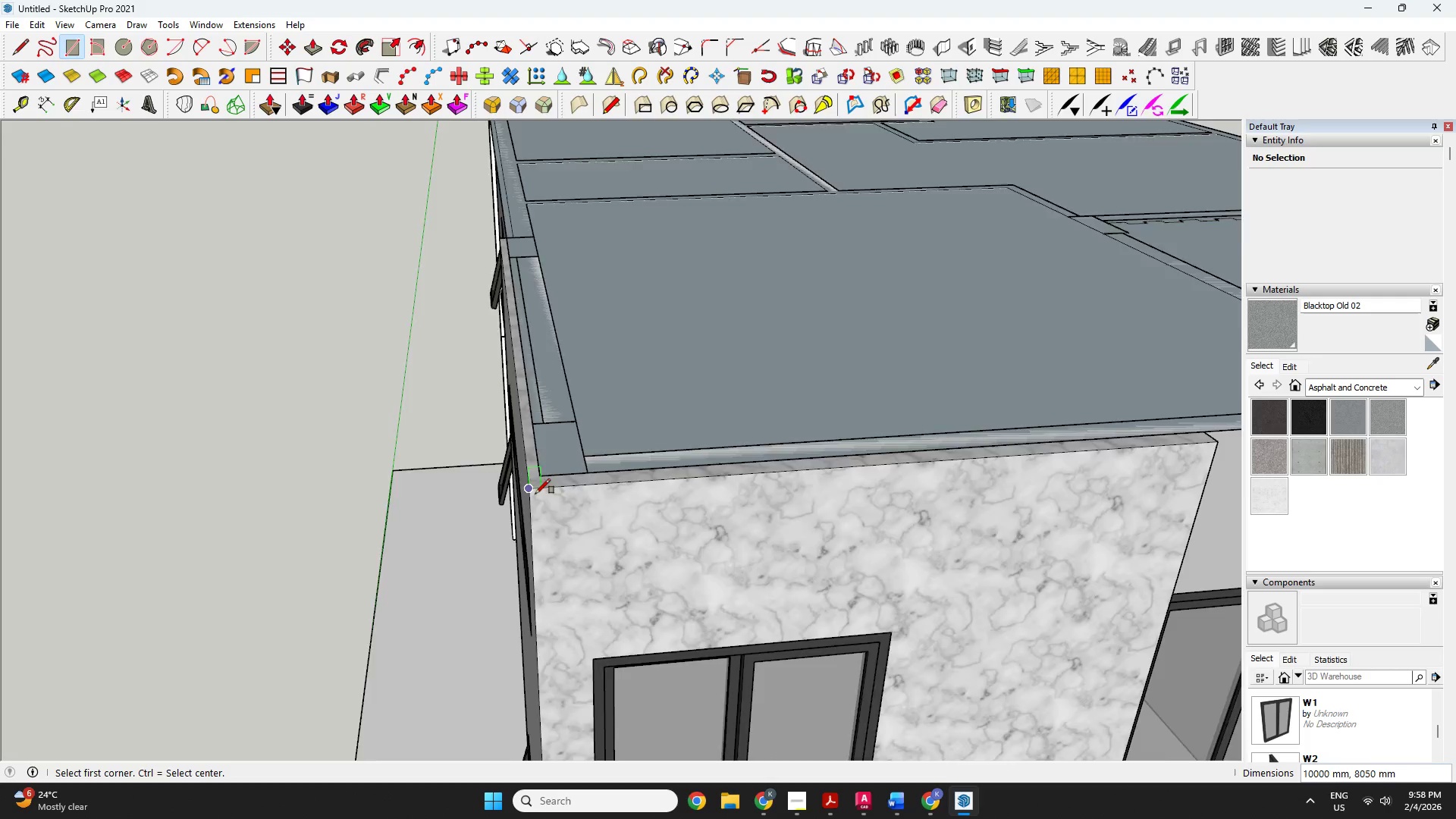 
scroll: coordinate [532, 502], scroll_direction: down, amount: 15.0
 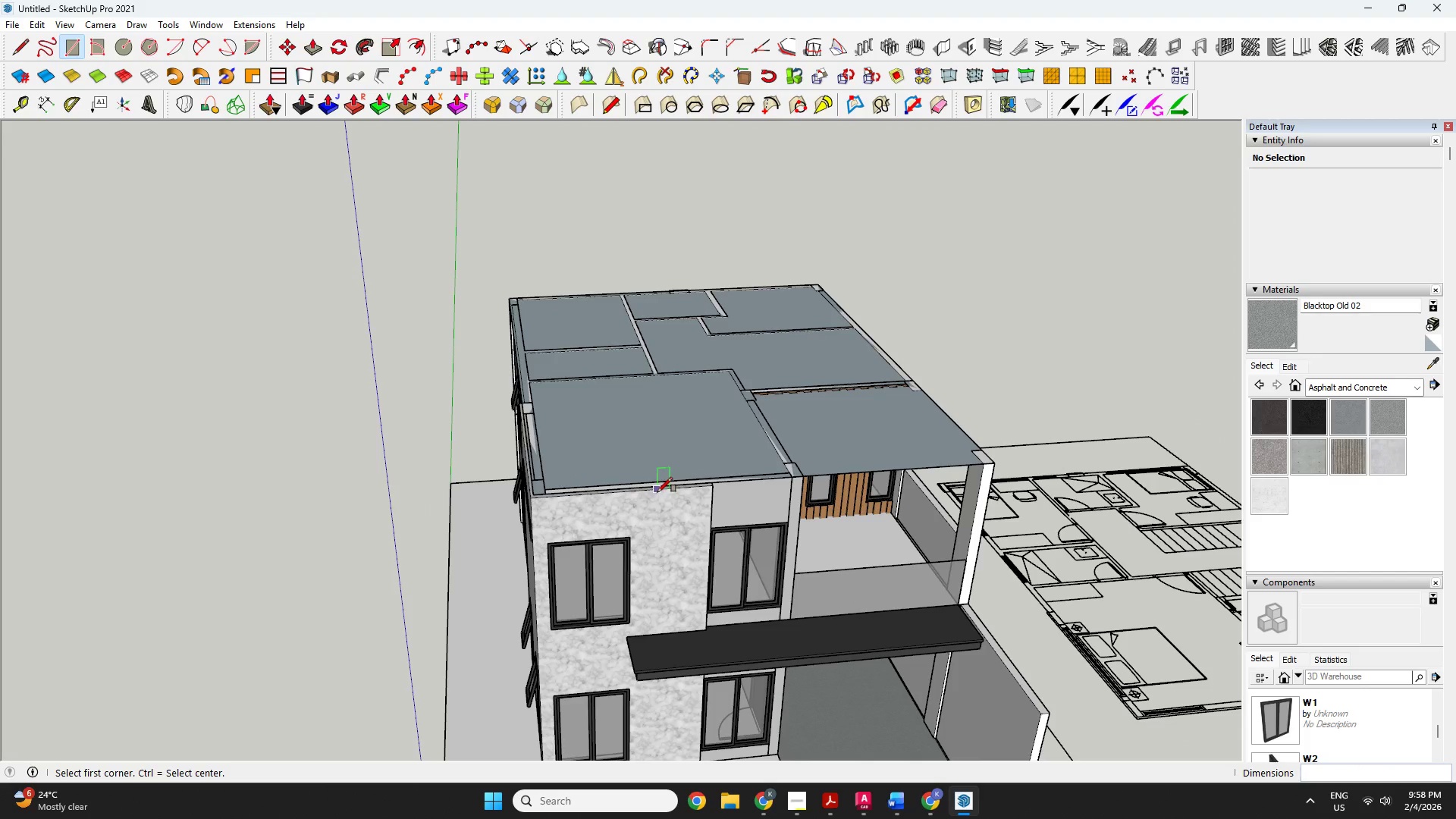 
key(P)
 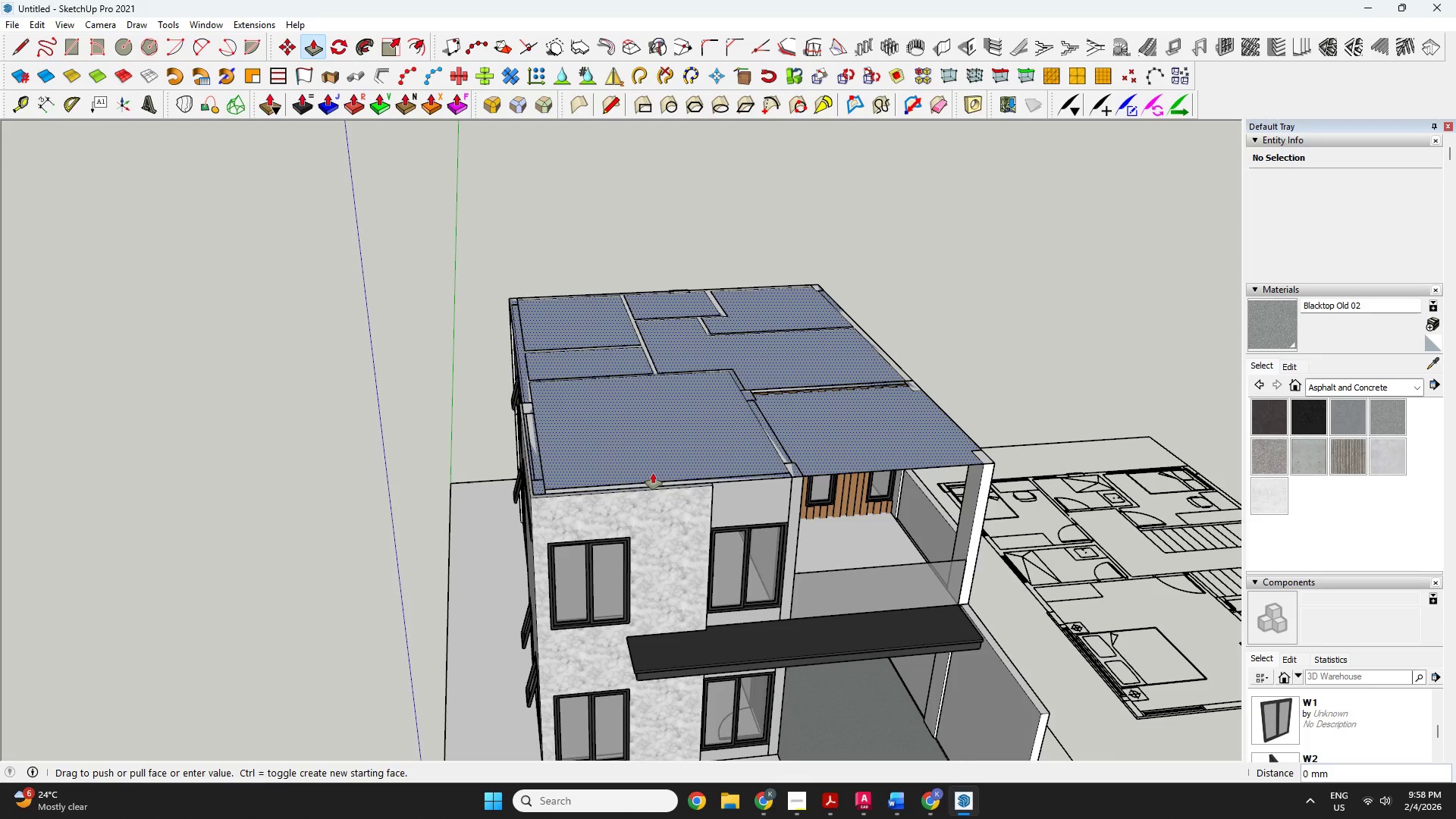 
left_click([653, 473])
 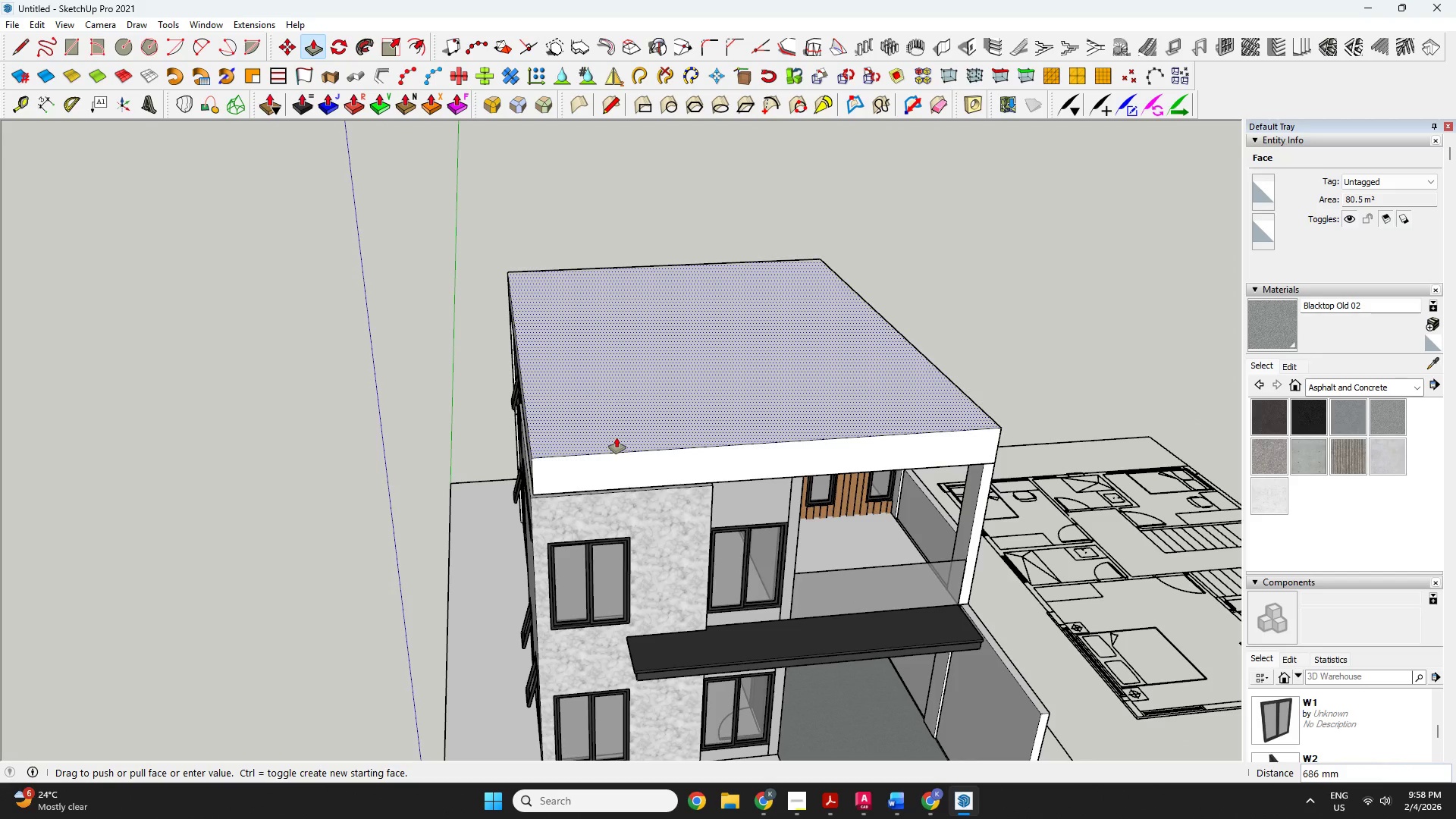 
type(300)
 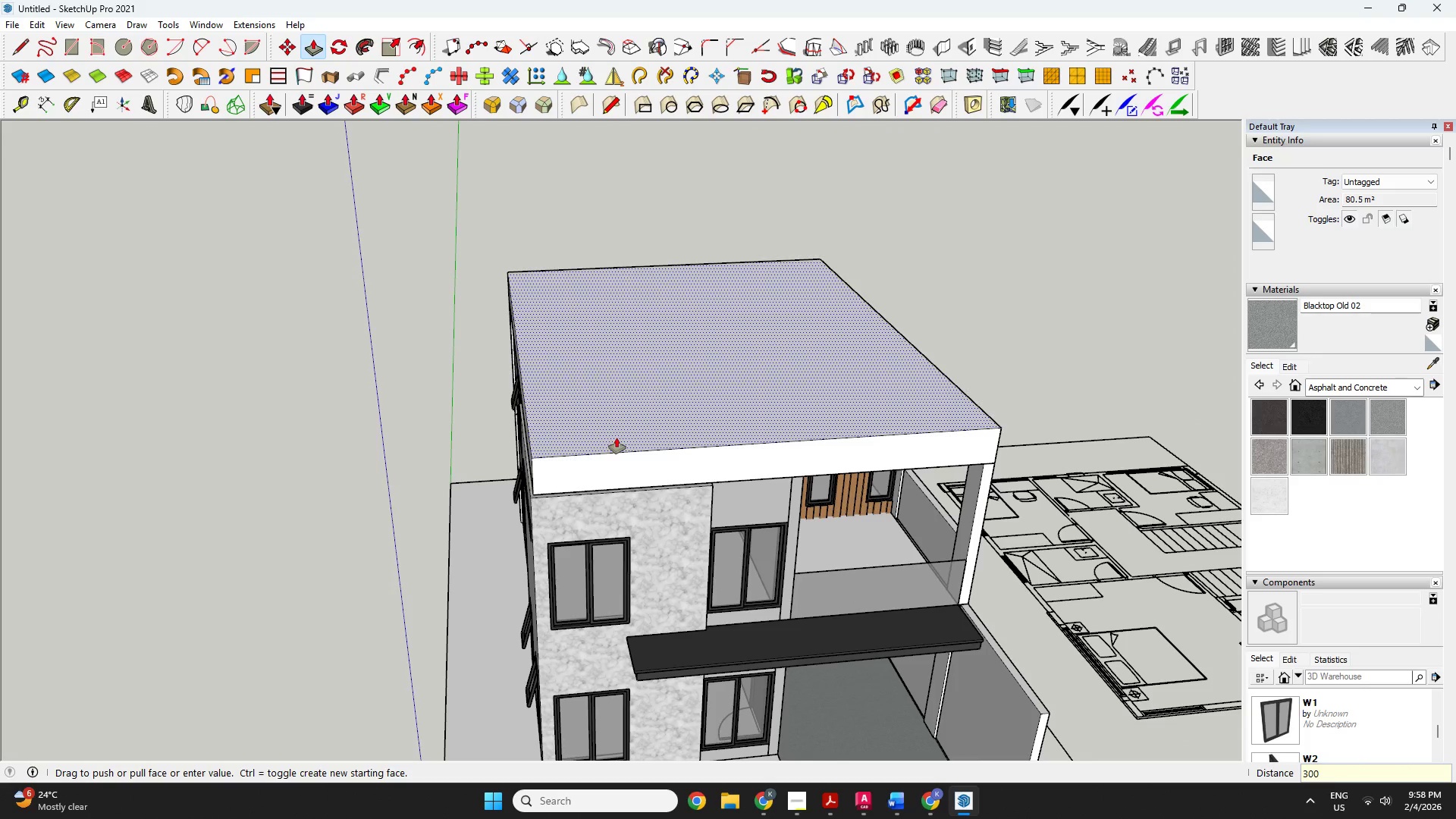 
key(Enter)
 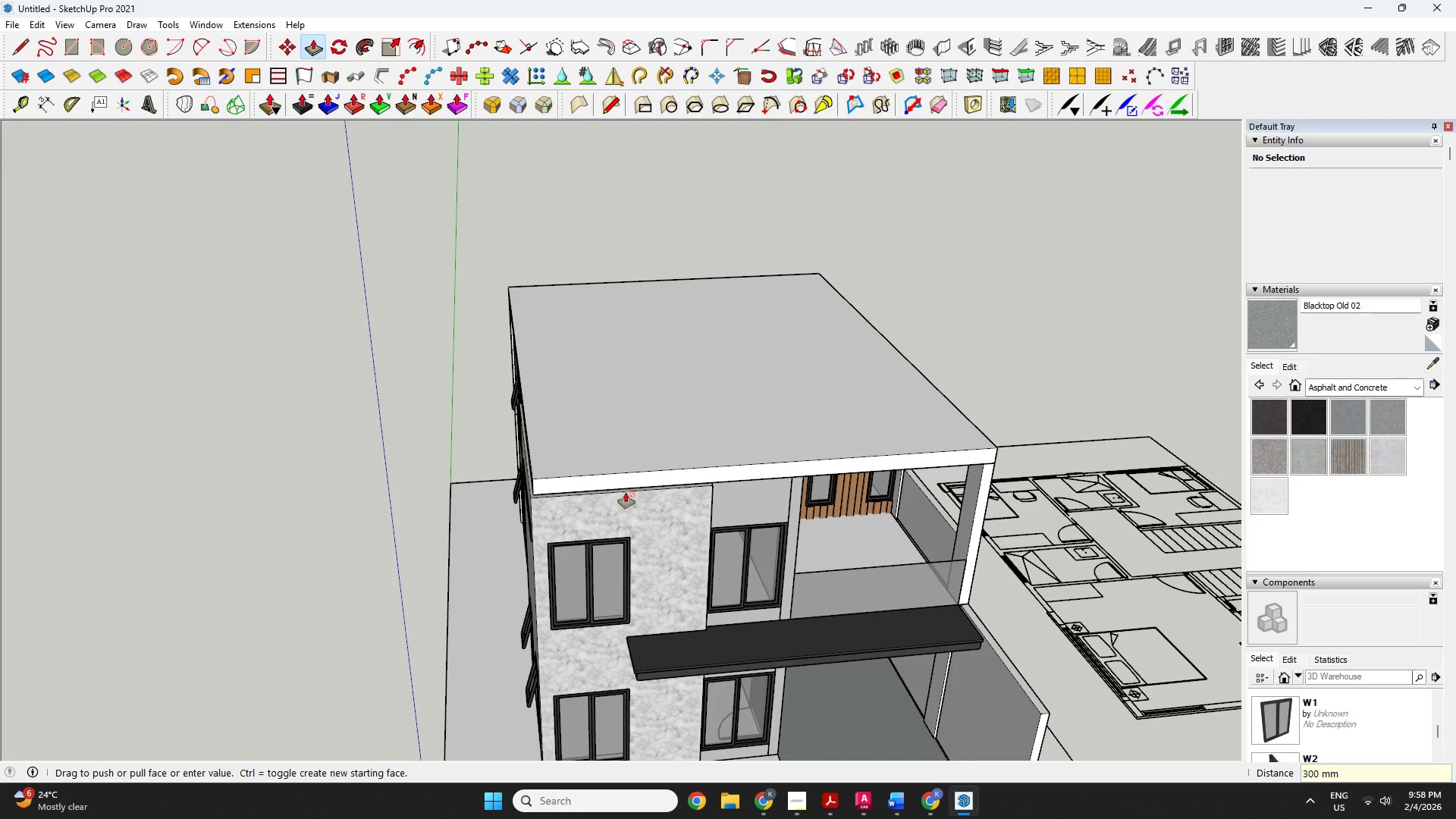 
left_click([626, 482])
 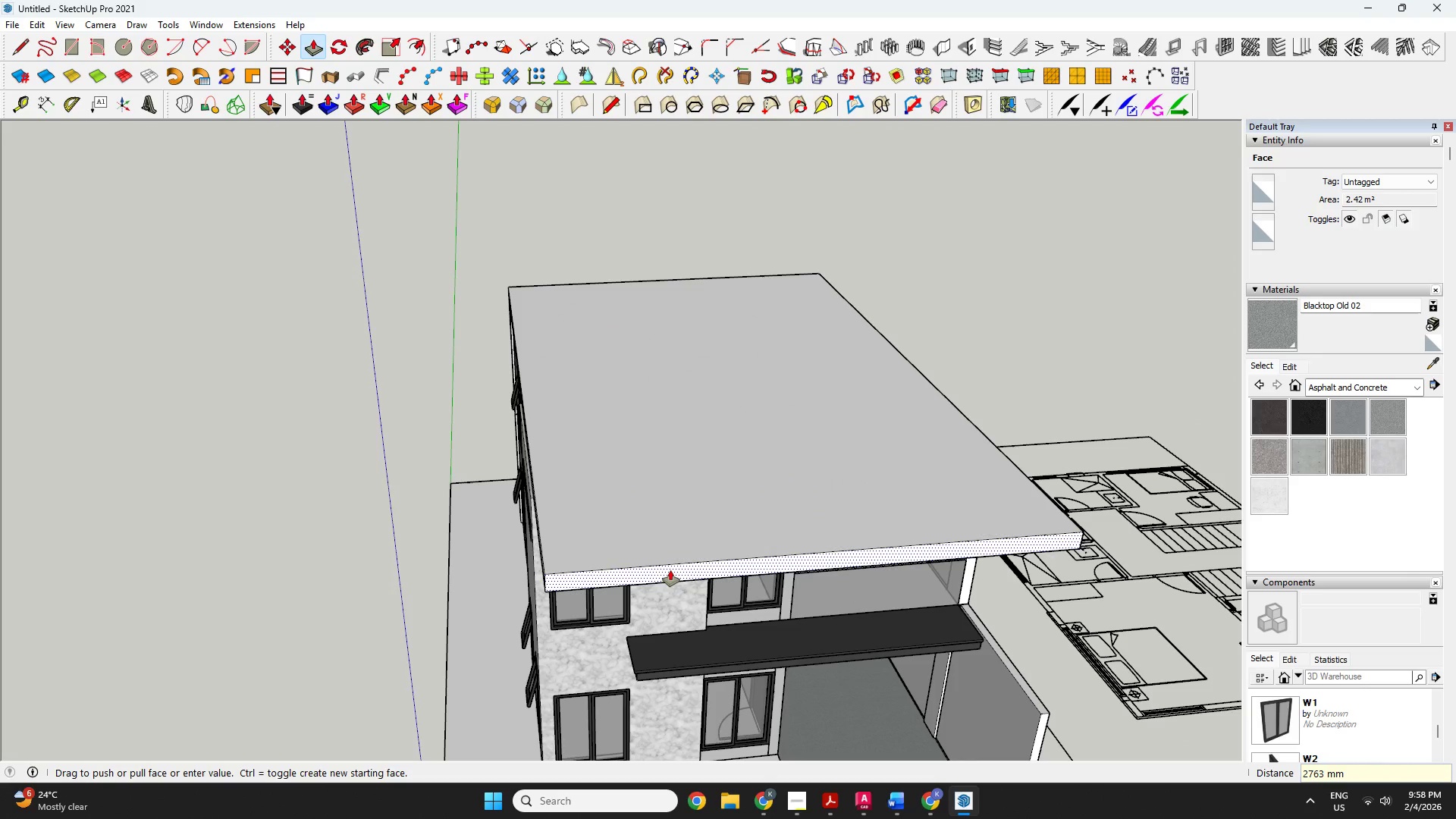 
type(1200)
 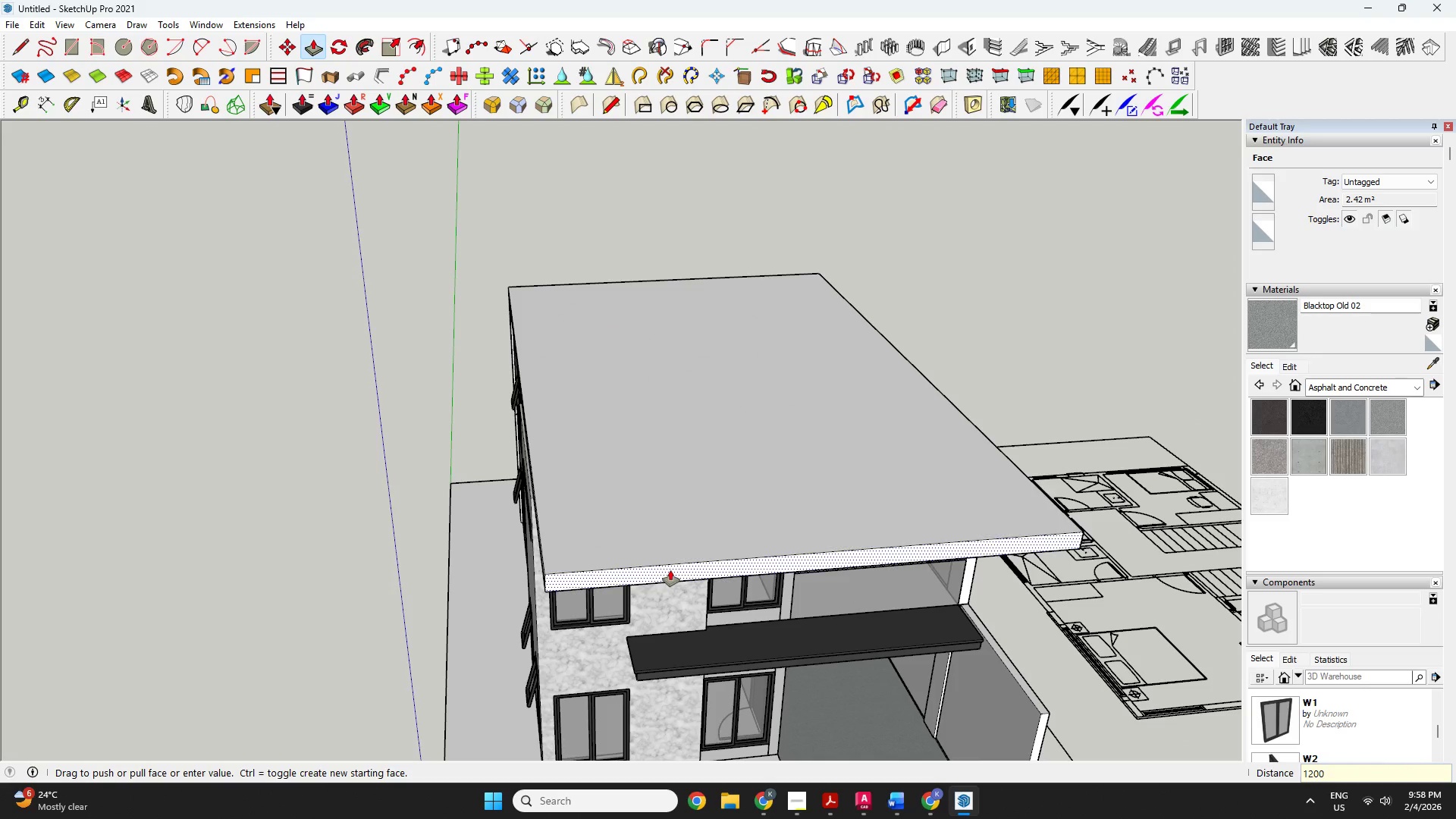 
key(Enter)
 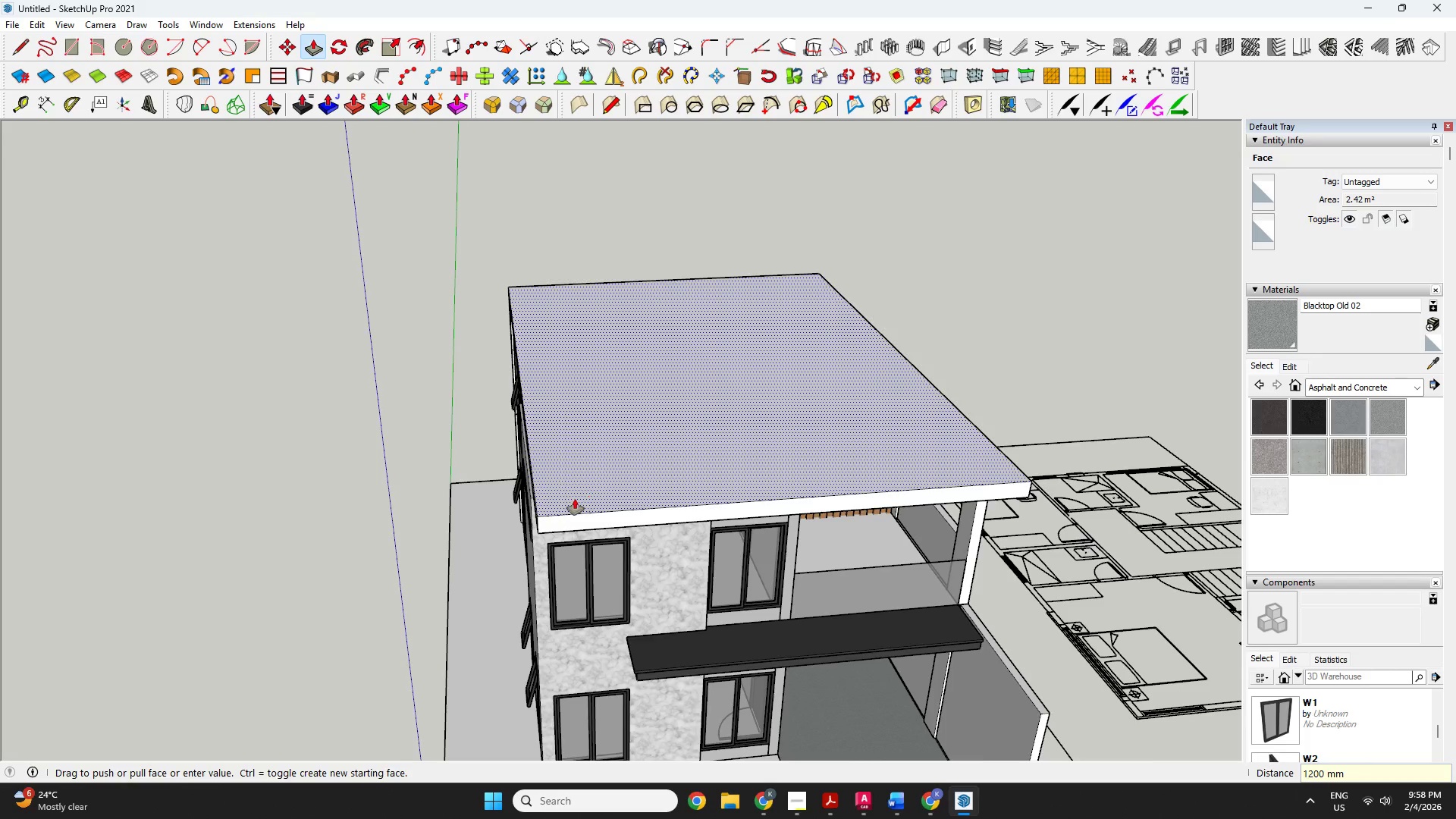 
scroll: coordinate [516, 543], scroll_direction: up, amount: 9.0
 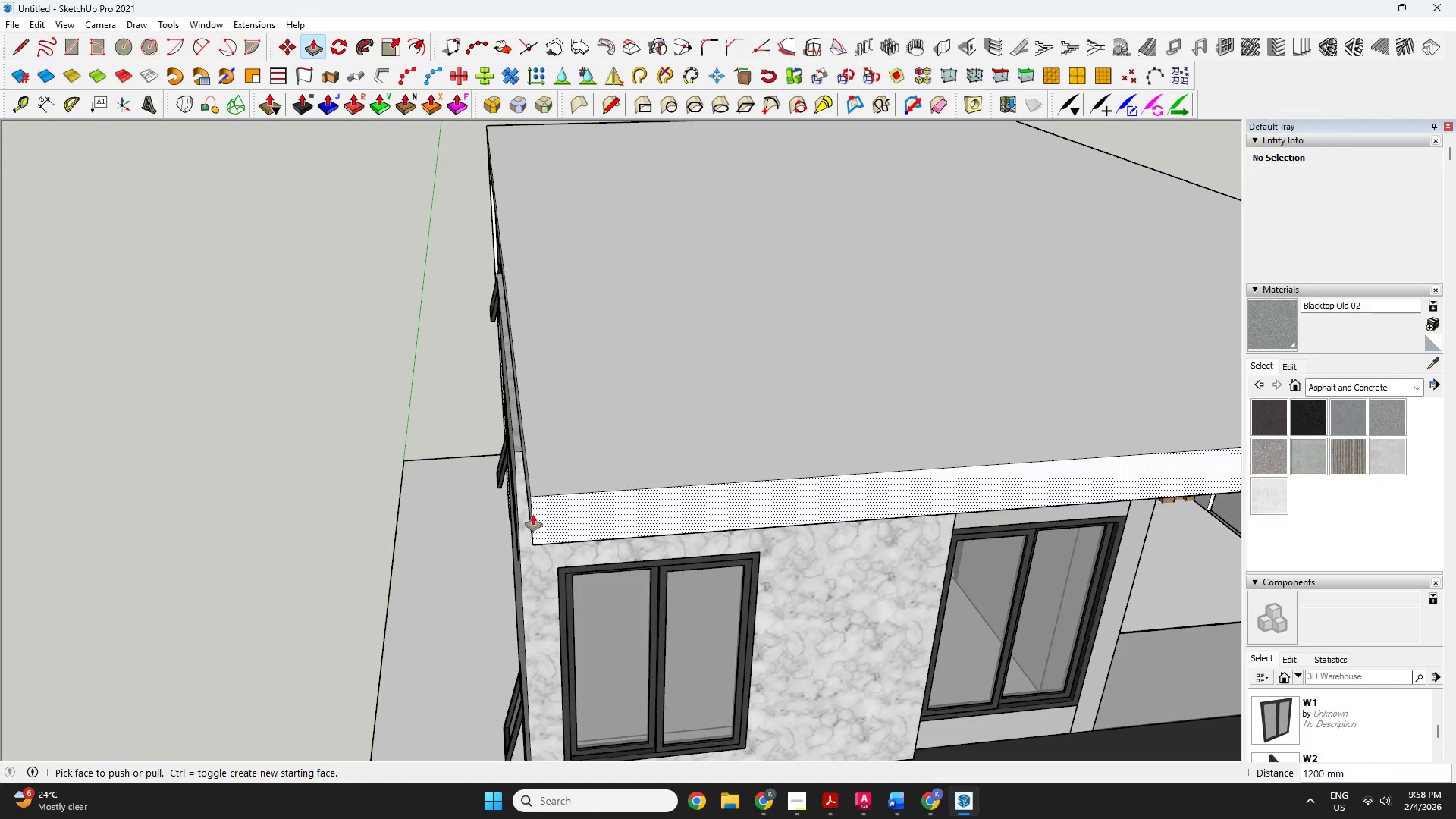 
left_click([533, 515])
 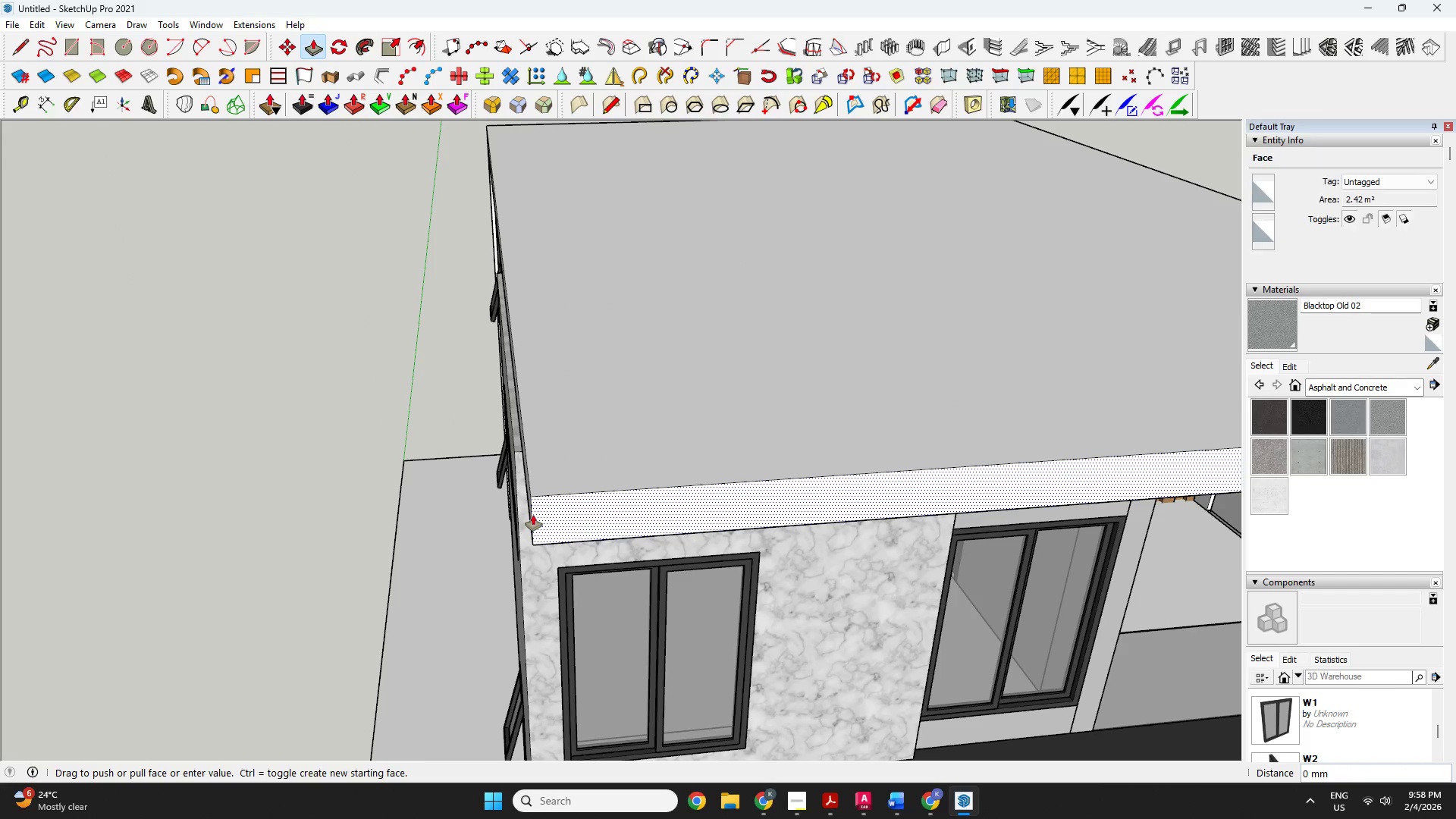 
key(Escape)
 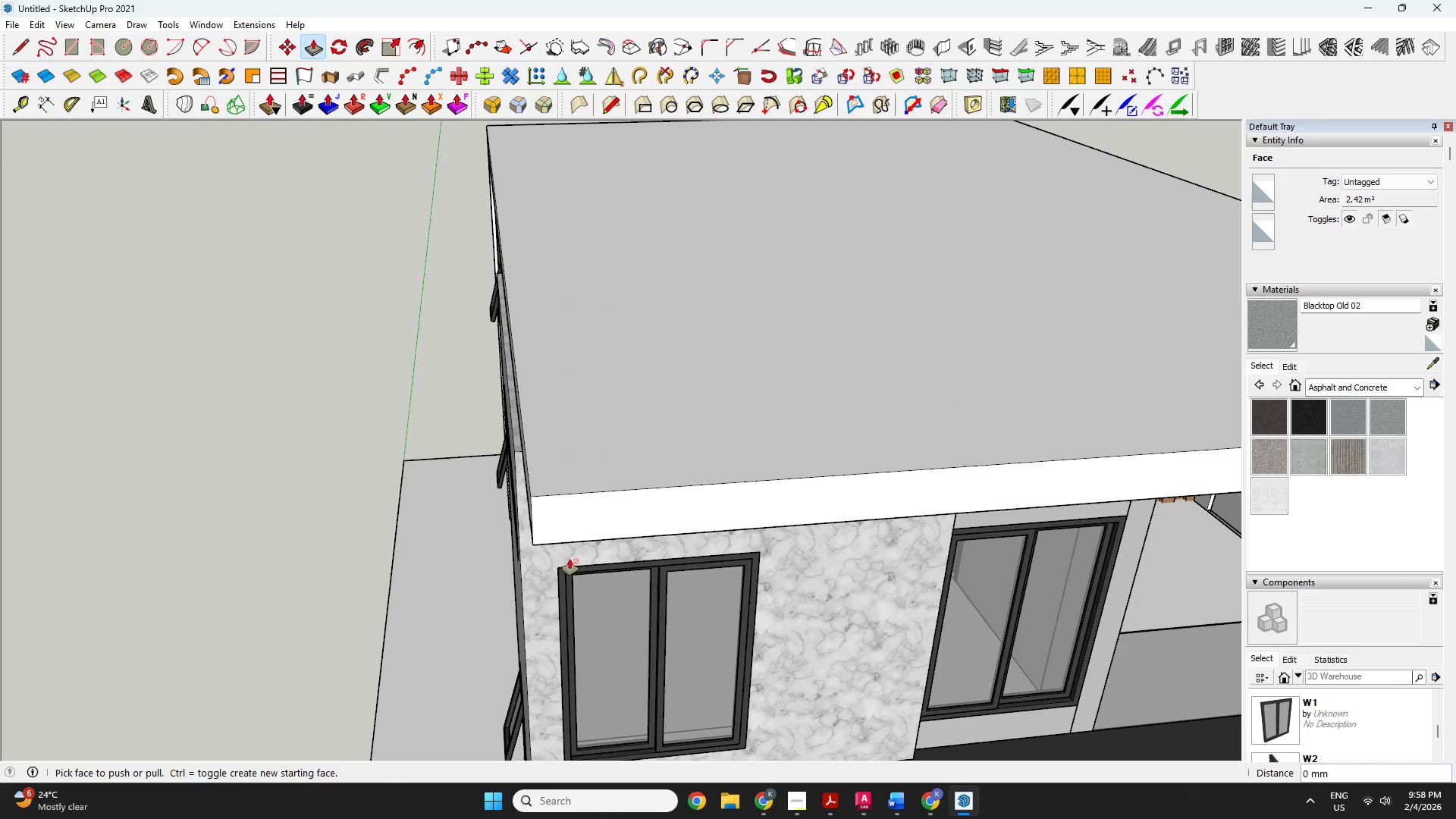 
type(op)
 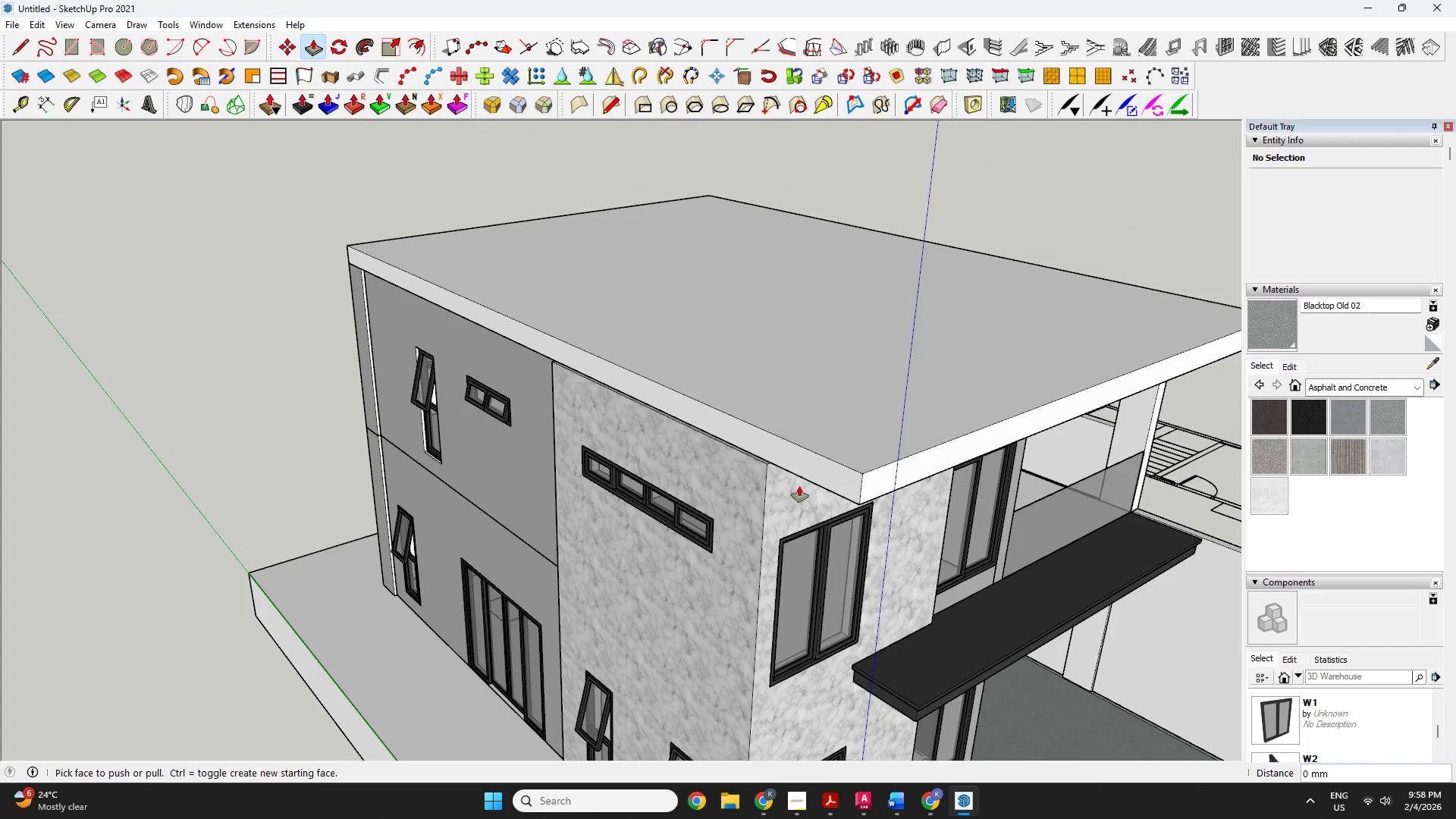 
left_click_drag(start_coordinate=[576, 585], to_coordinate=[781, 561])
 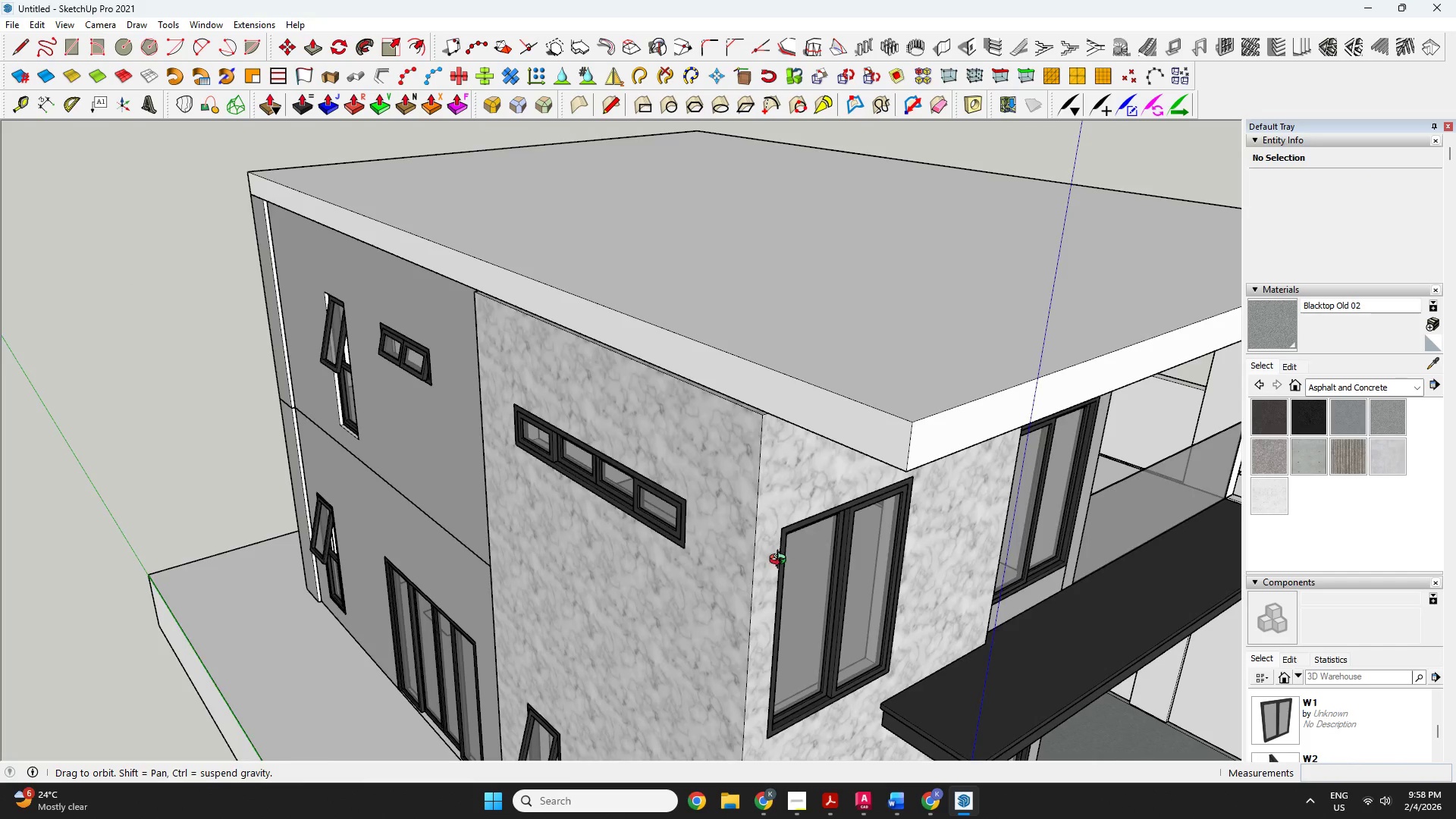 
scroll: coordinate [775, 564], scroll_direction: down, amount: 4.0
 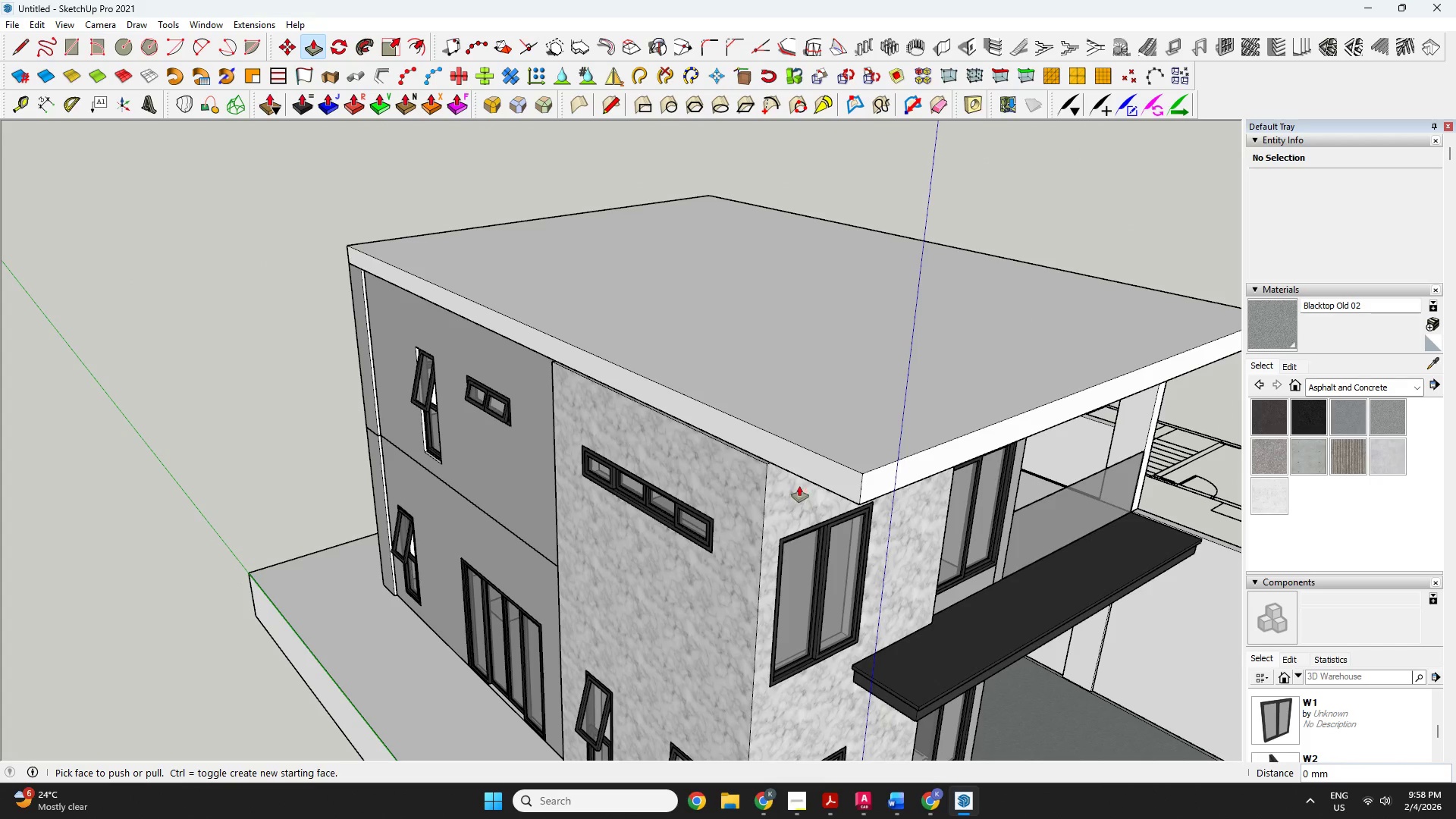 
left_click([804, 473])
 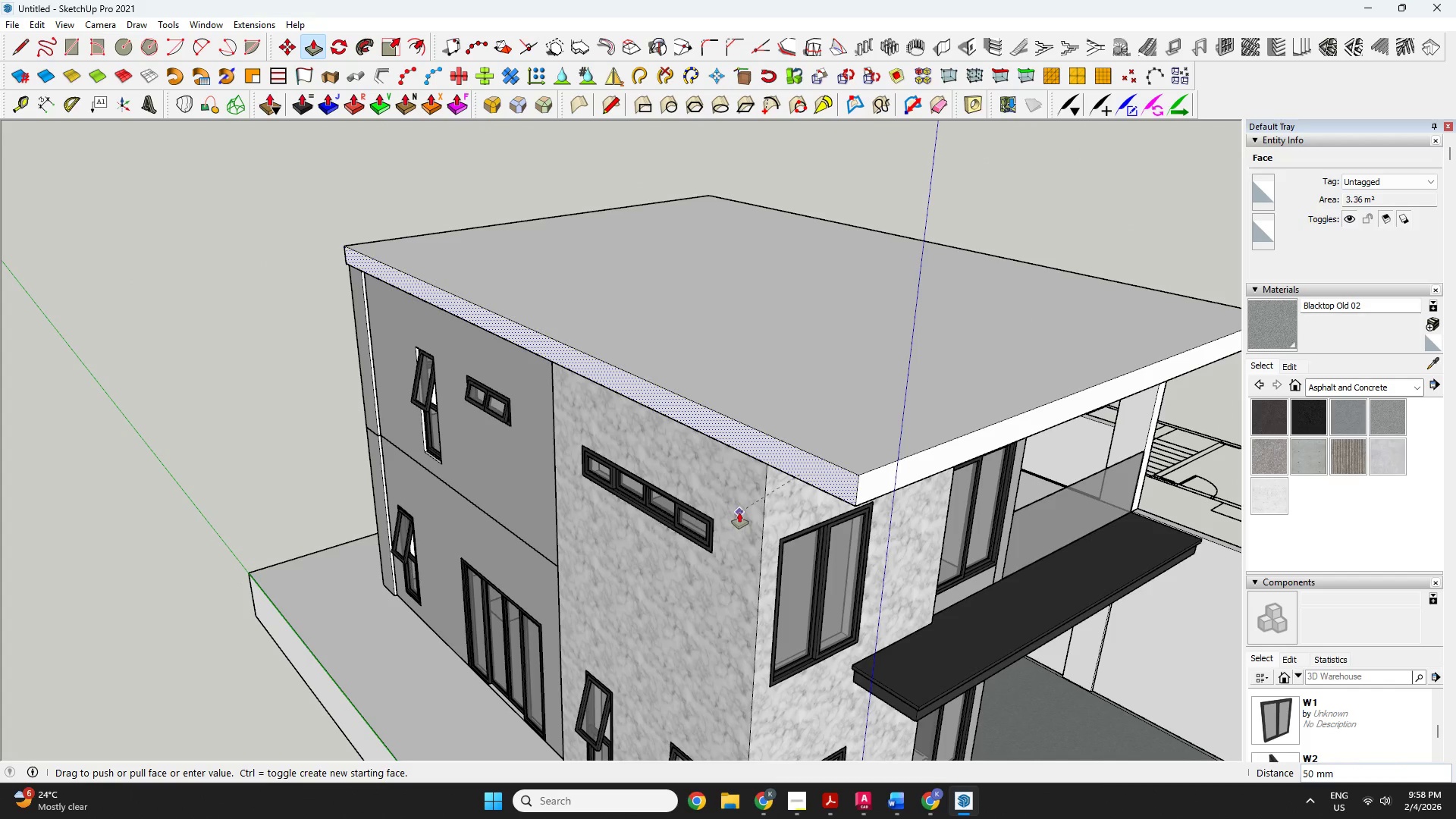 
type(1200)
 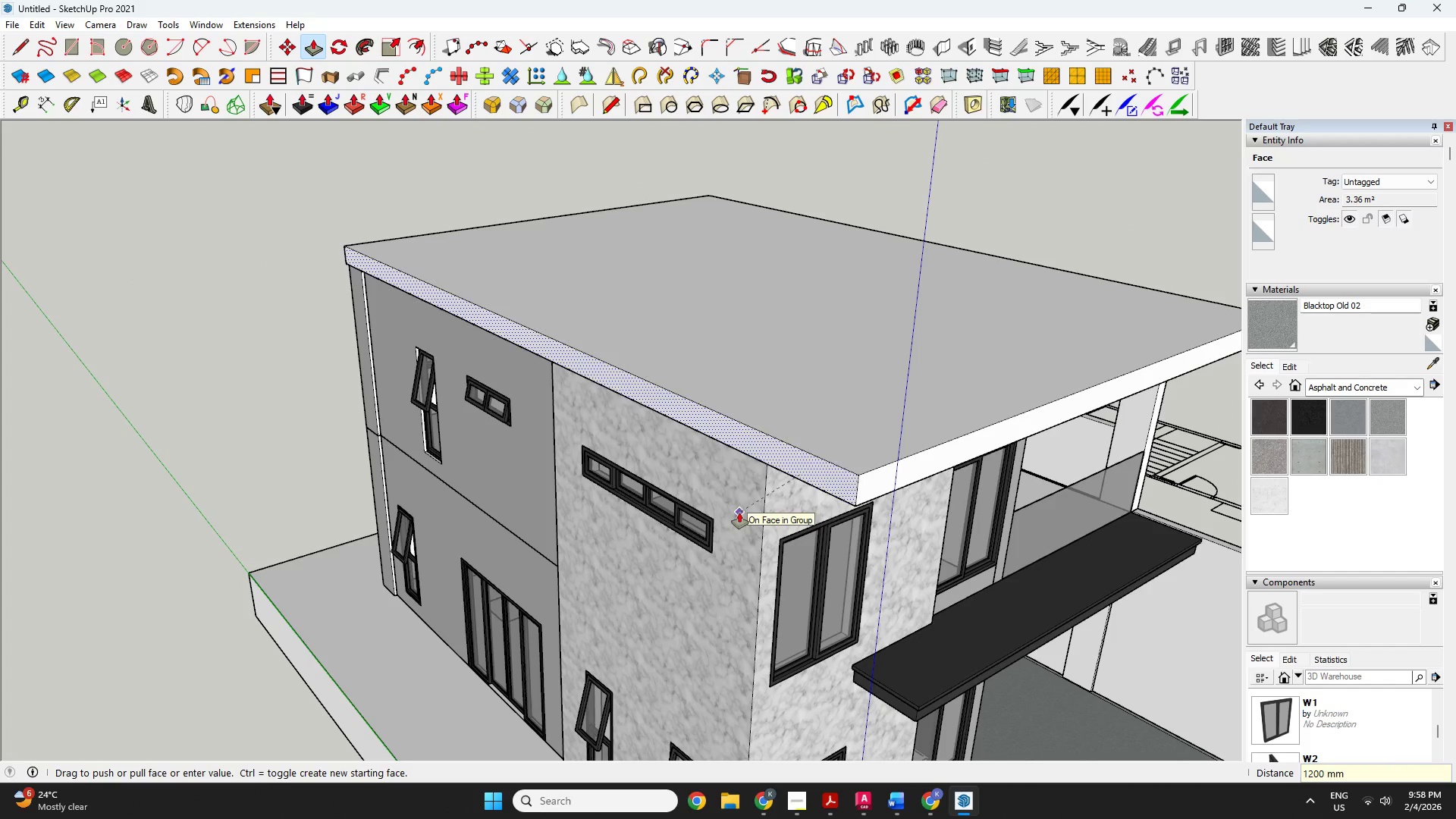 
key(Enter)
 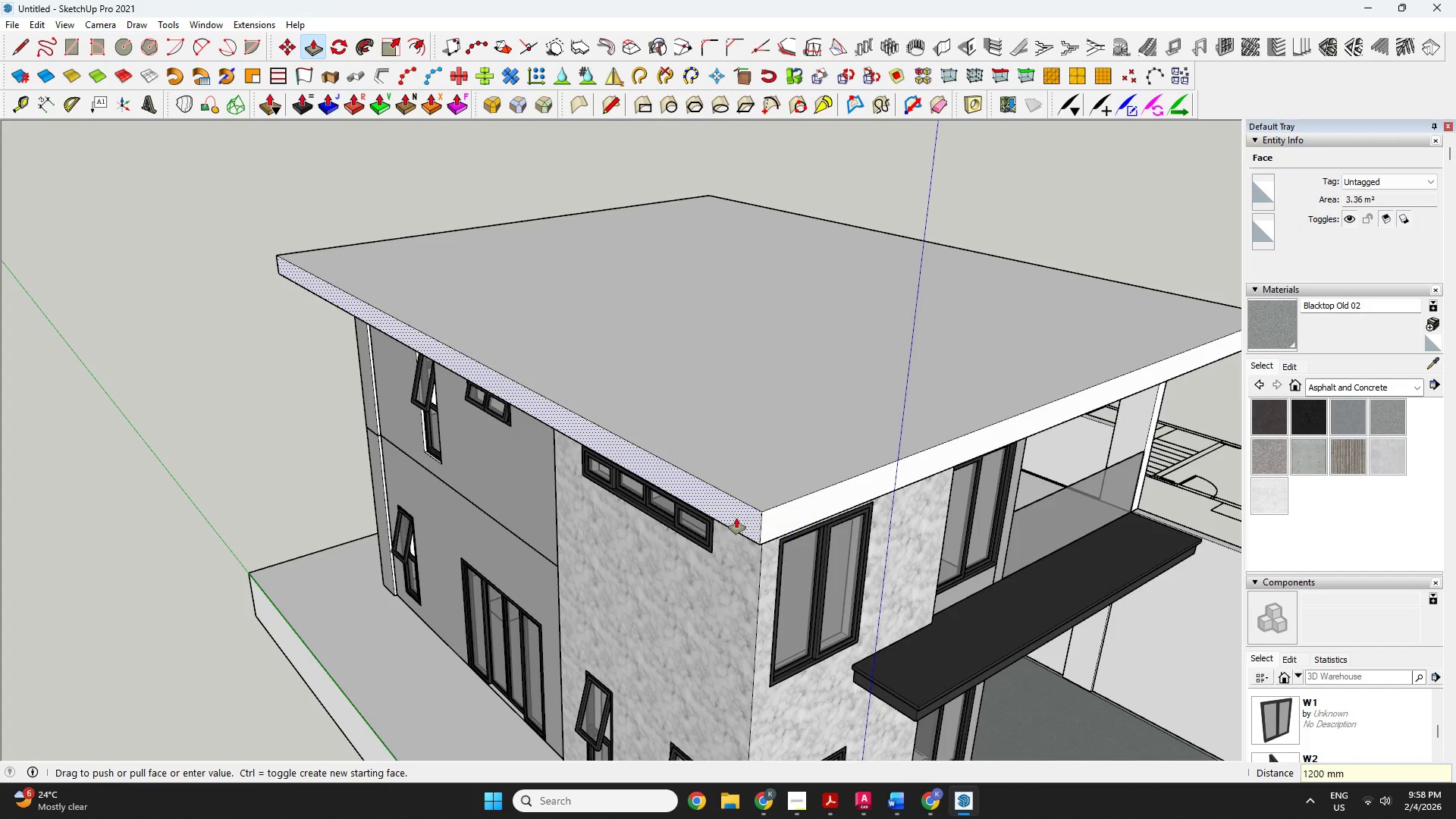 
key(Space)
 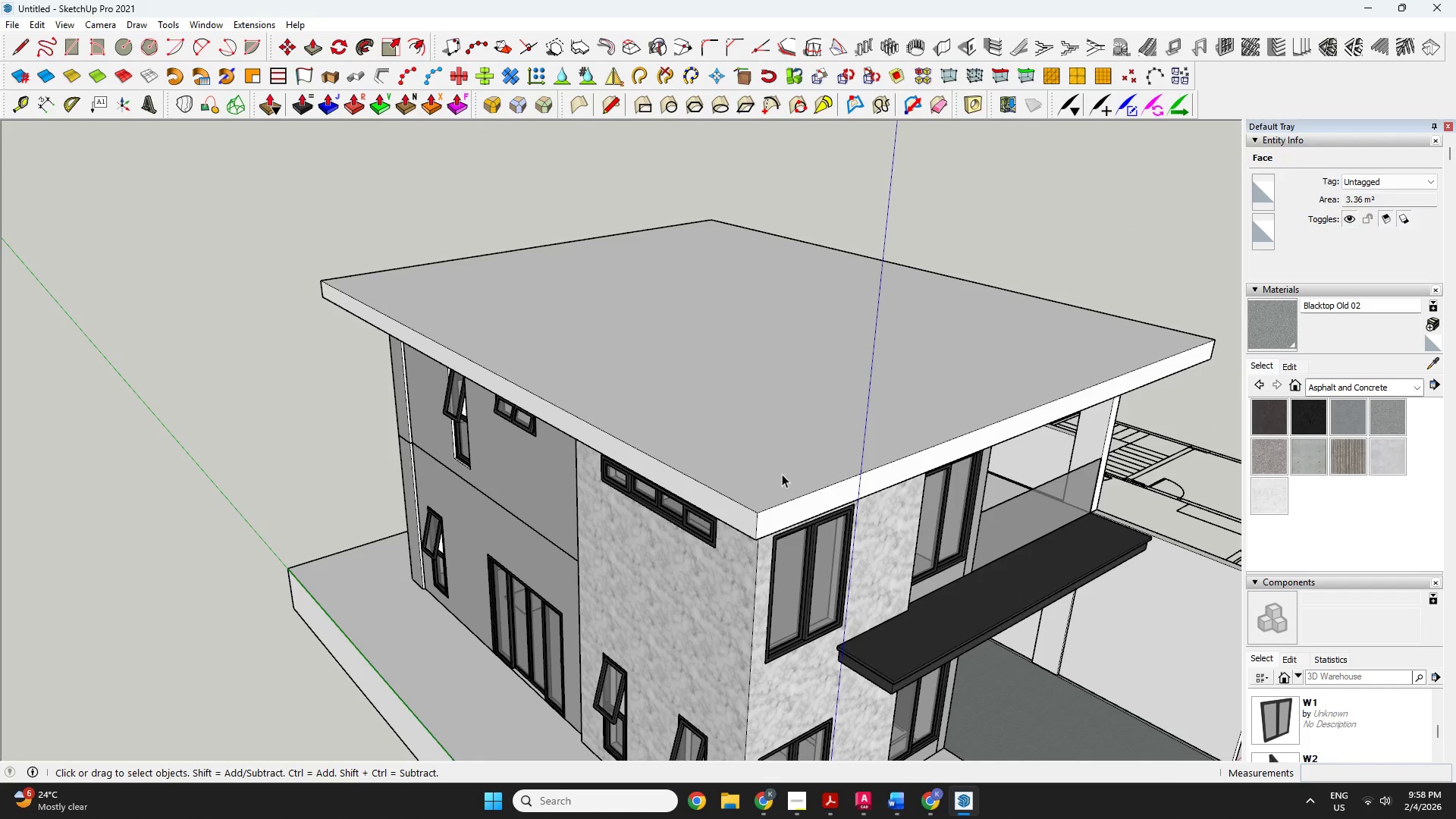 
scroll: coordinate [599, 571], scroll_direction: down, amount: 8.0
 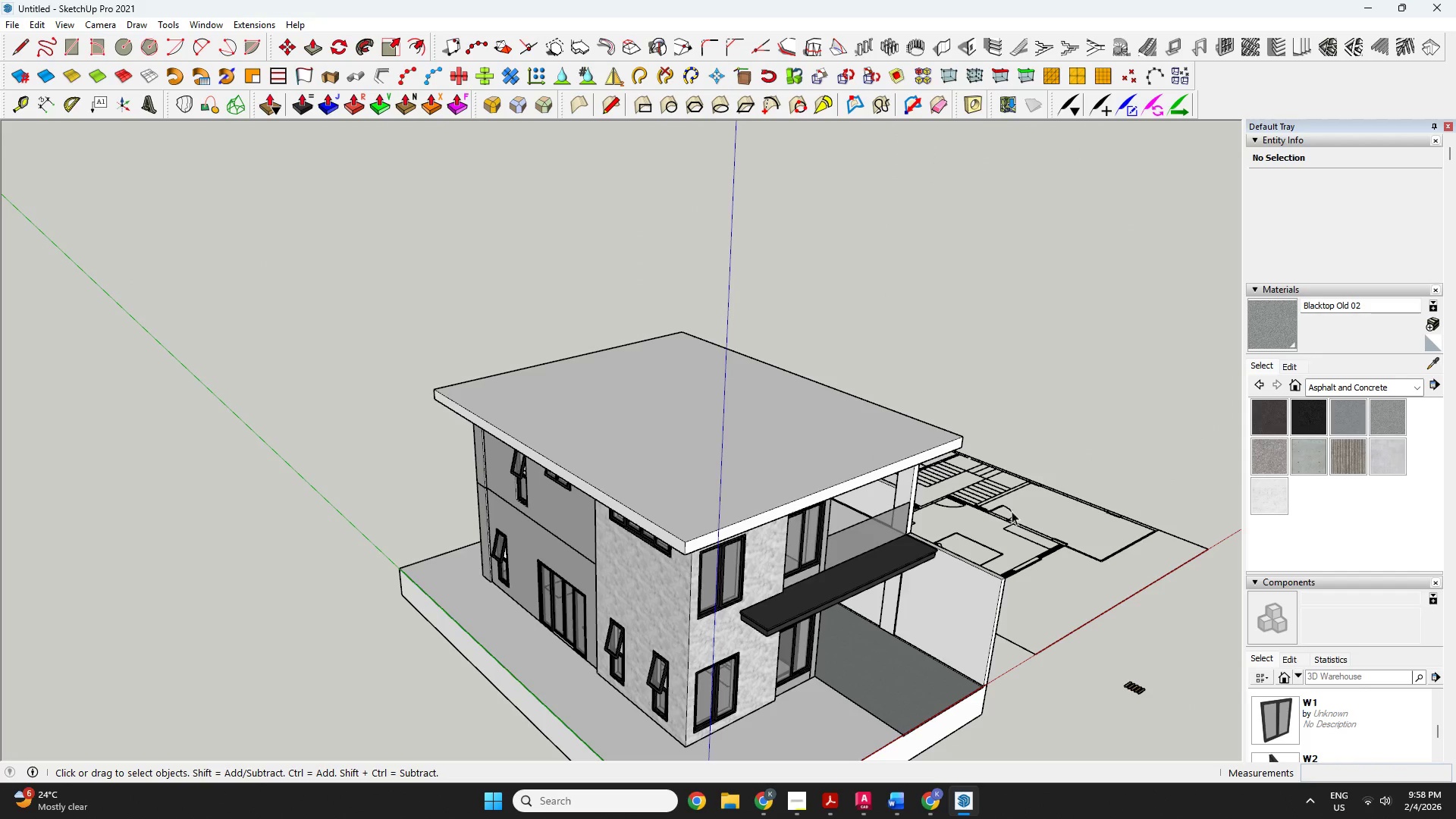 
key(O)
 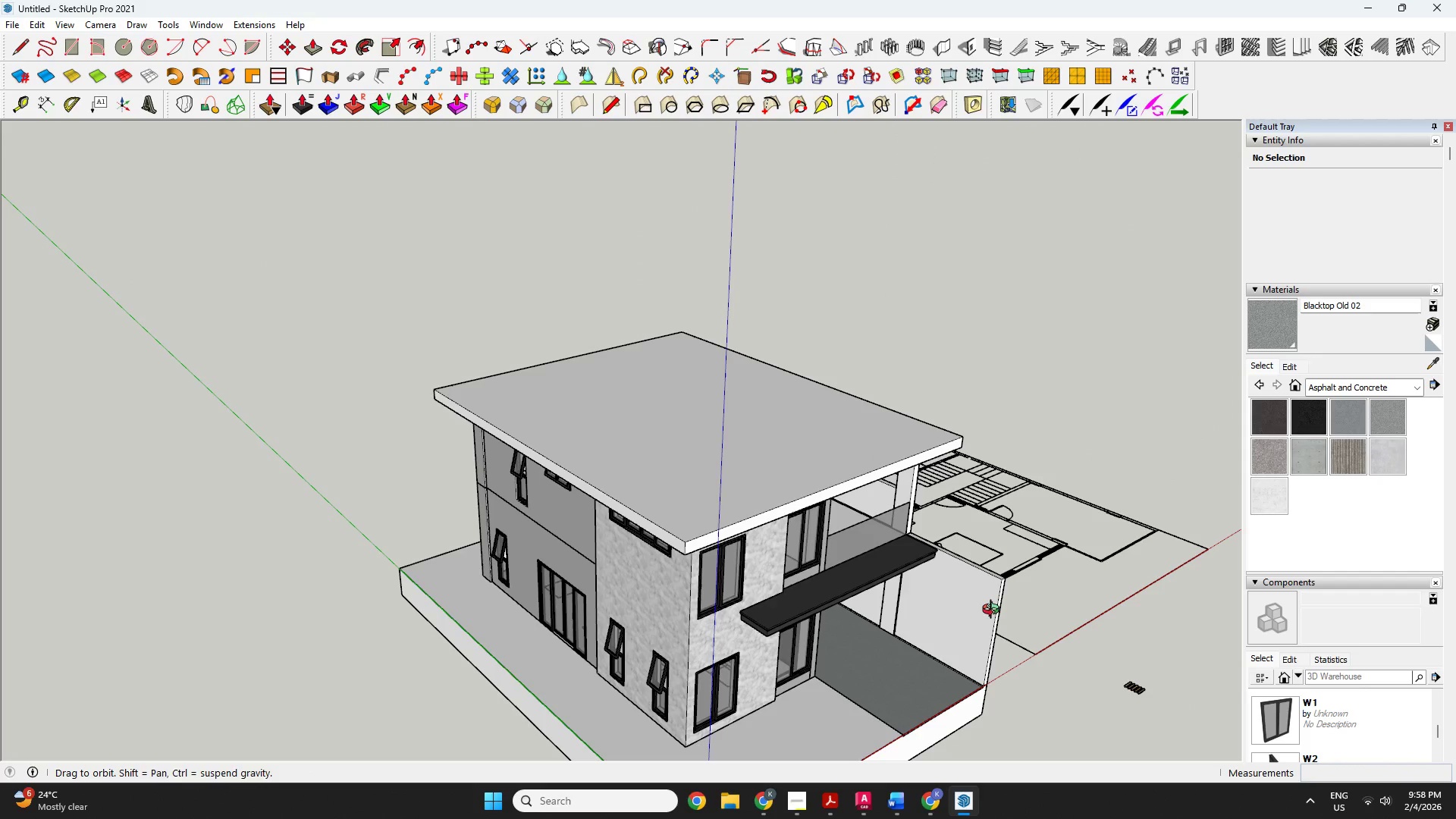 
left_click_drag(start_coordinate=[993, 611], to_coordinate=[1455, 644])
 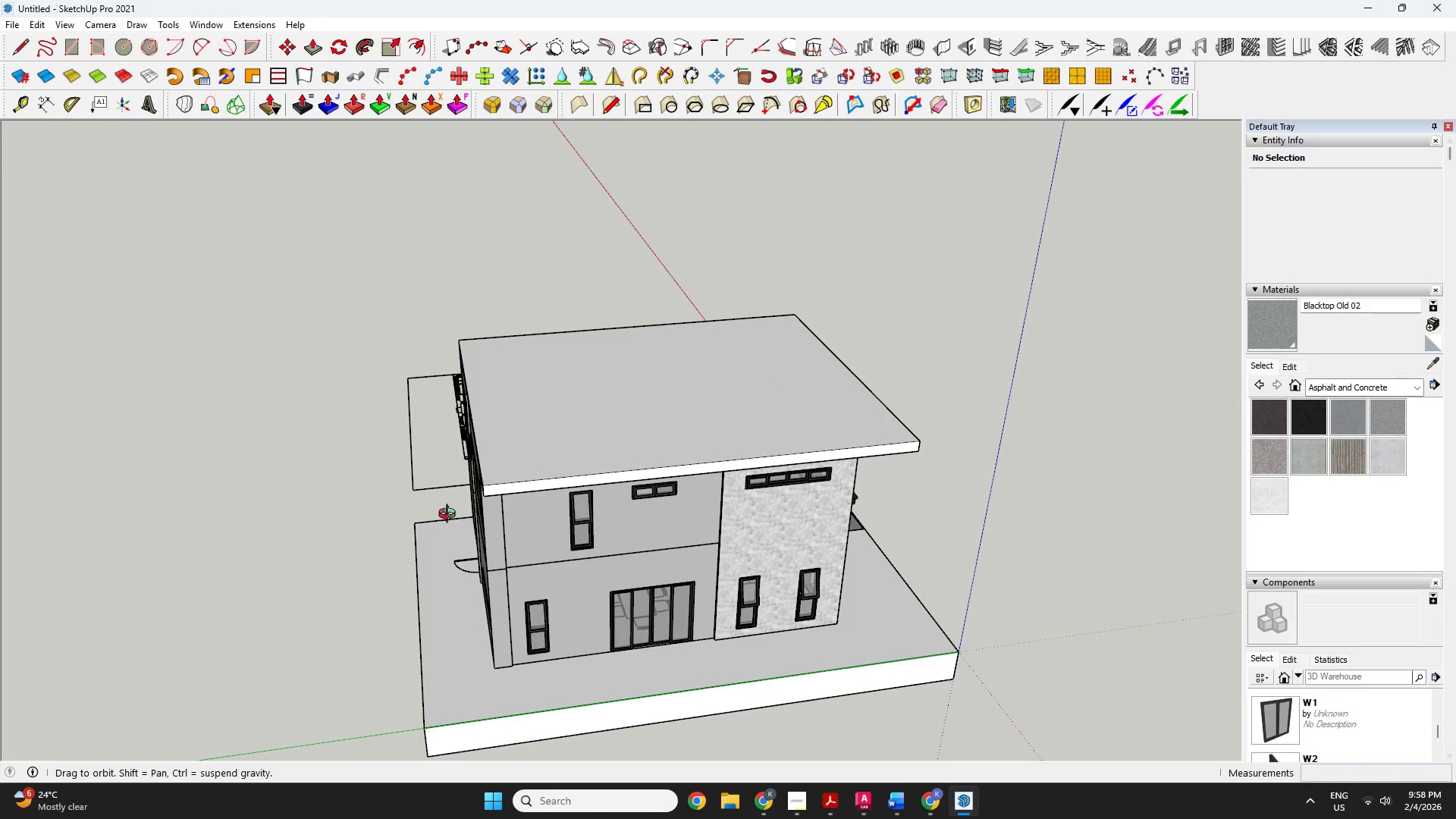 
left_click_drag(start_coordinate=[458, 519], to_coordinate=[1139, 466])
 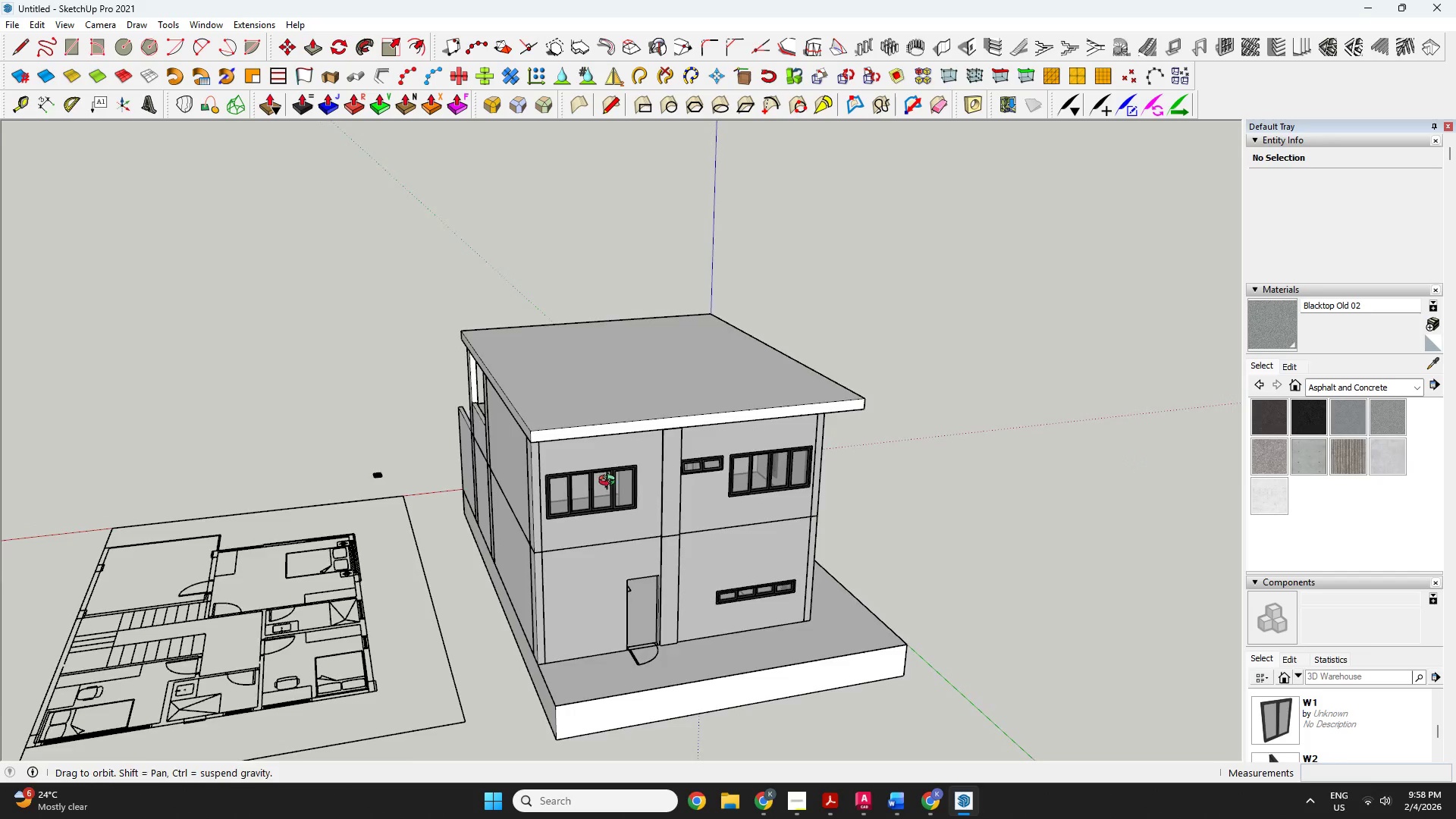 
key(Space)
 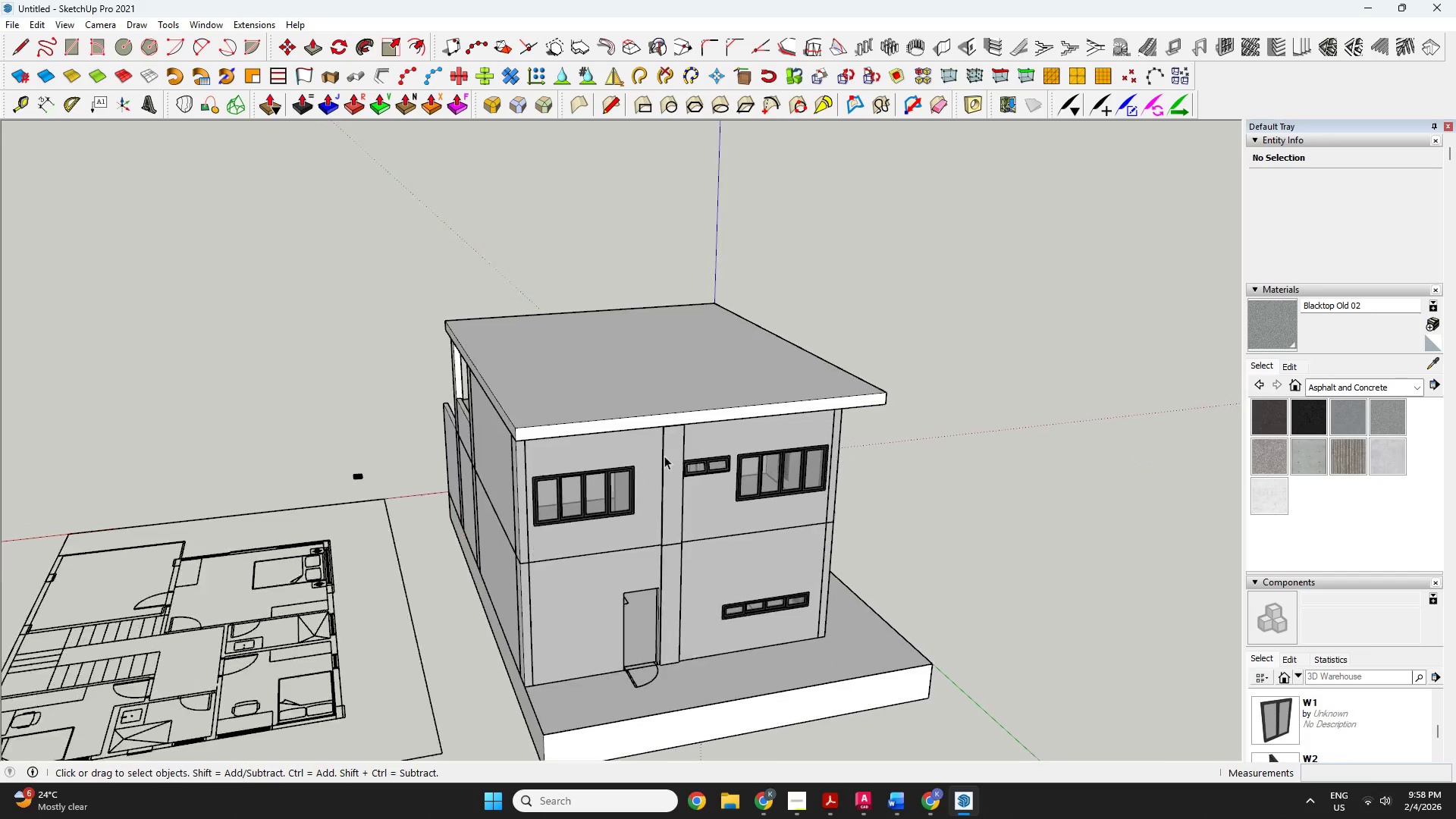 
key(P)
 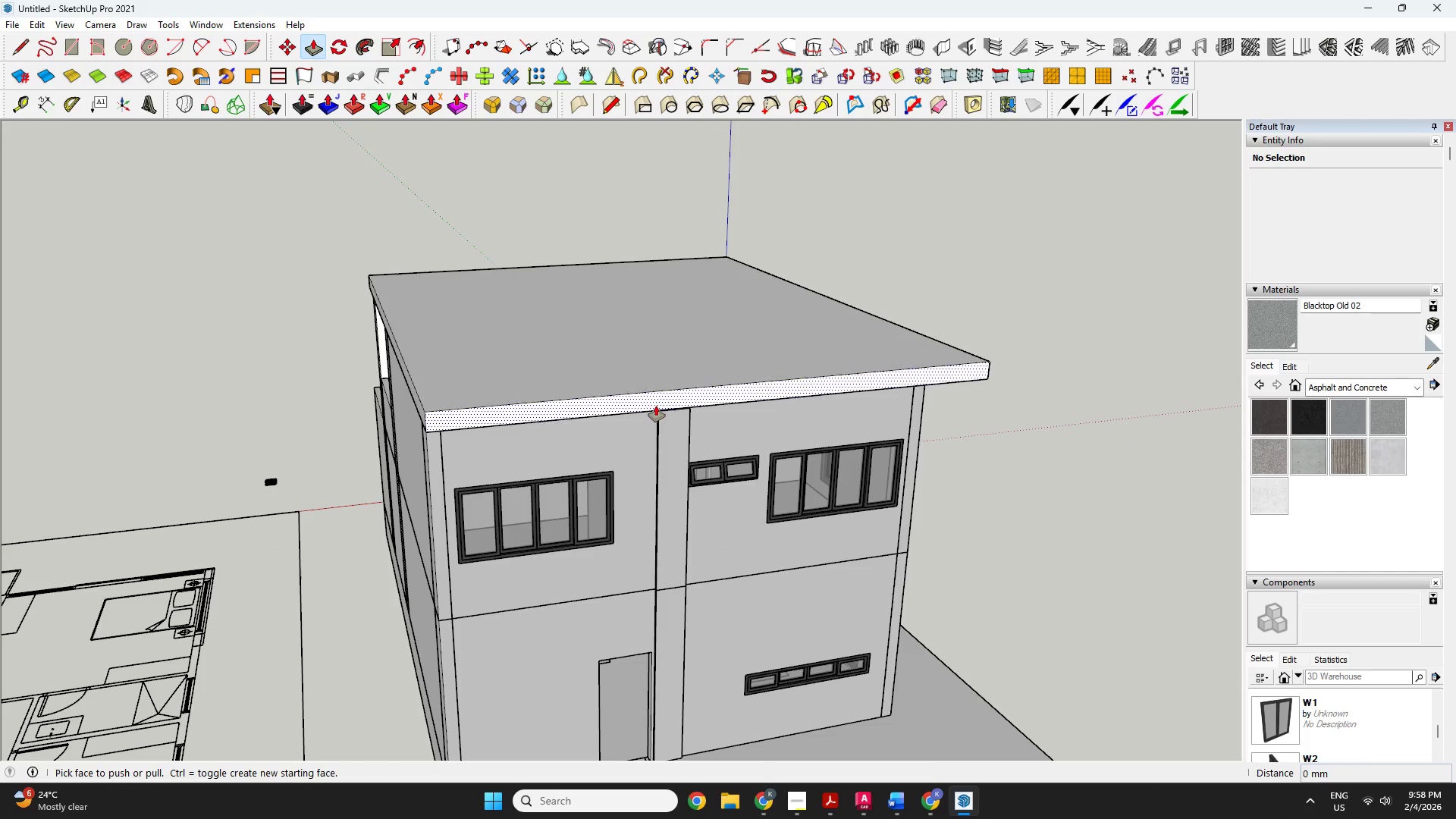 
scroll: coordinate [674, 457], scroll_direction: up, amount: 5.0
 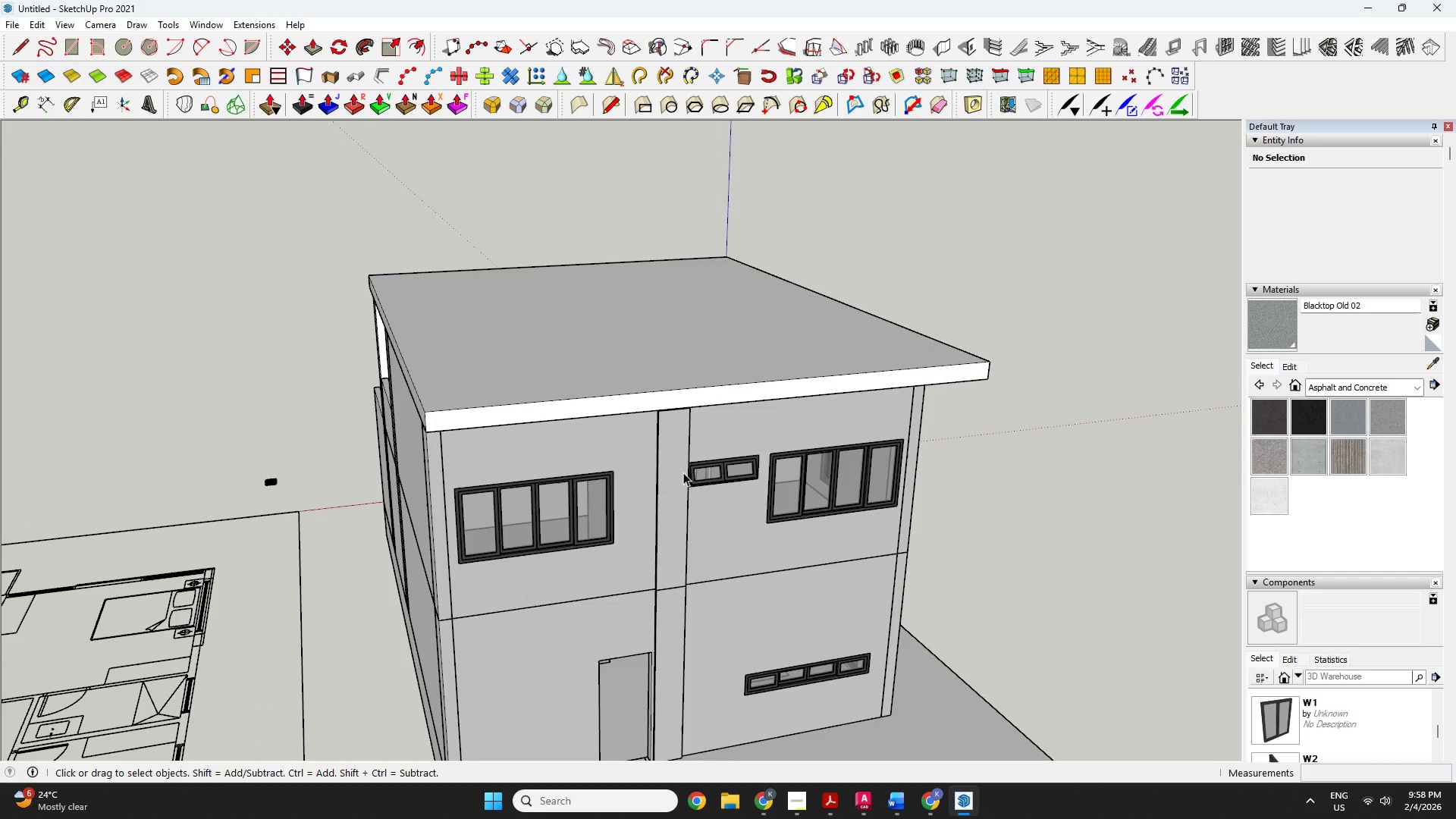 
left_click([656, 400])
 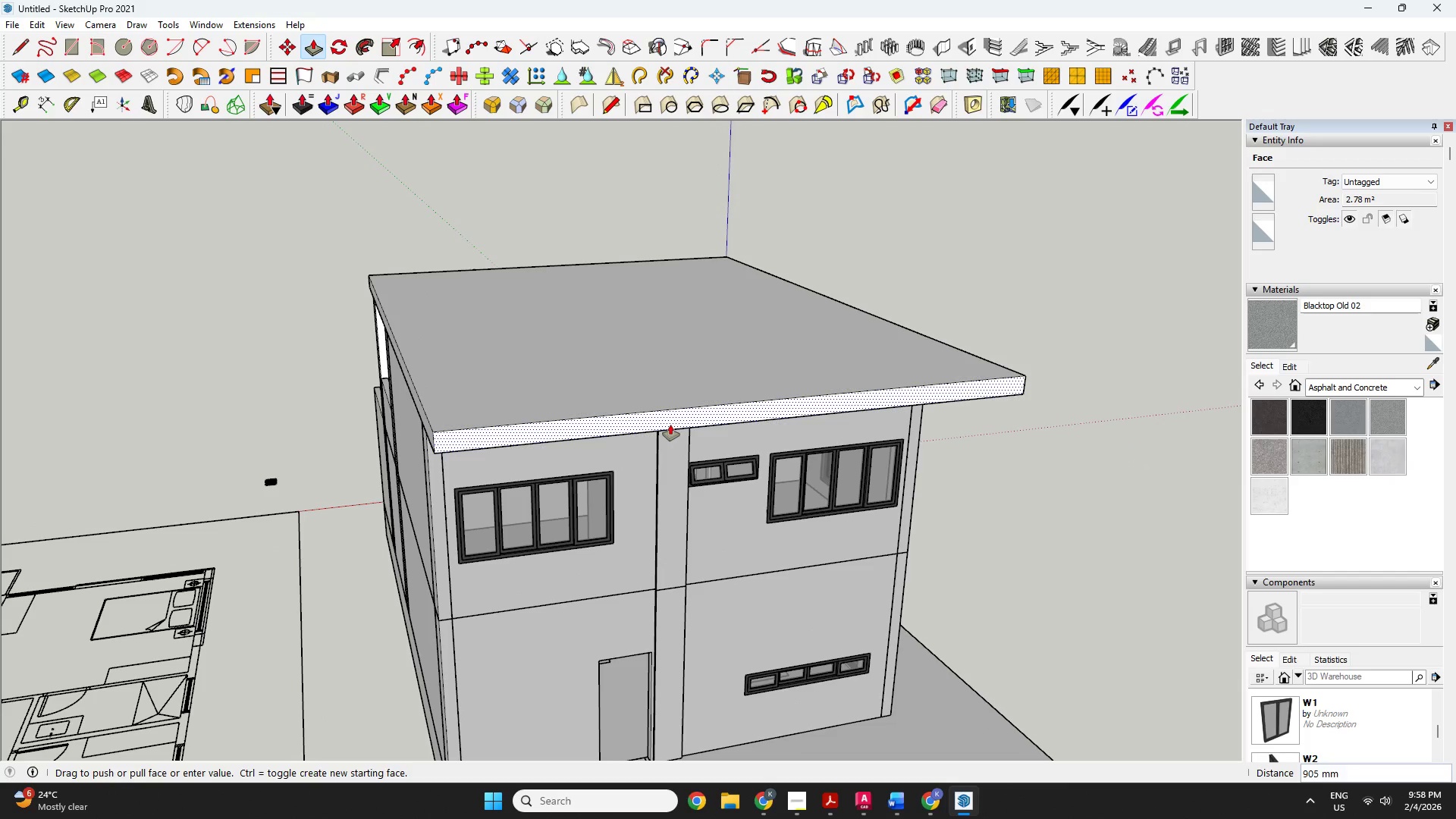 
type(1200)
 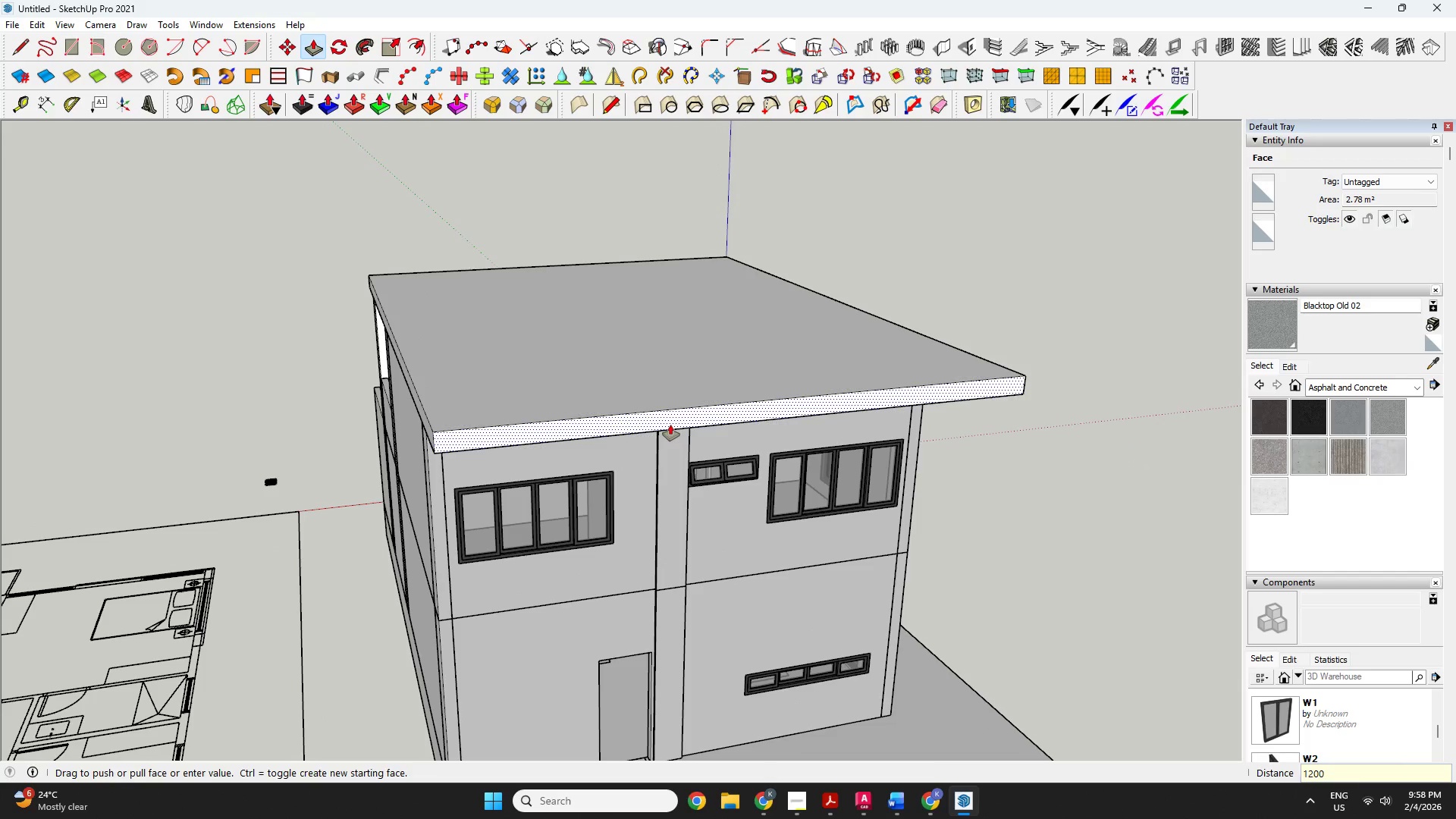 
key(Enter)
 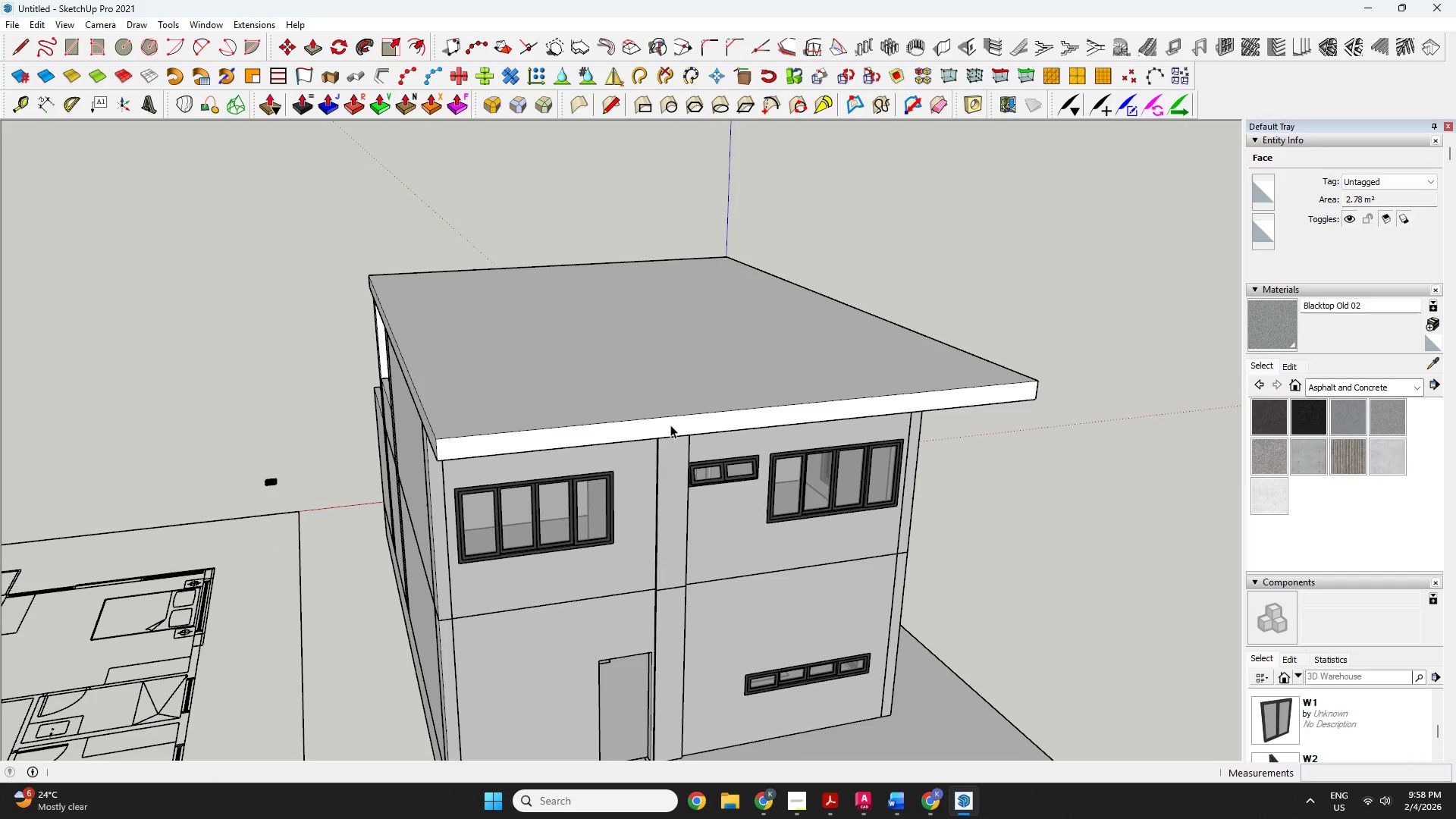 
key(Space)
 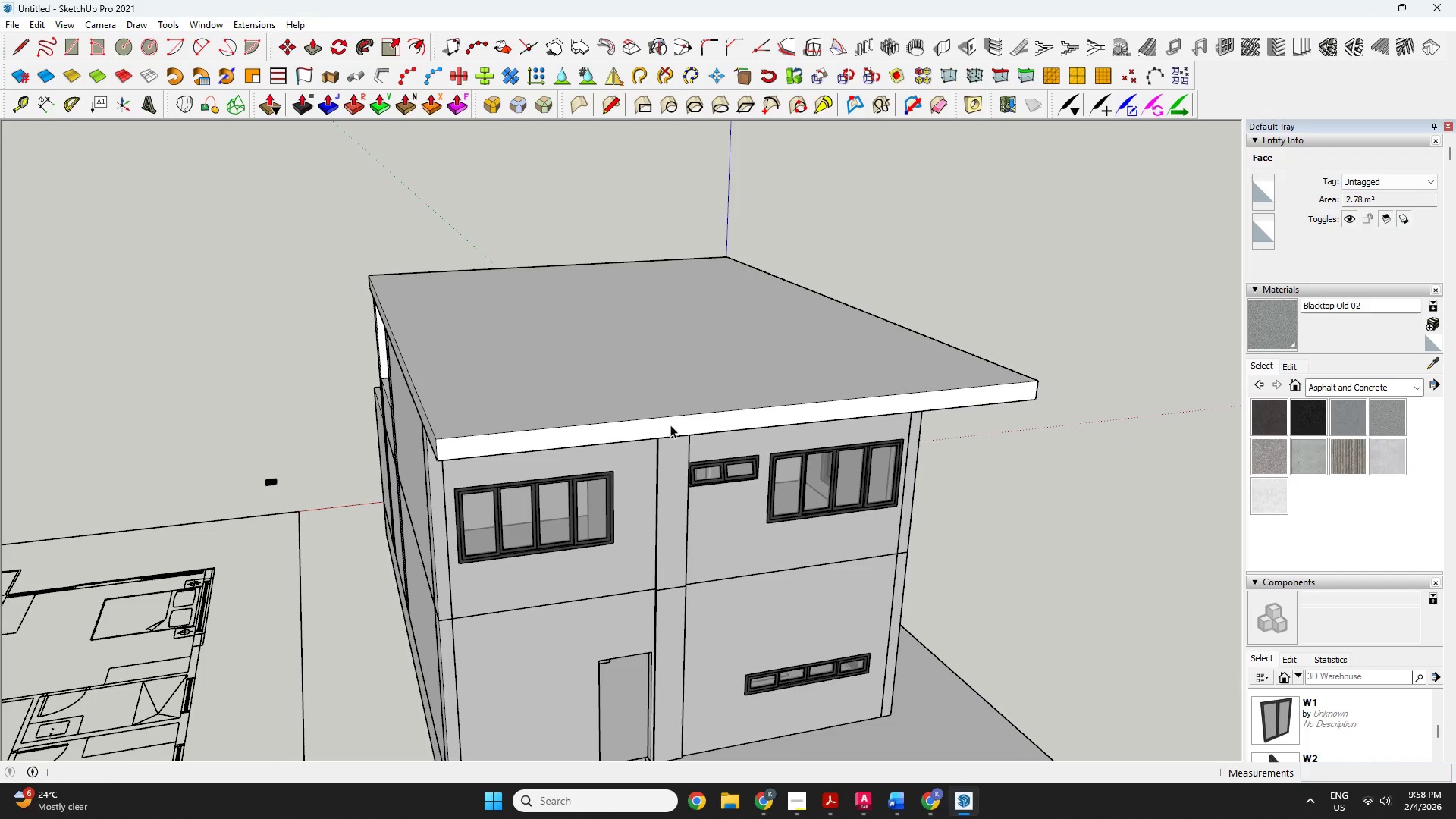 
key(Escape)
 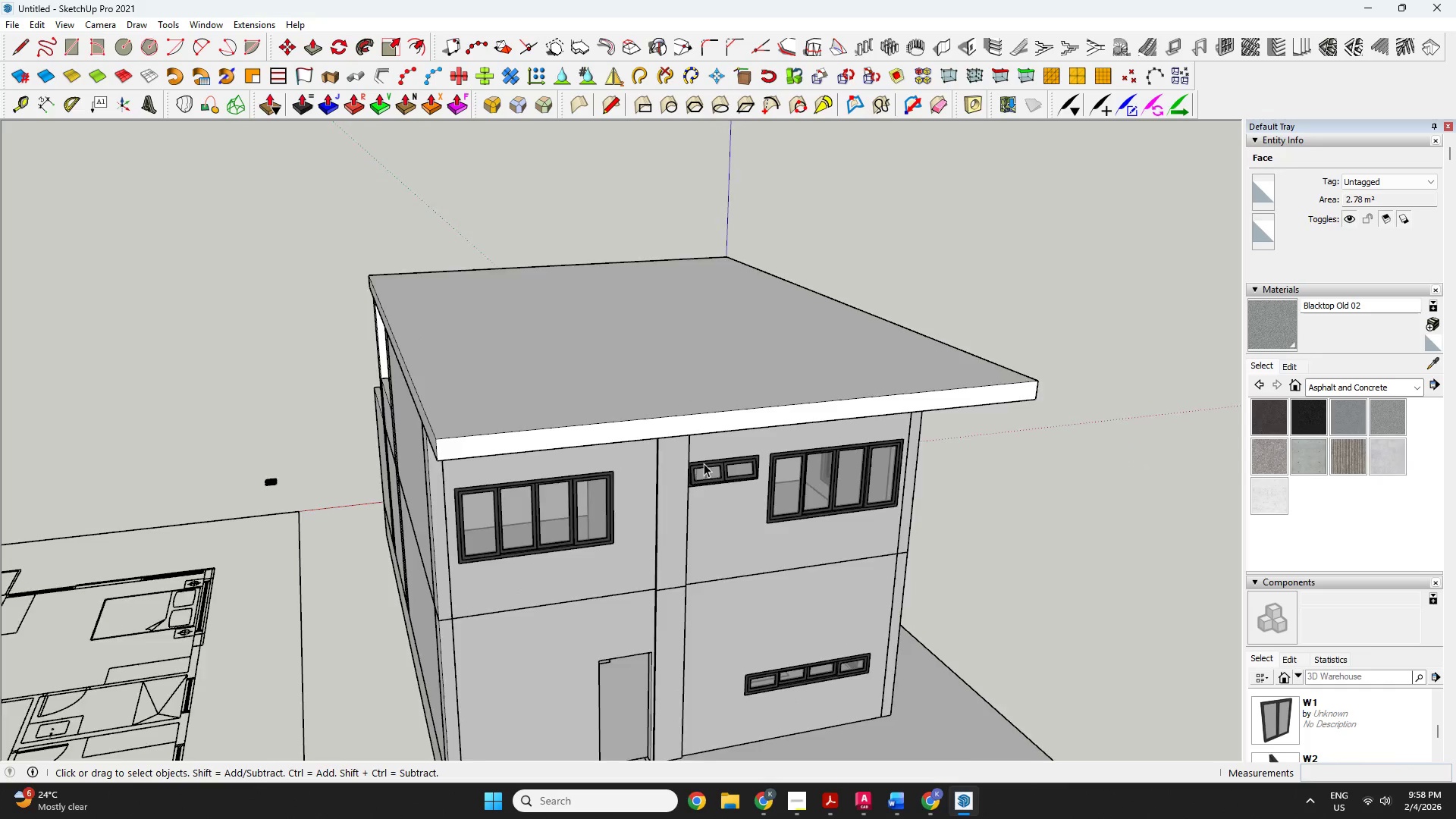 
key(O)
 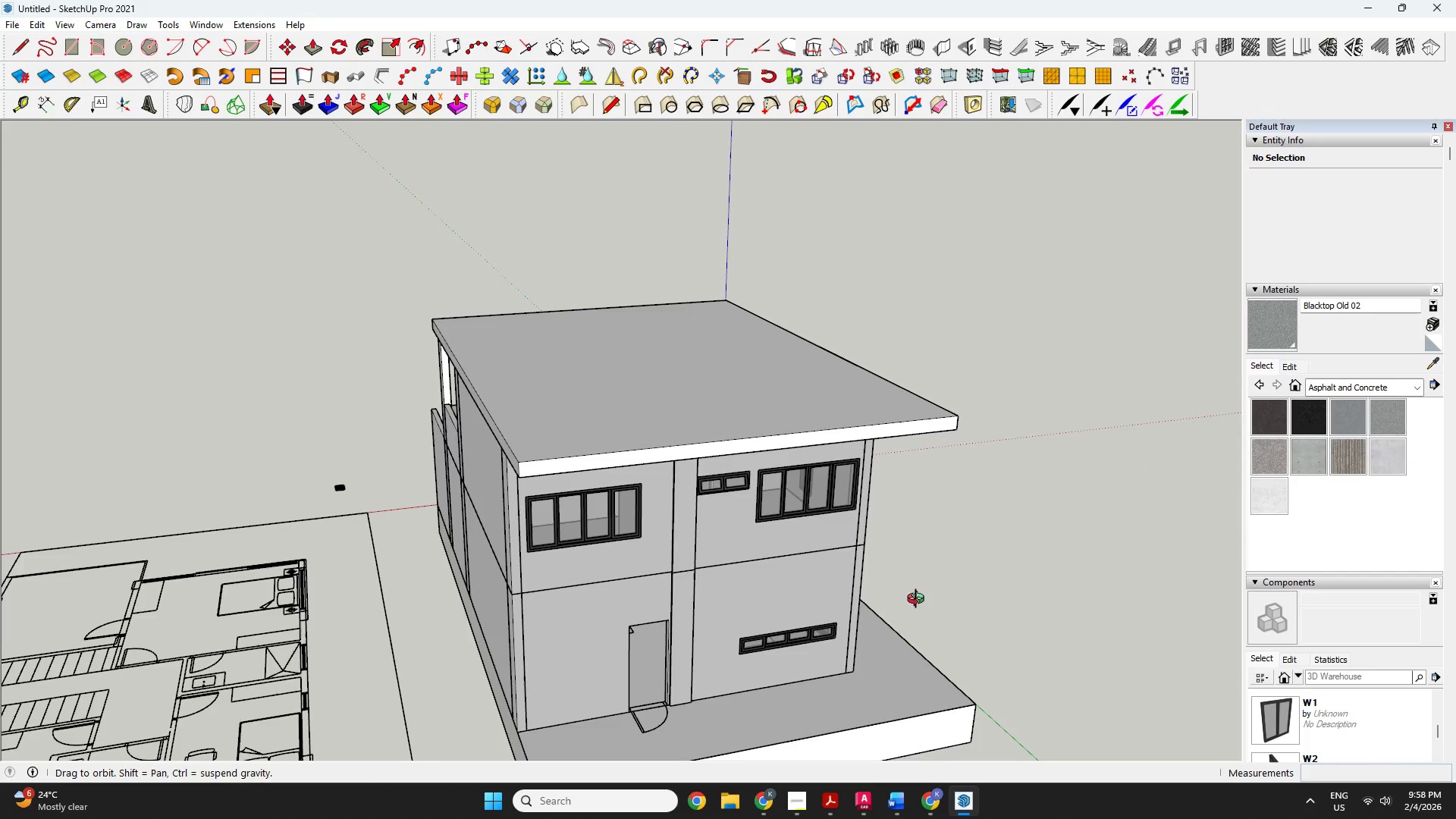 
left_click_drag(start_coordinate=[915, 601], to_coordinate=[0, 445])
 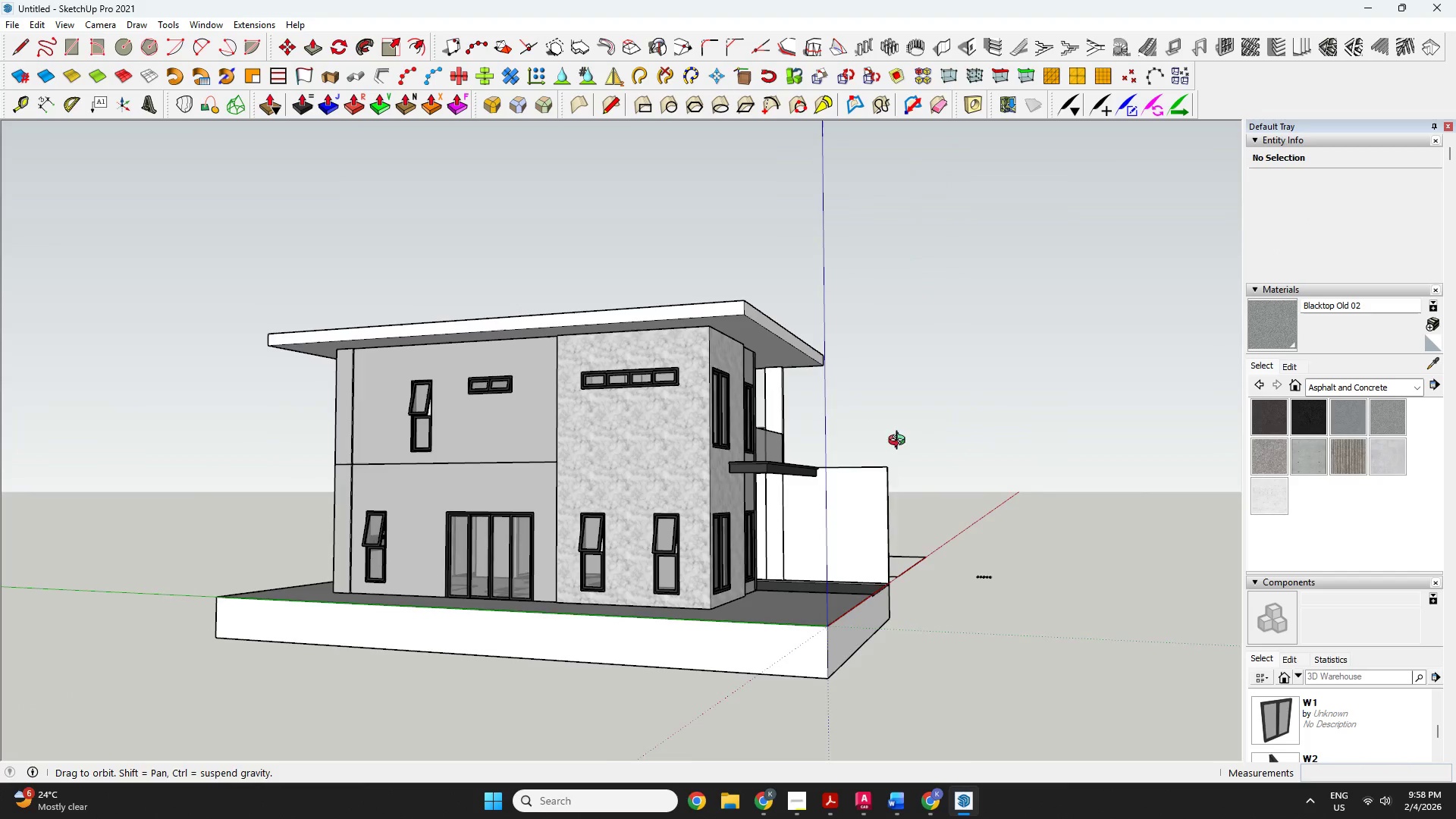 
scroll: coordinate [731, 552], scroll_direction: down, amount: 3.0
 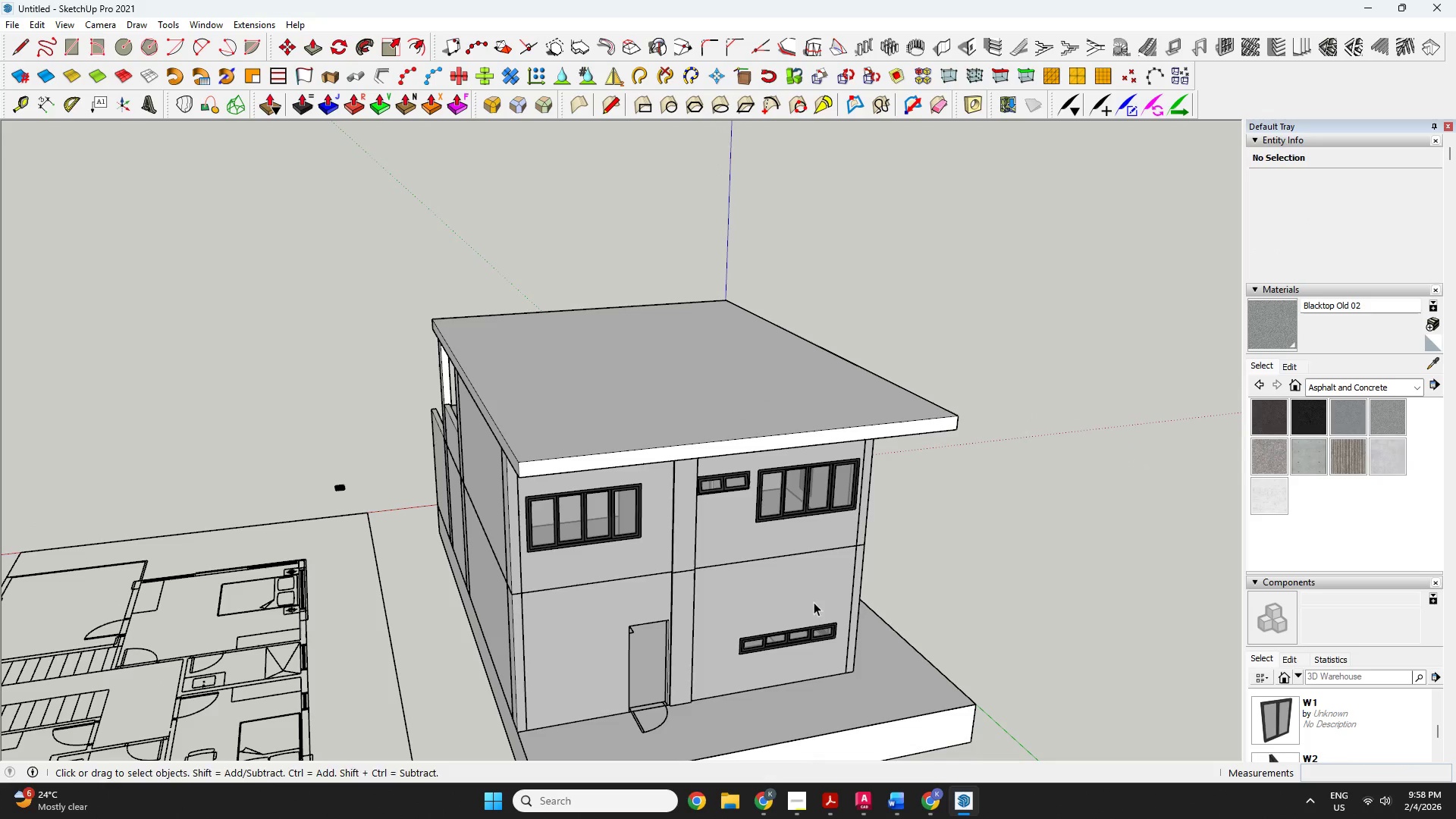 
left_click_drag(start_coordinate=[1053, 464], to_coordinate=[1101, 654])
 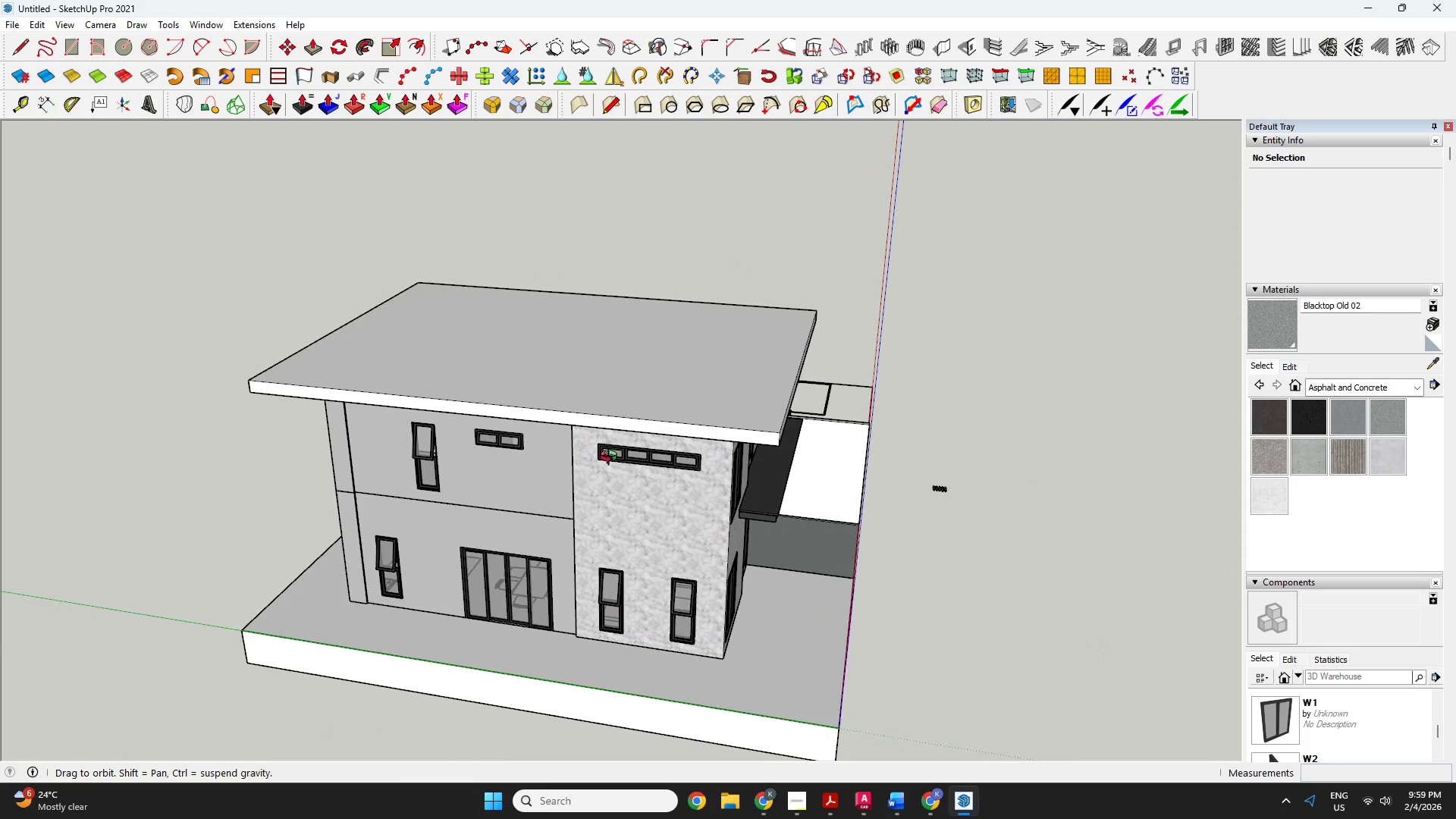 
scroll: coordinate [619, 436], scroll_direction: up, amount: 5.0
 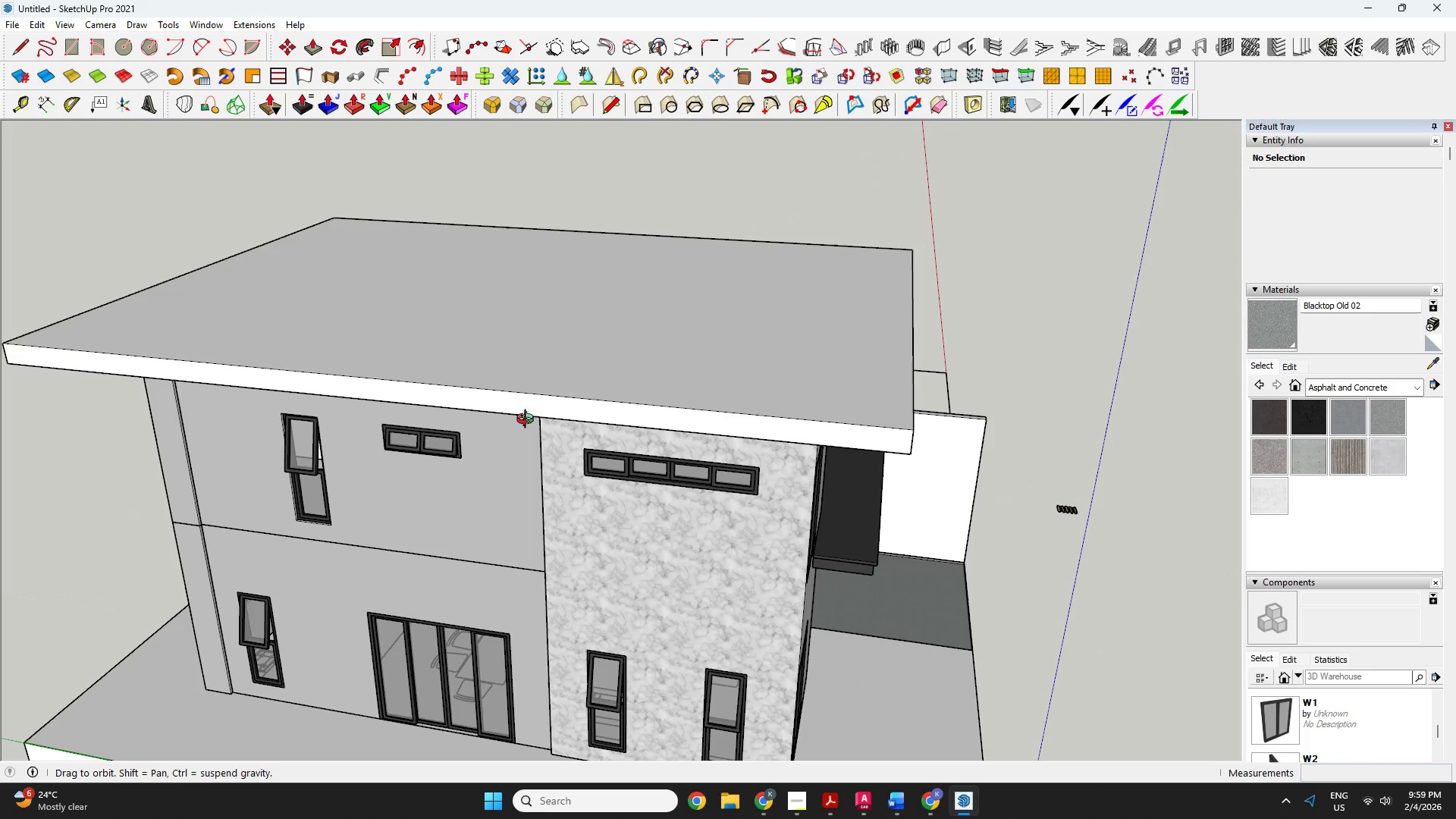 
key(Space)
 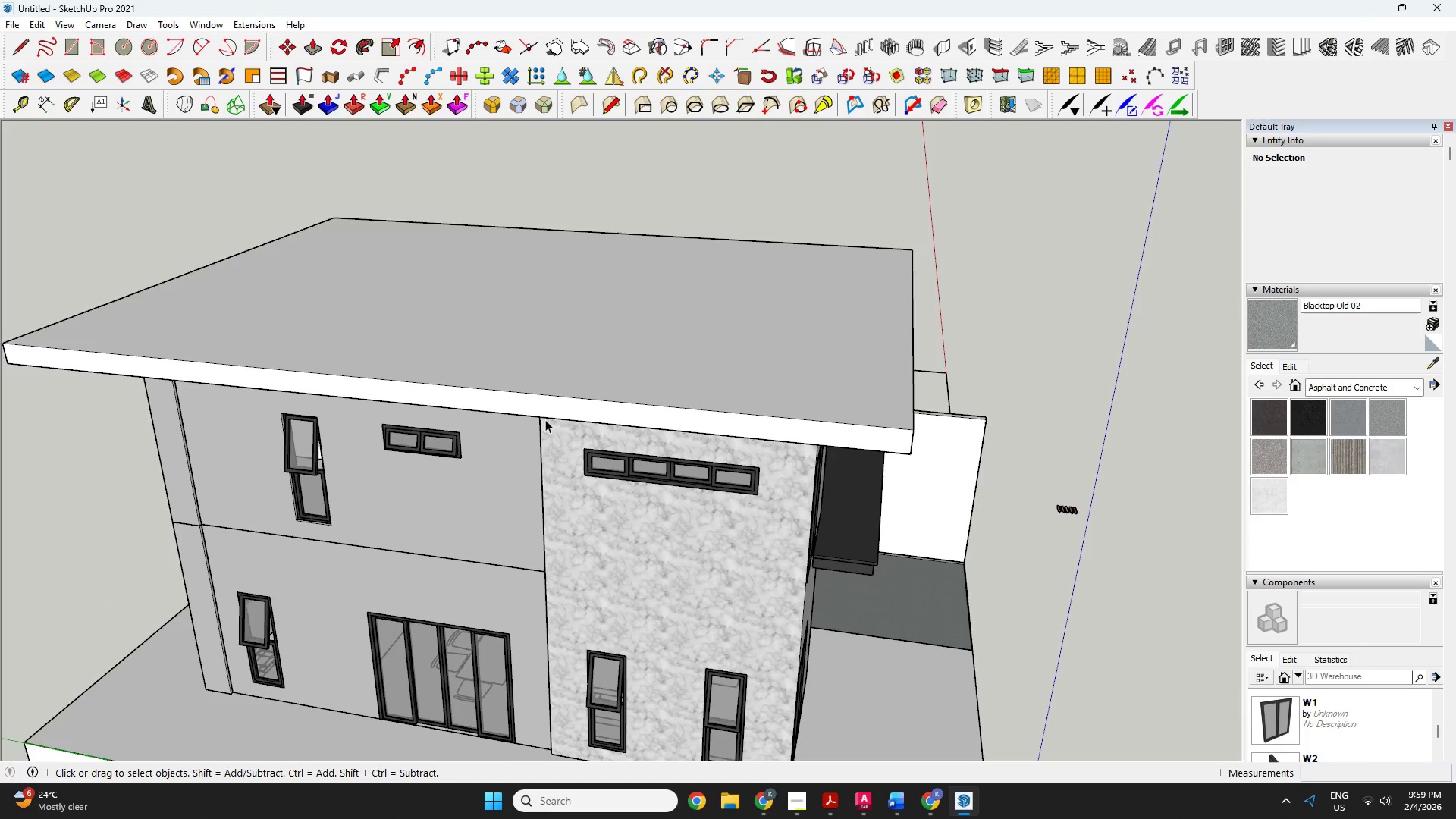 
scroll: coordinate [569, 483], scroll_direction: up, amount: 1.0
 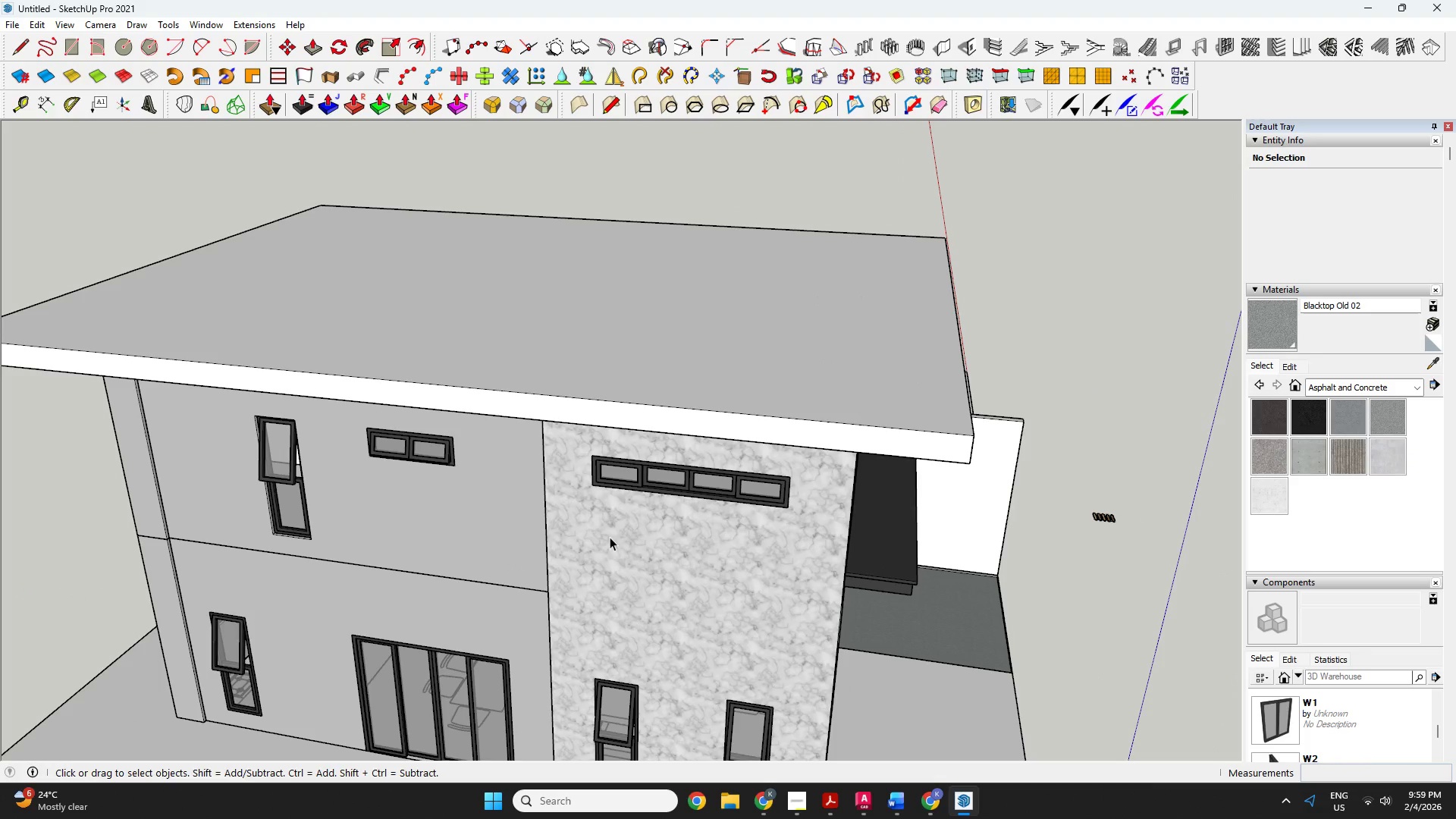 
key(O)
 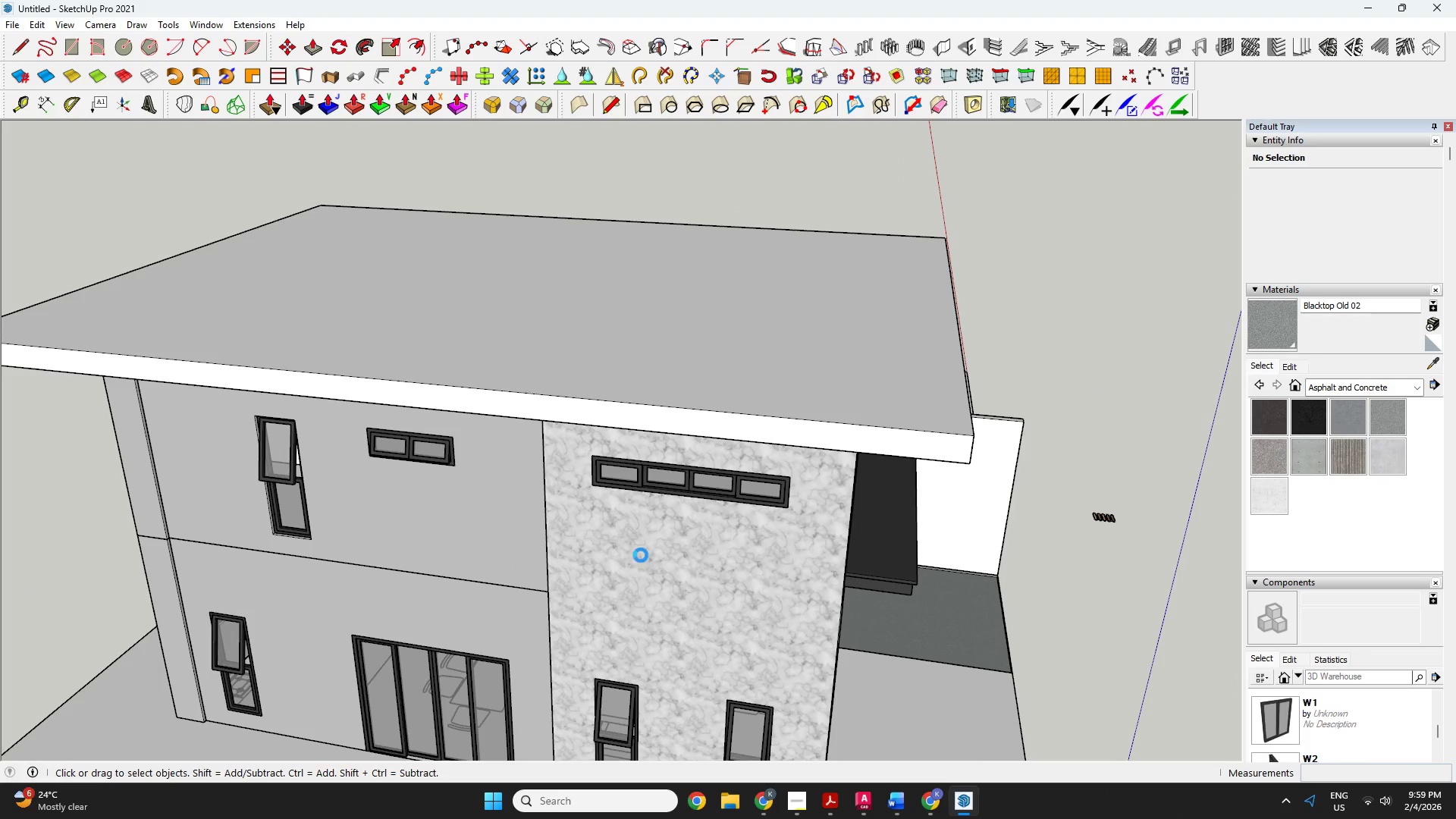 
left_click_drag(start_coordinate=[641, 555], to_coordinate=[537, 308])
 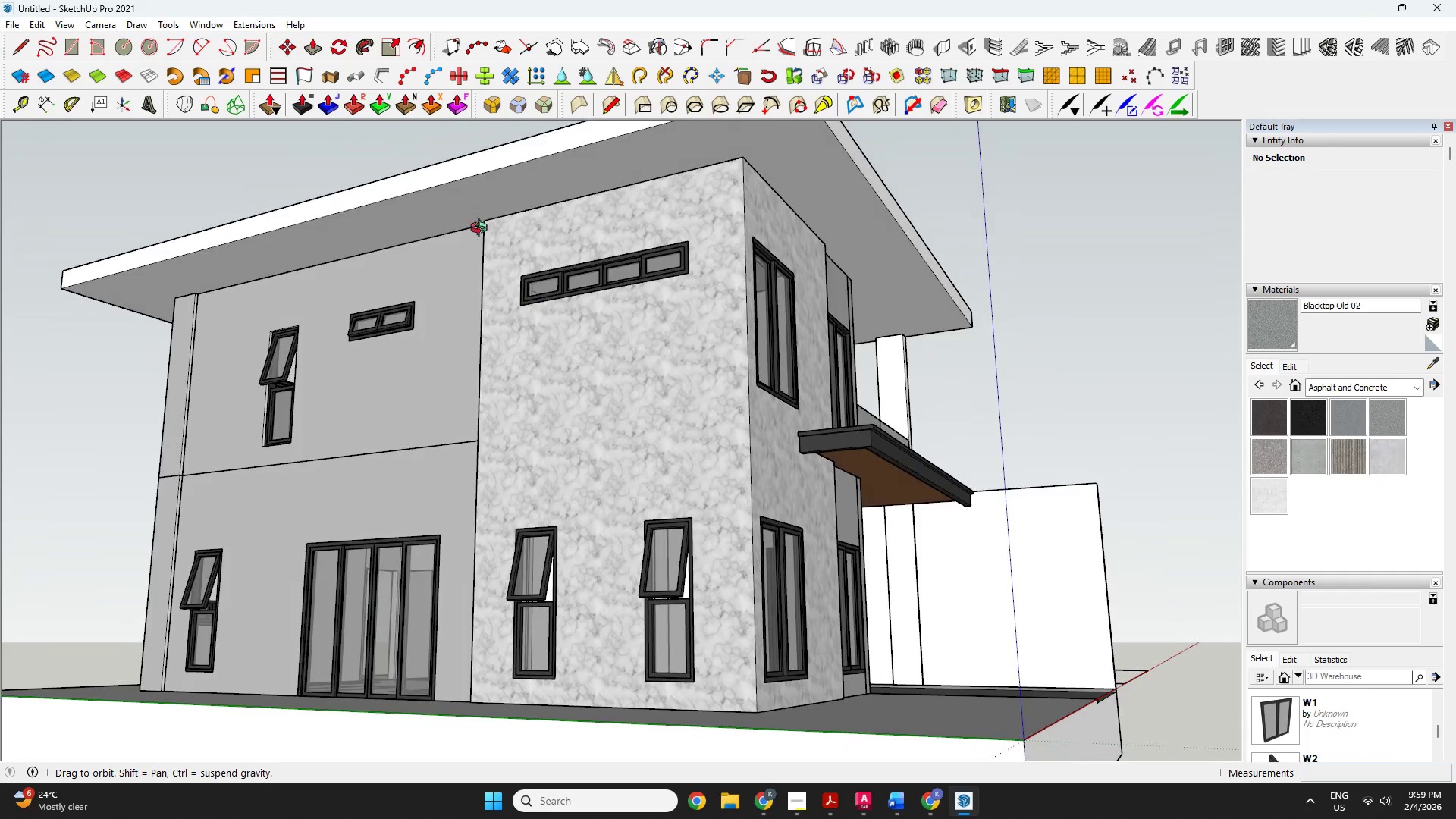 
scroll: coordinate [481, 225], scroll_direction: up, amount: 4.0
 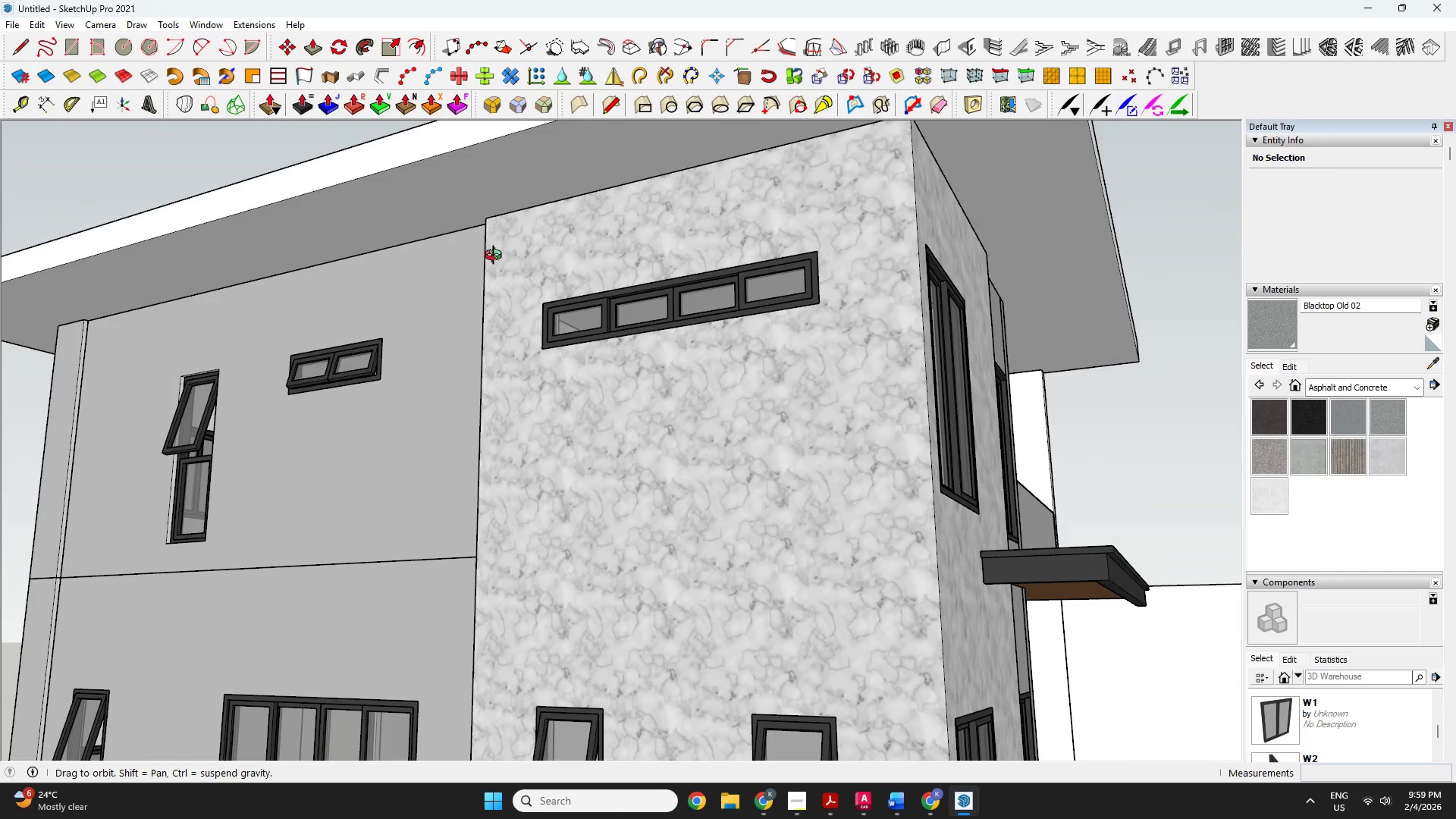 
key(L)
 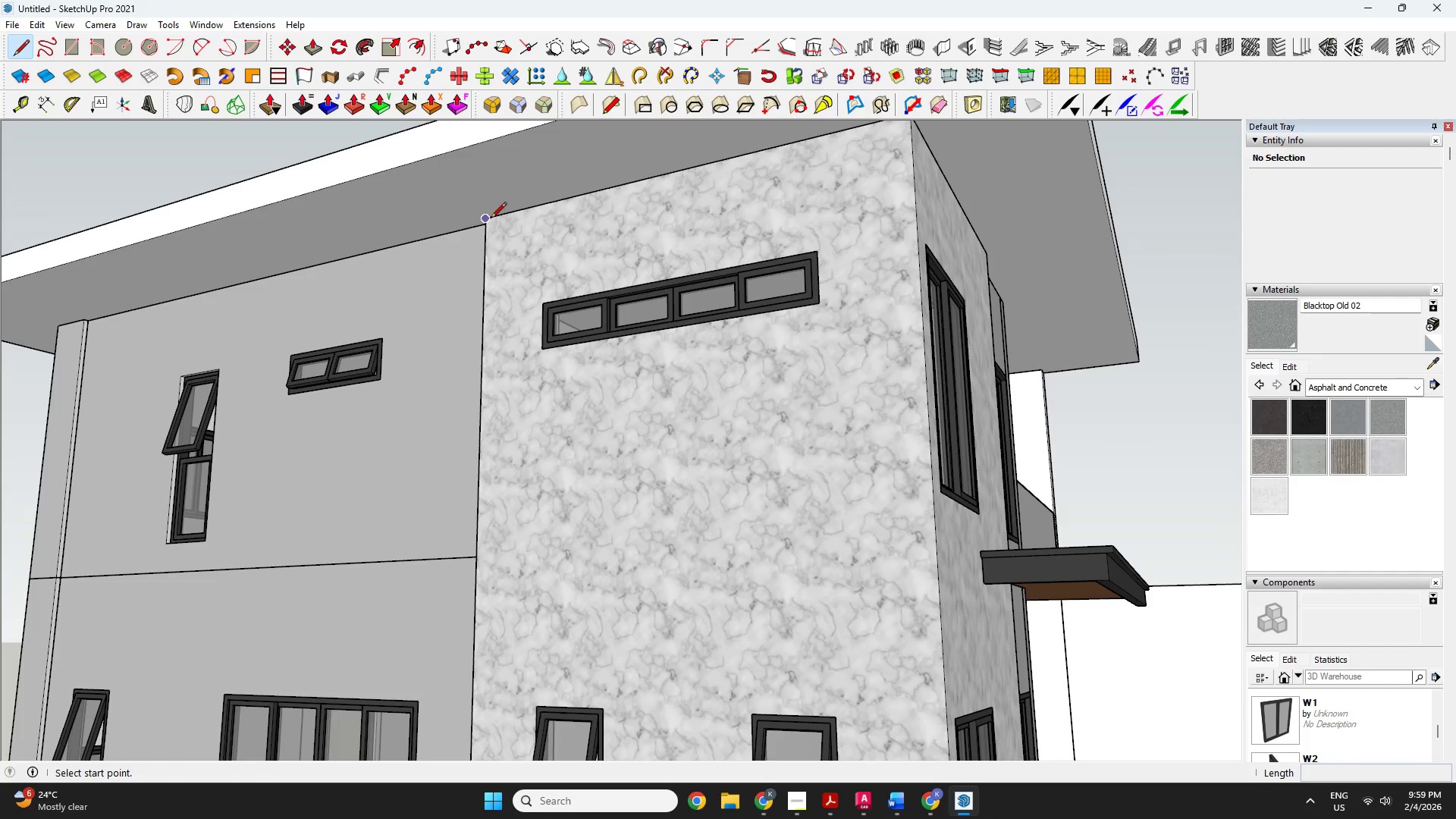 
left_click([491, 219])
 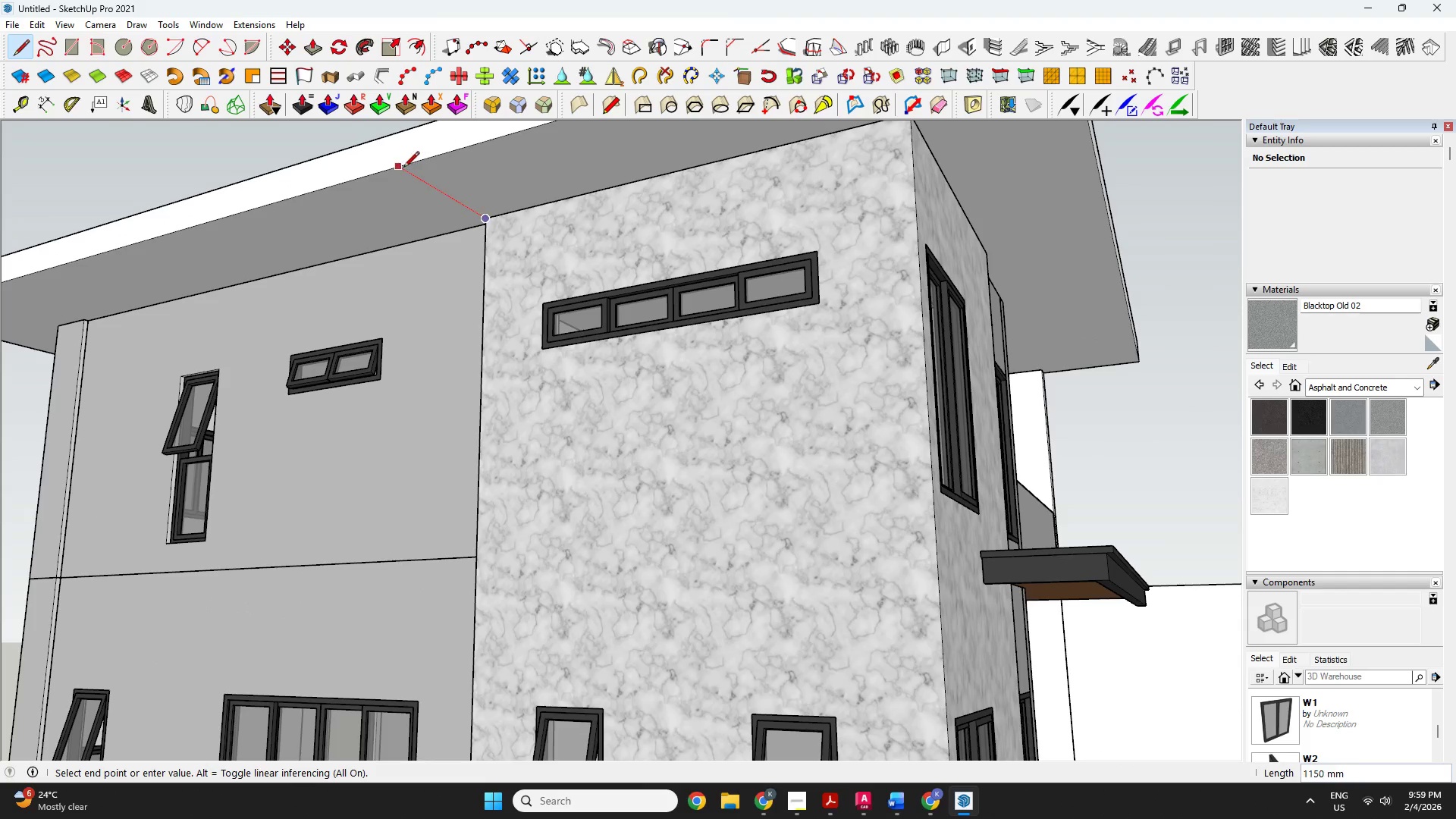 
left_click([397, 171])
 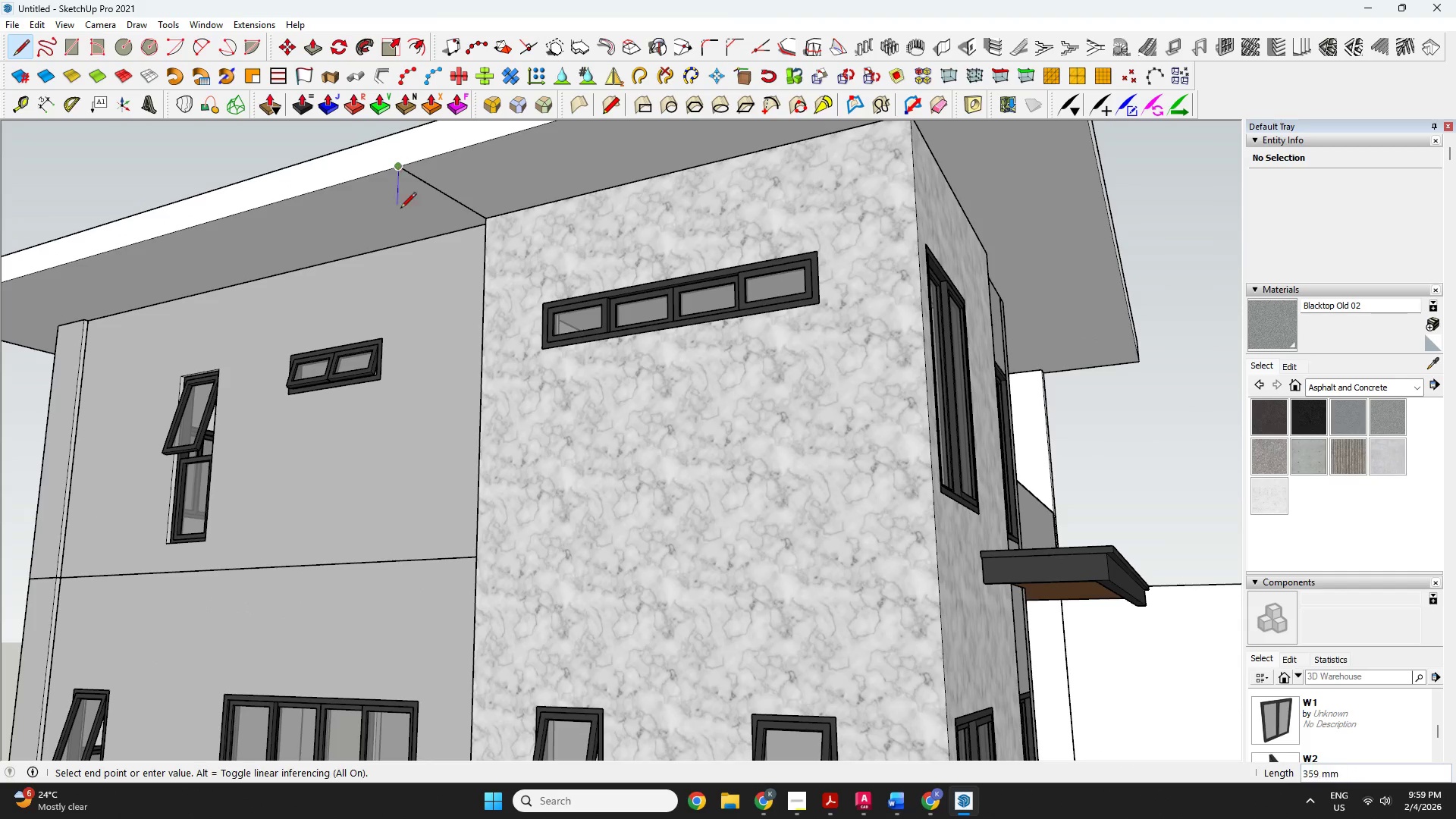 
scroll: coordinate [429, 303], scroll_direction: down, amount: 5.0
 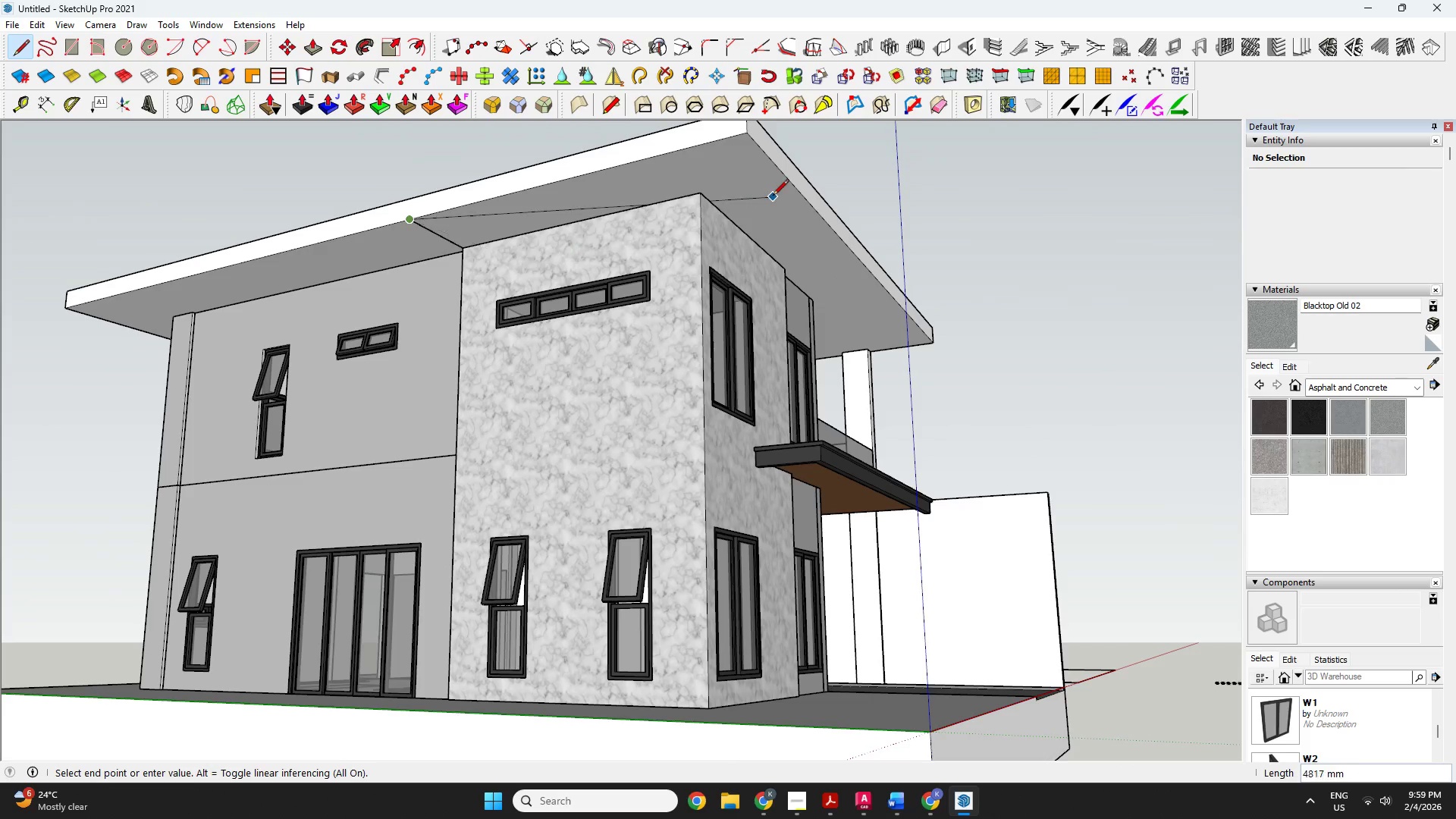 
key(Escape)
 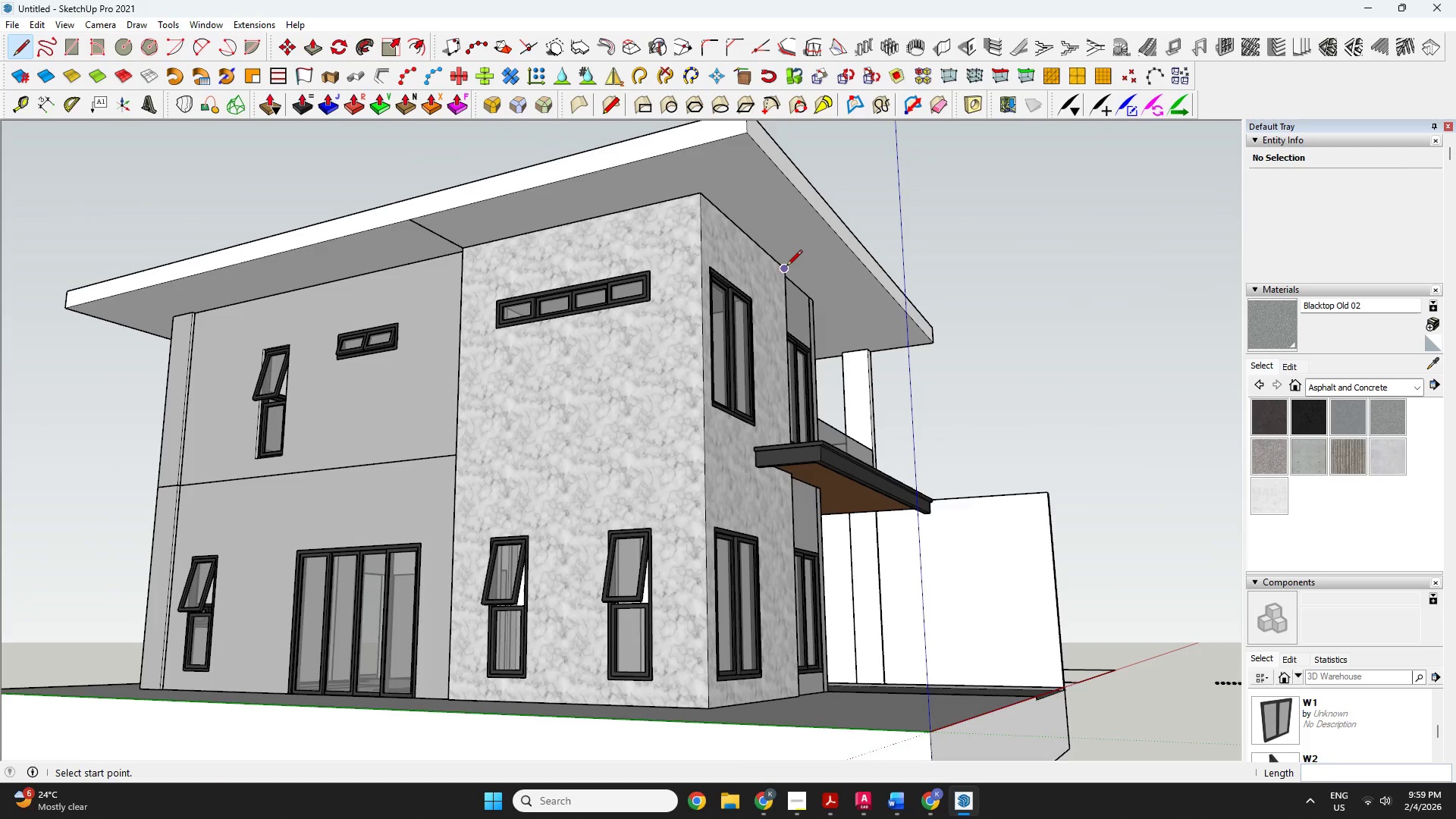 
left_click([786, 267])
 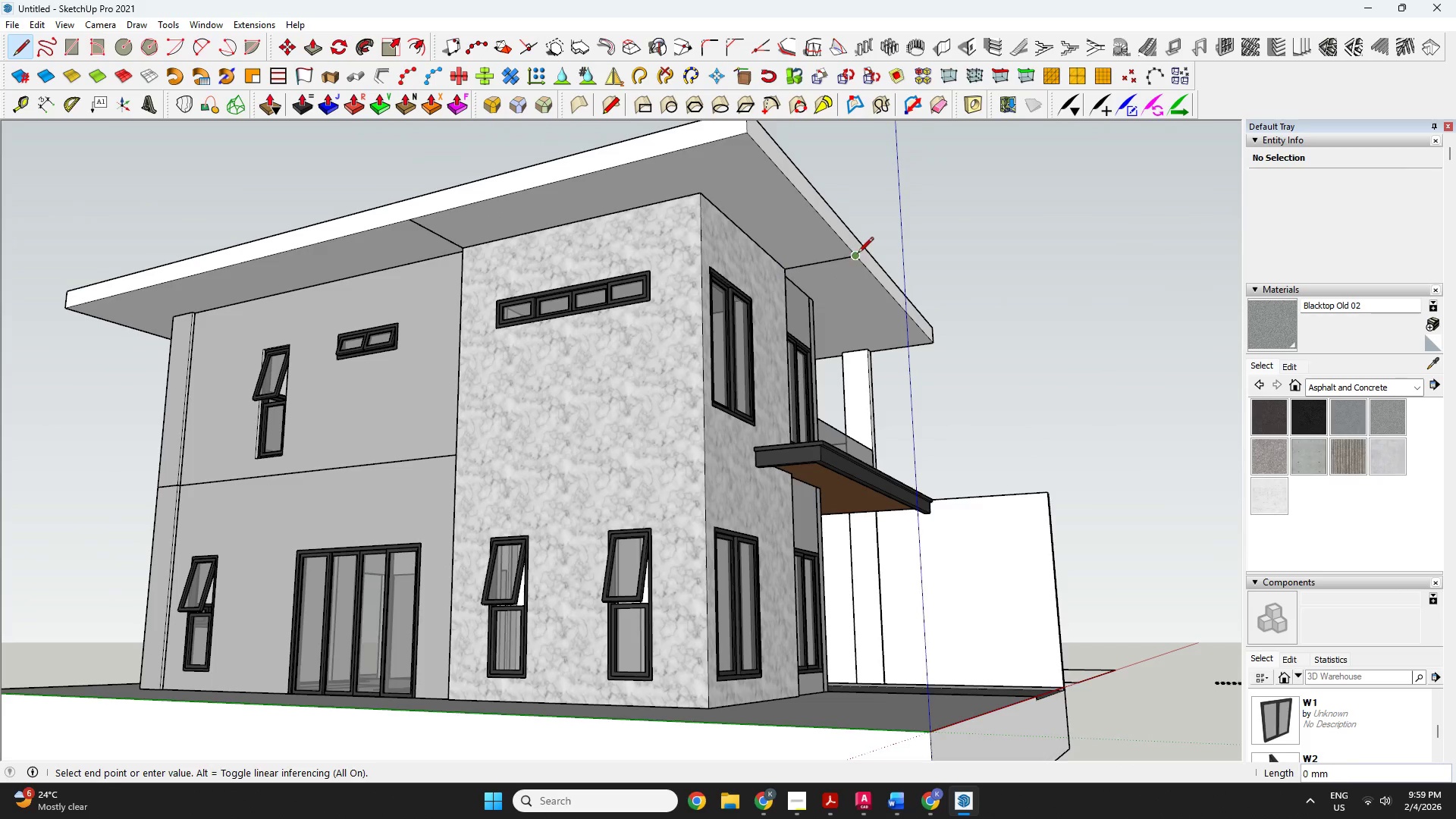 
key(Escape)
 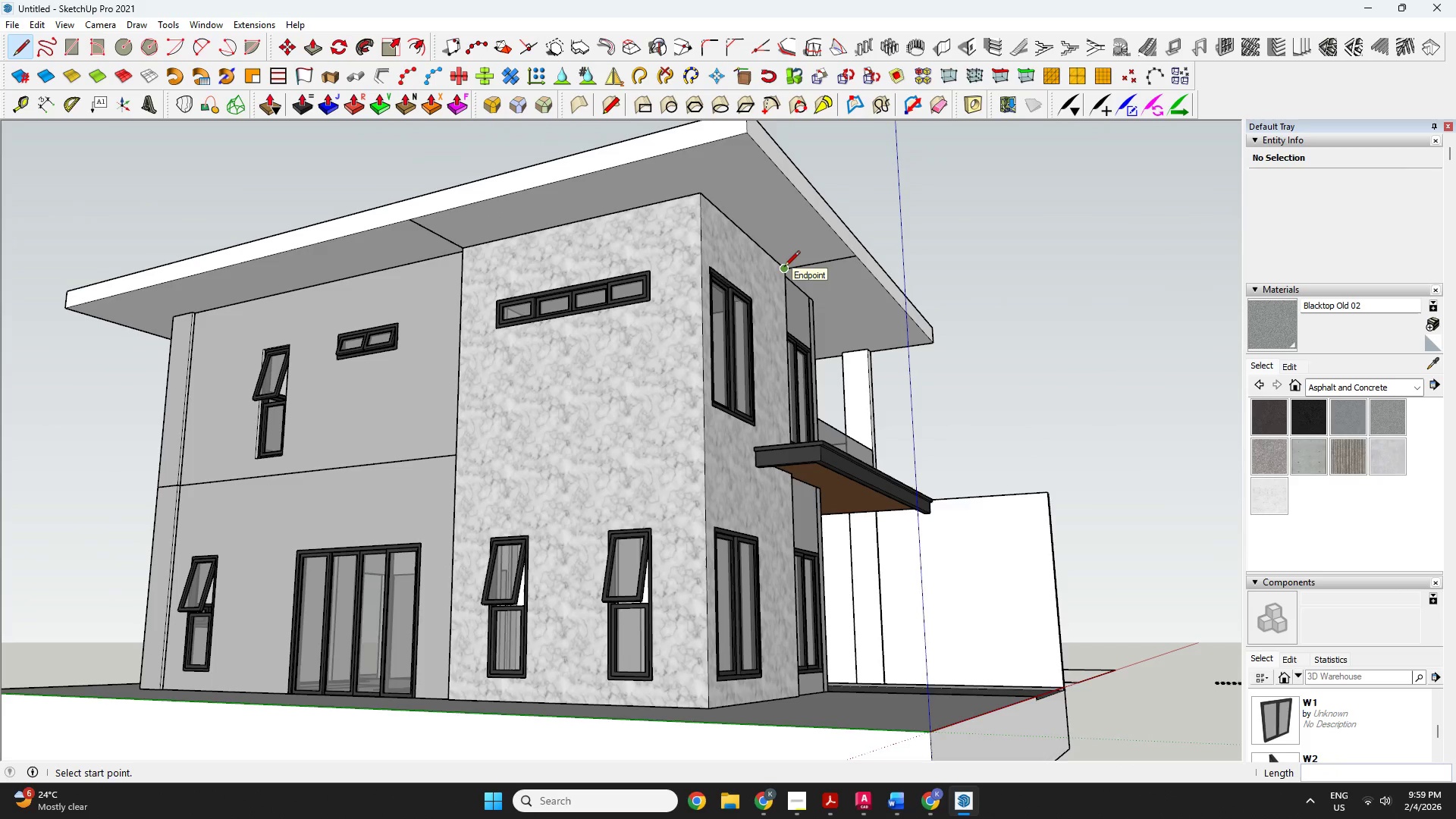 
left_click([784, 268])
 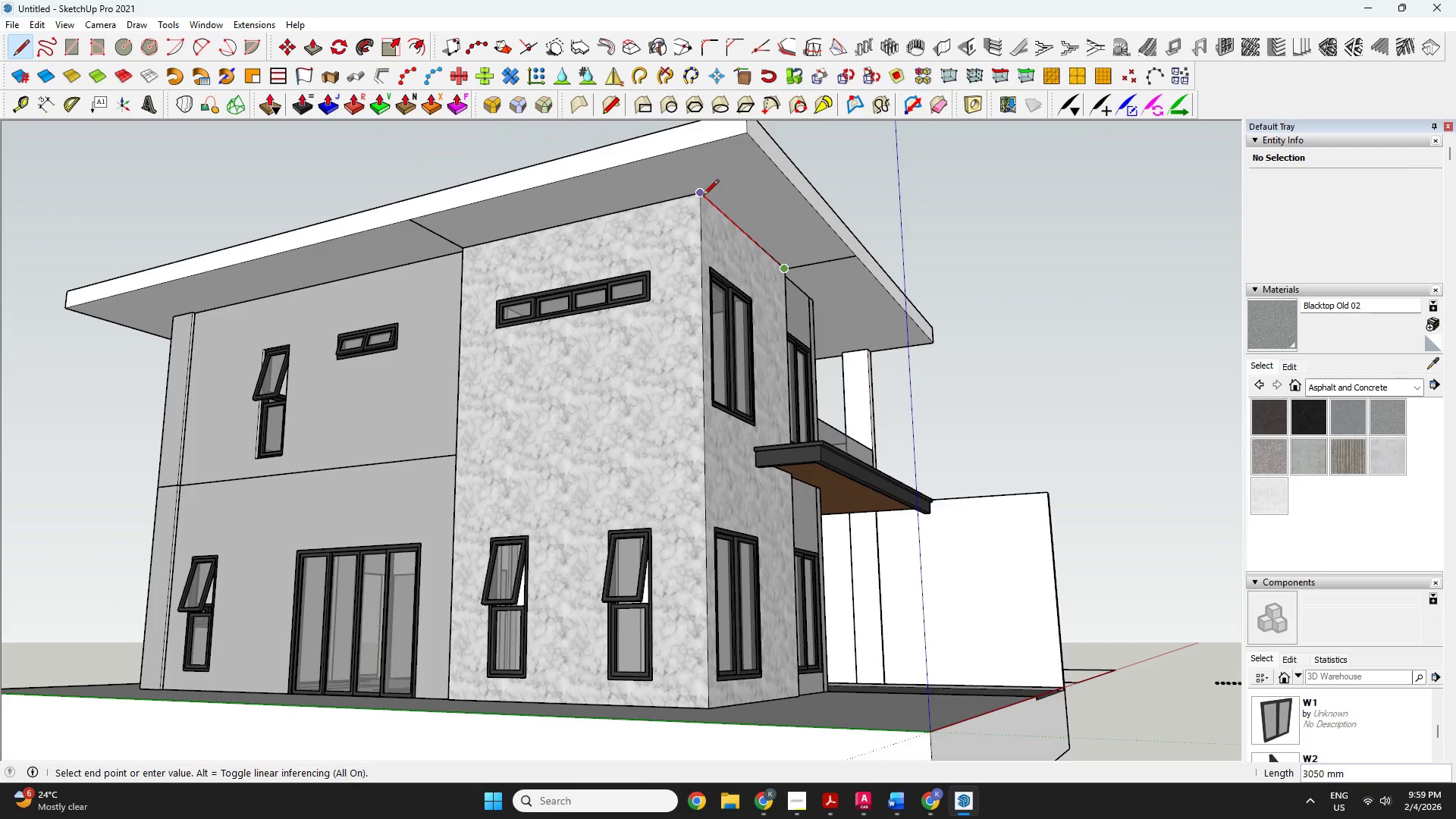 
left_click([703, 196])
 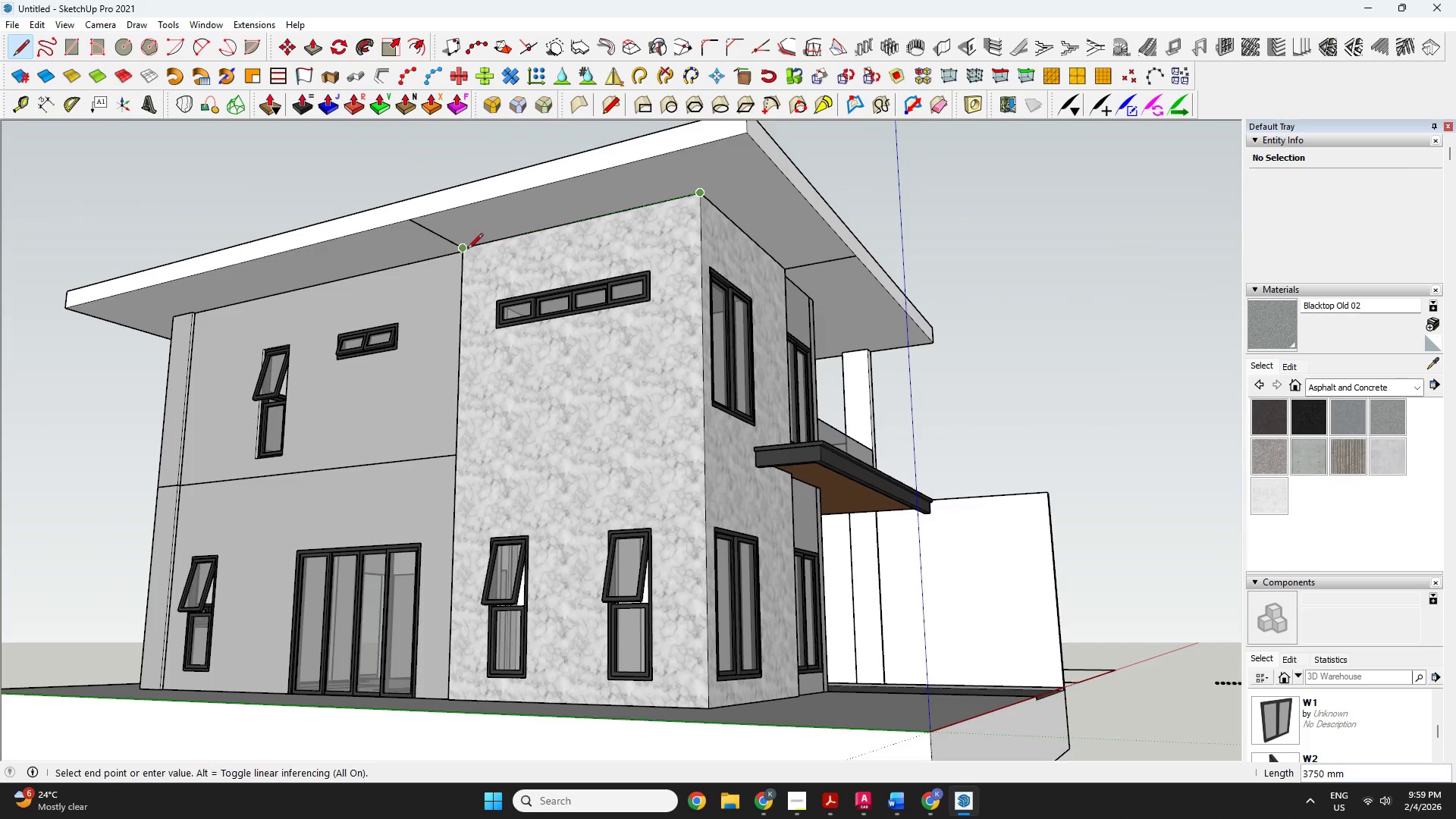 
left_click([462, 252])
 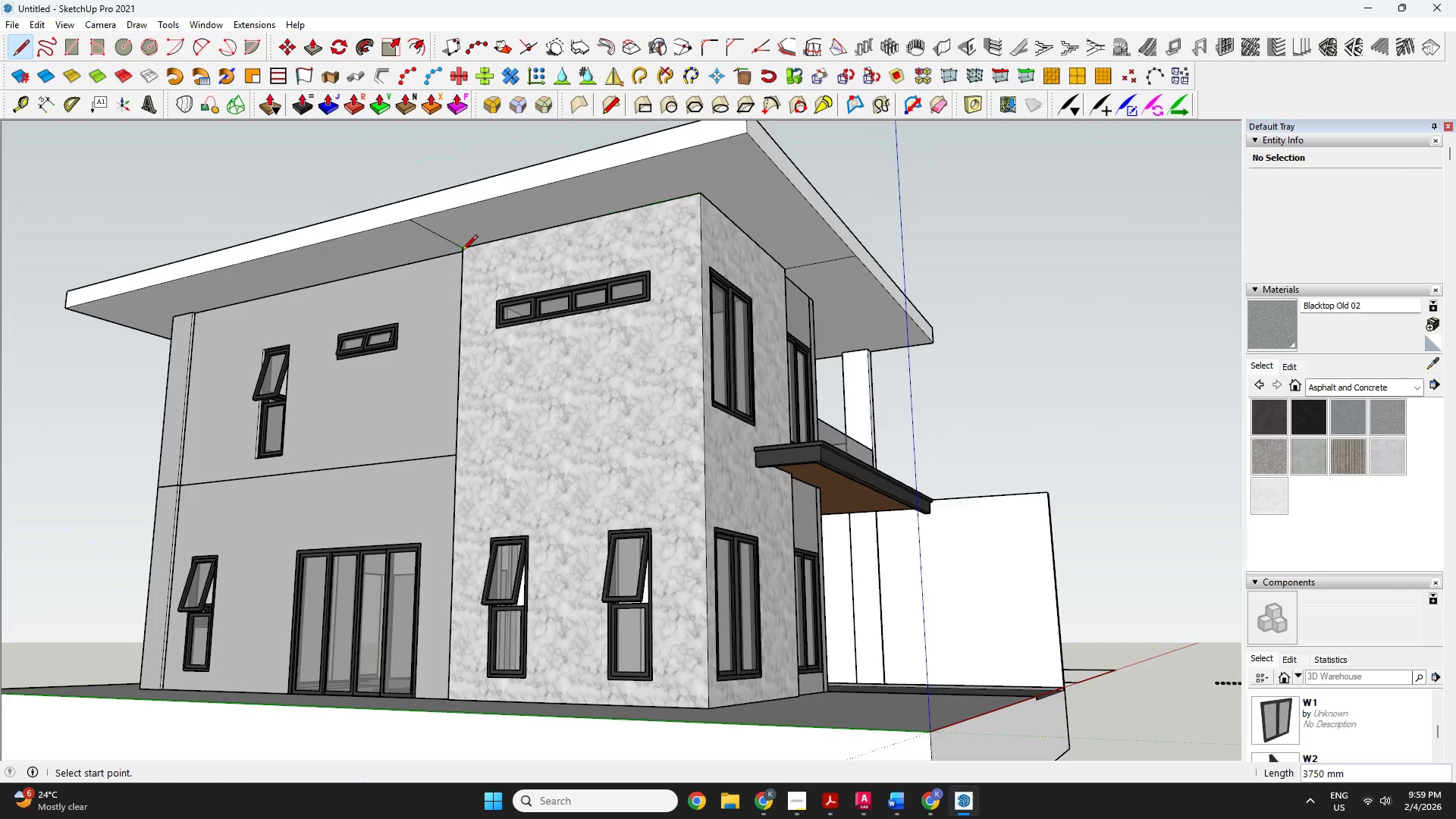 
key(Space)
 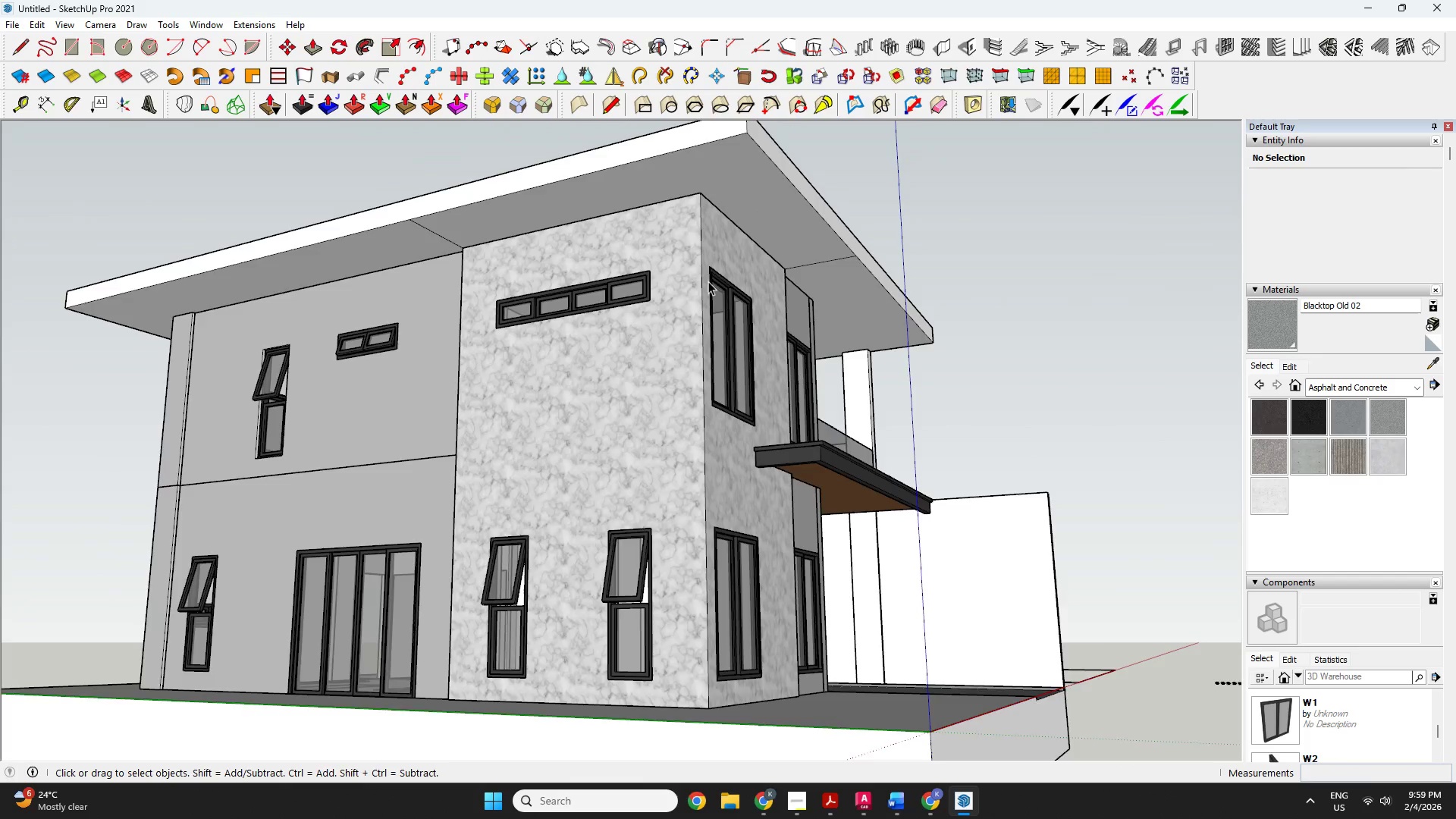 
key(P)
 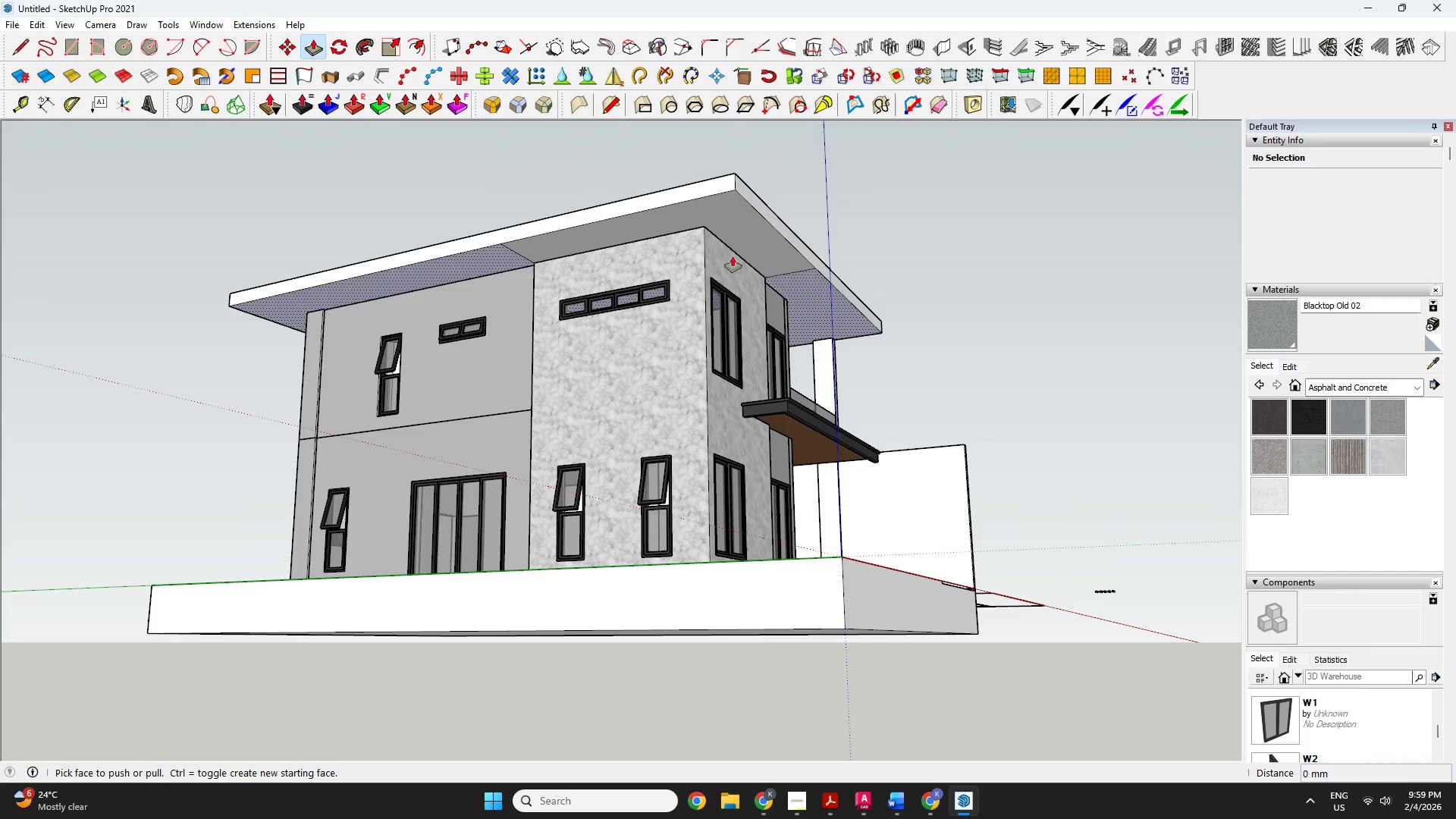 
scroll: coordinate [714, 303], scroll_direction: down, amount: 4.0
 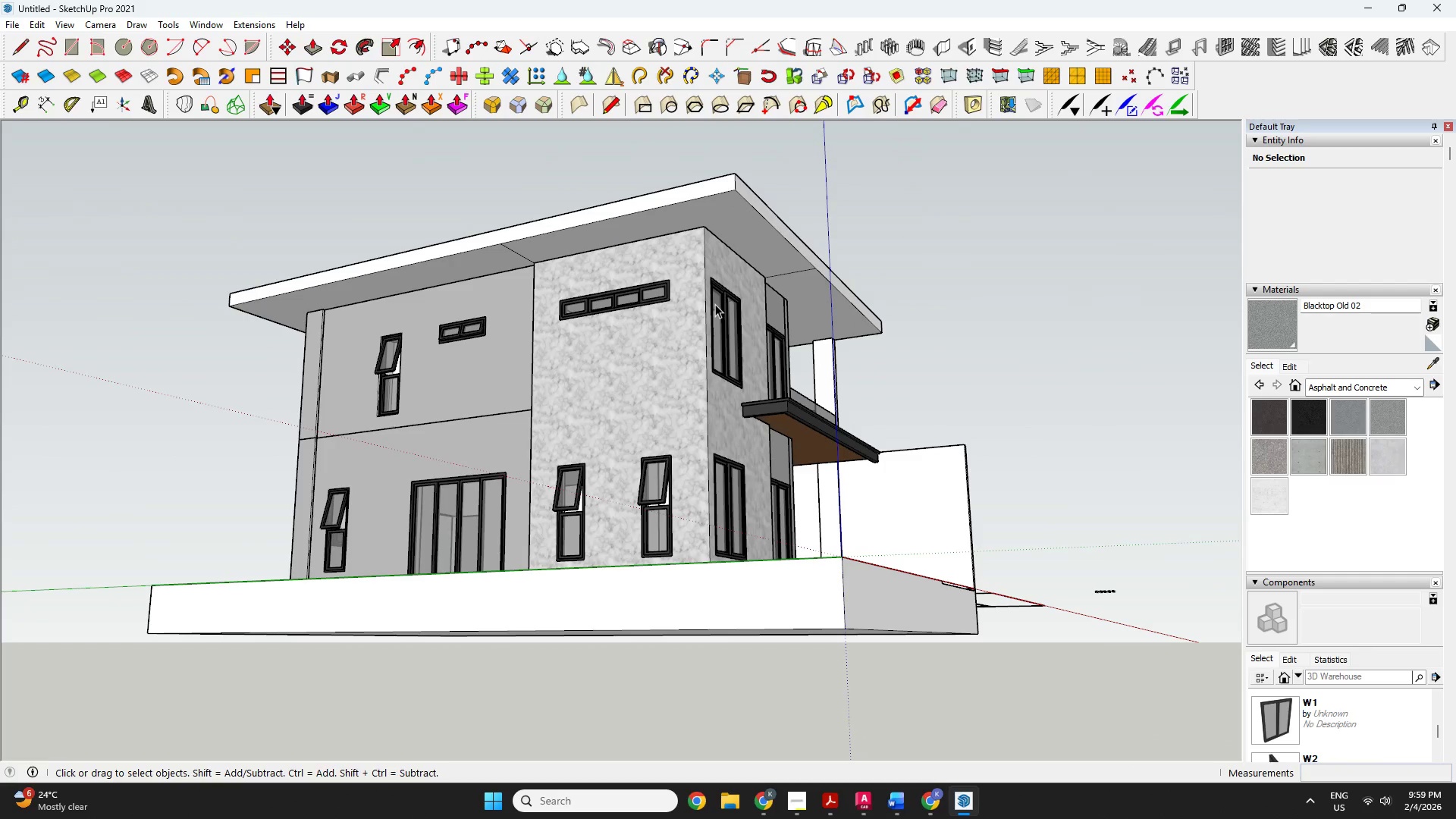 
left_click([731, 237])
 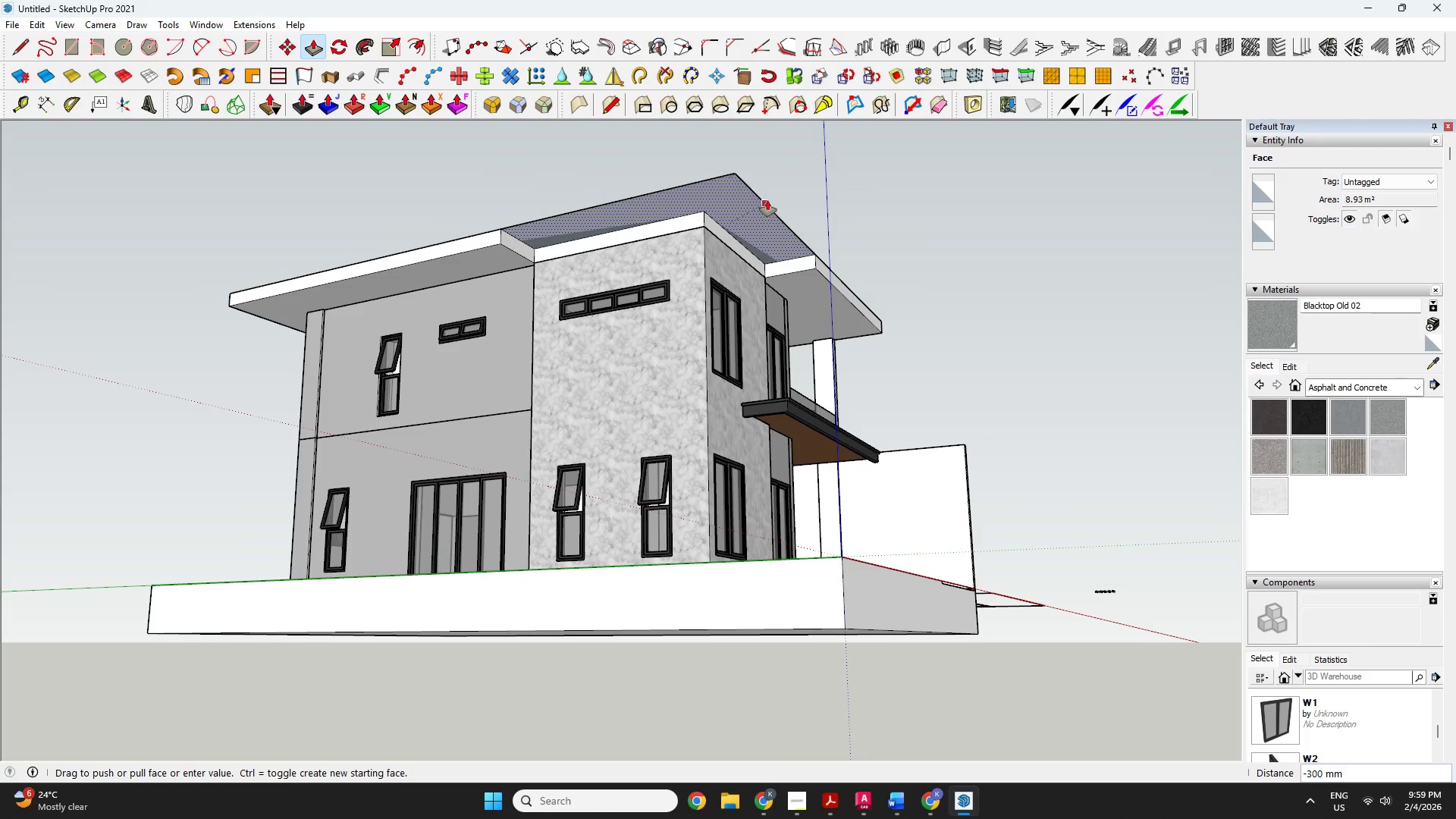 
left_click([759, 202])
 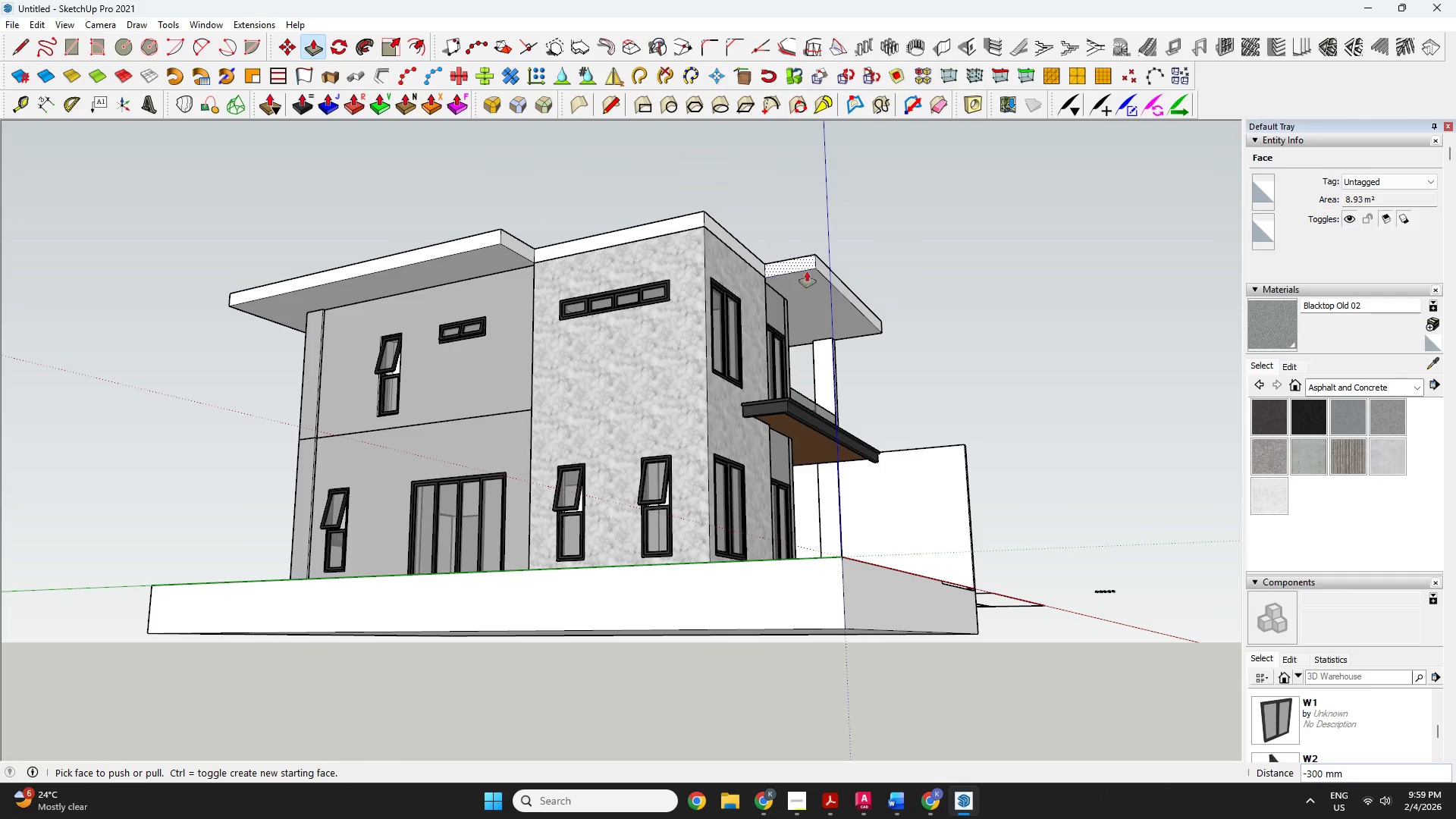 
key(Space)
 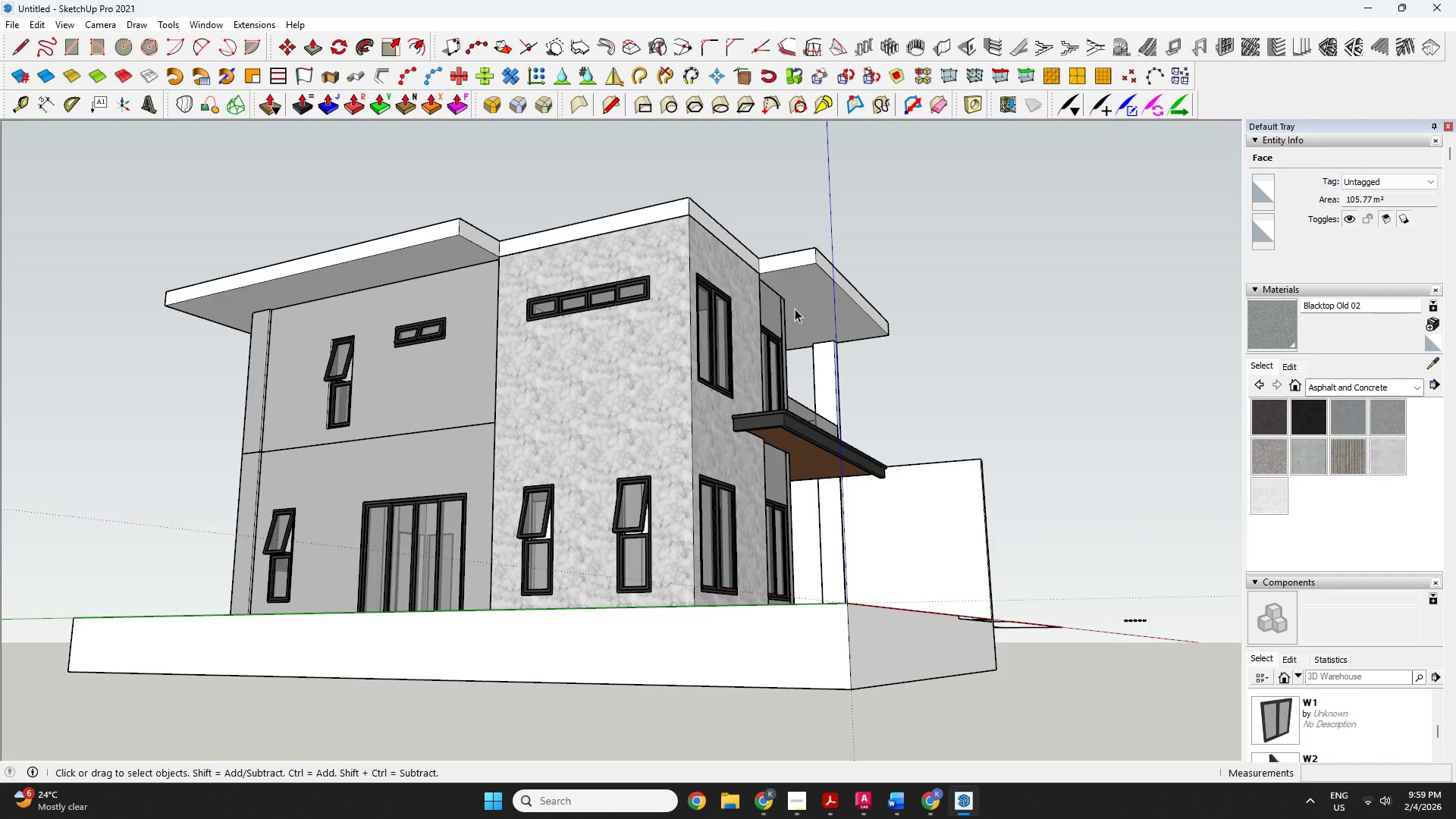 
scroll: coordinate [814, 311], scroll_direction: up, amount: 1.0
 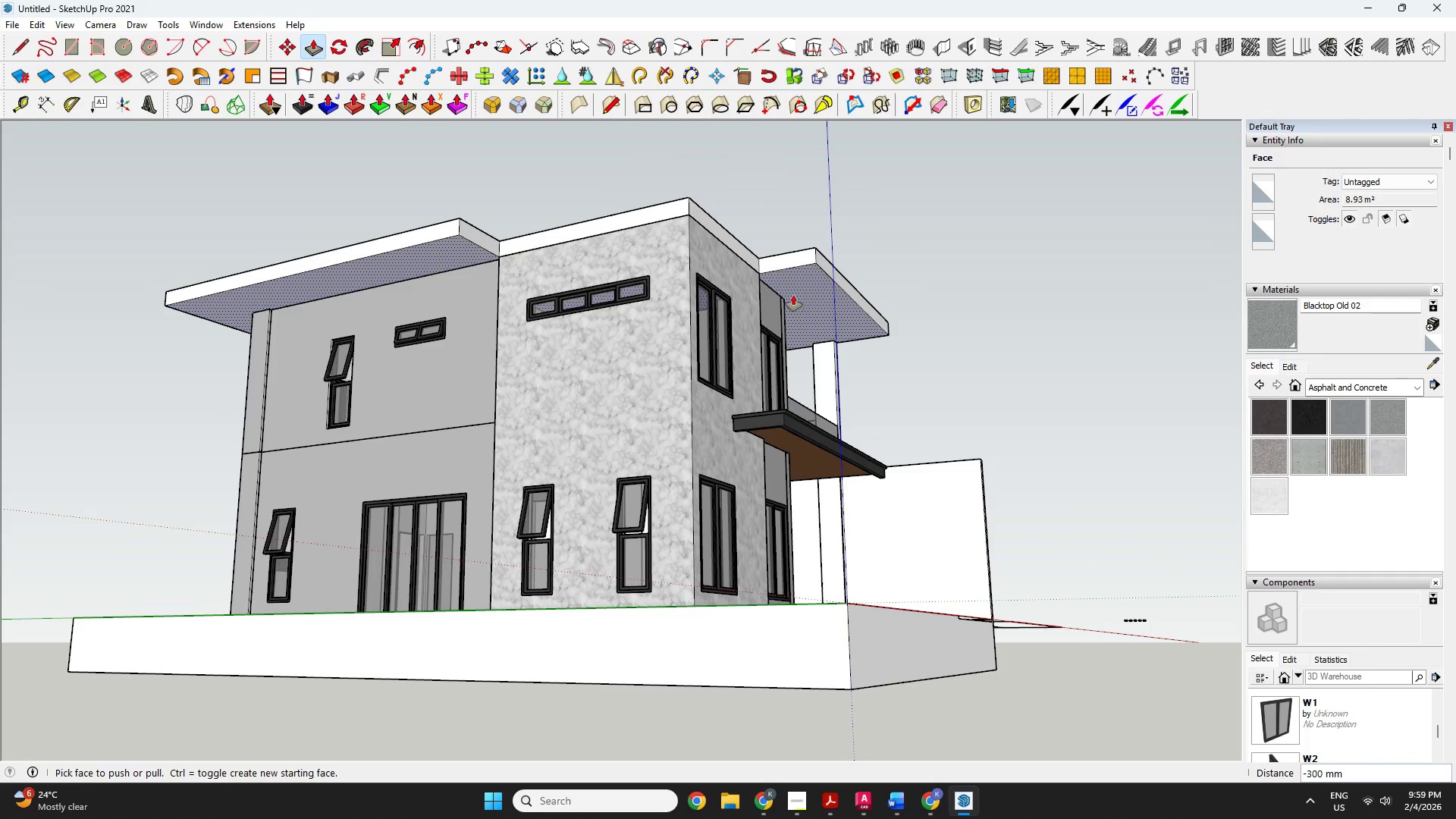 
key(O)
 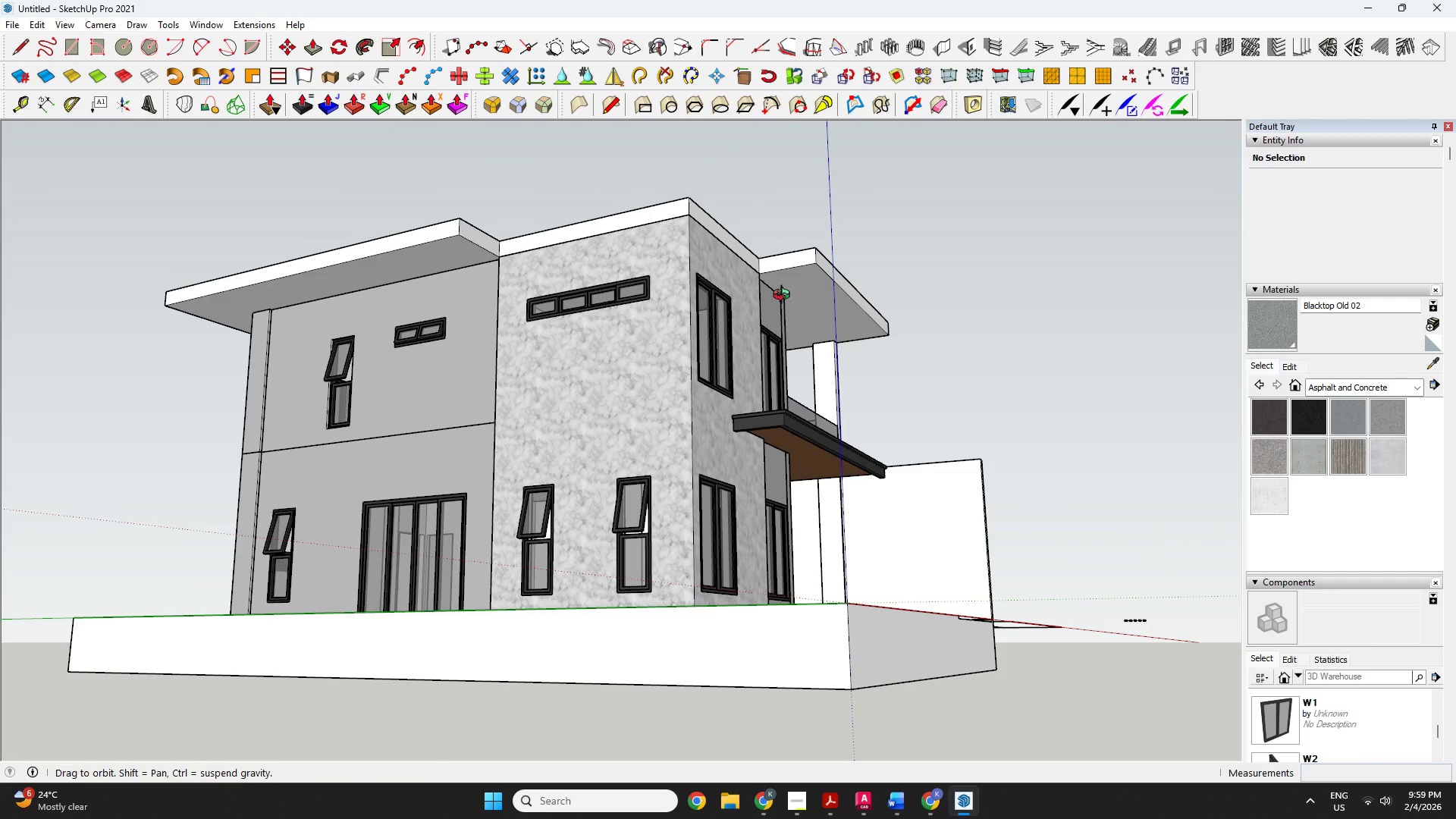 
left_click_drag(start_coordinate=[785, 297], to_coordinate=[639, 578])
 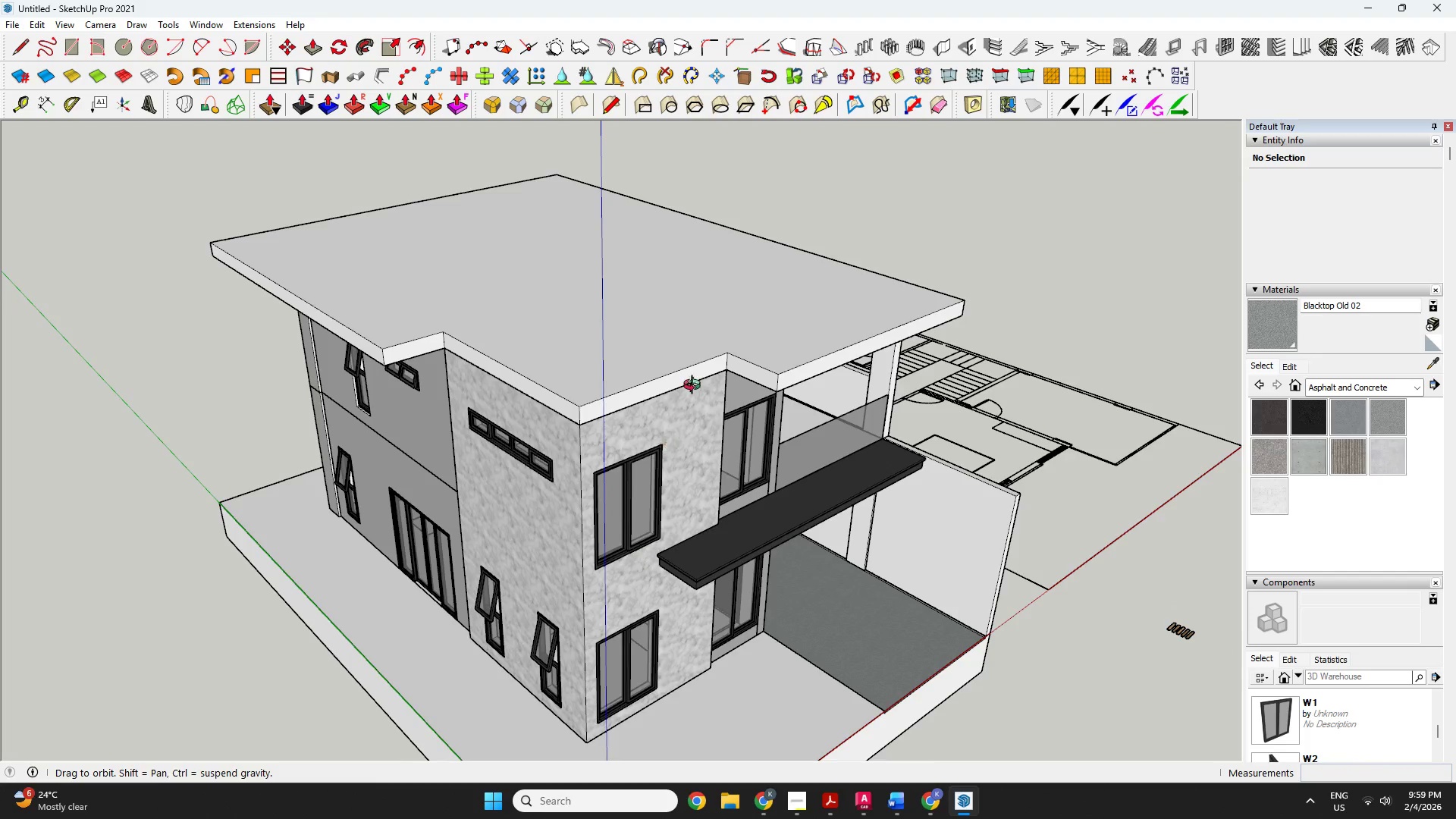 
key(Space)
 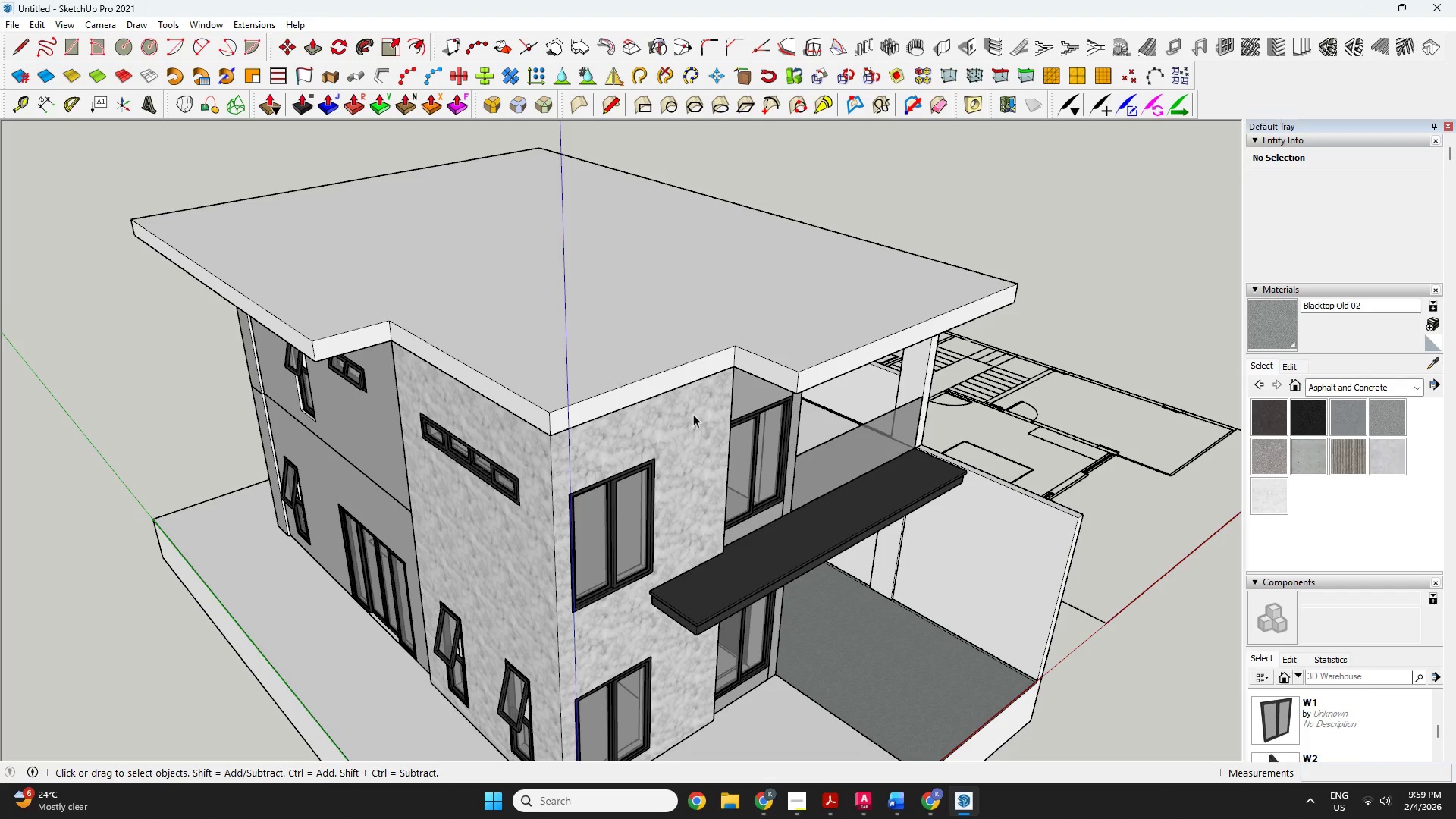 
scroll: coordinate [693, 384], scroll_direction: up, amount: 2.0
 